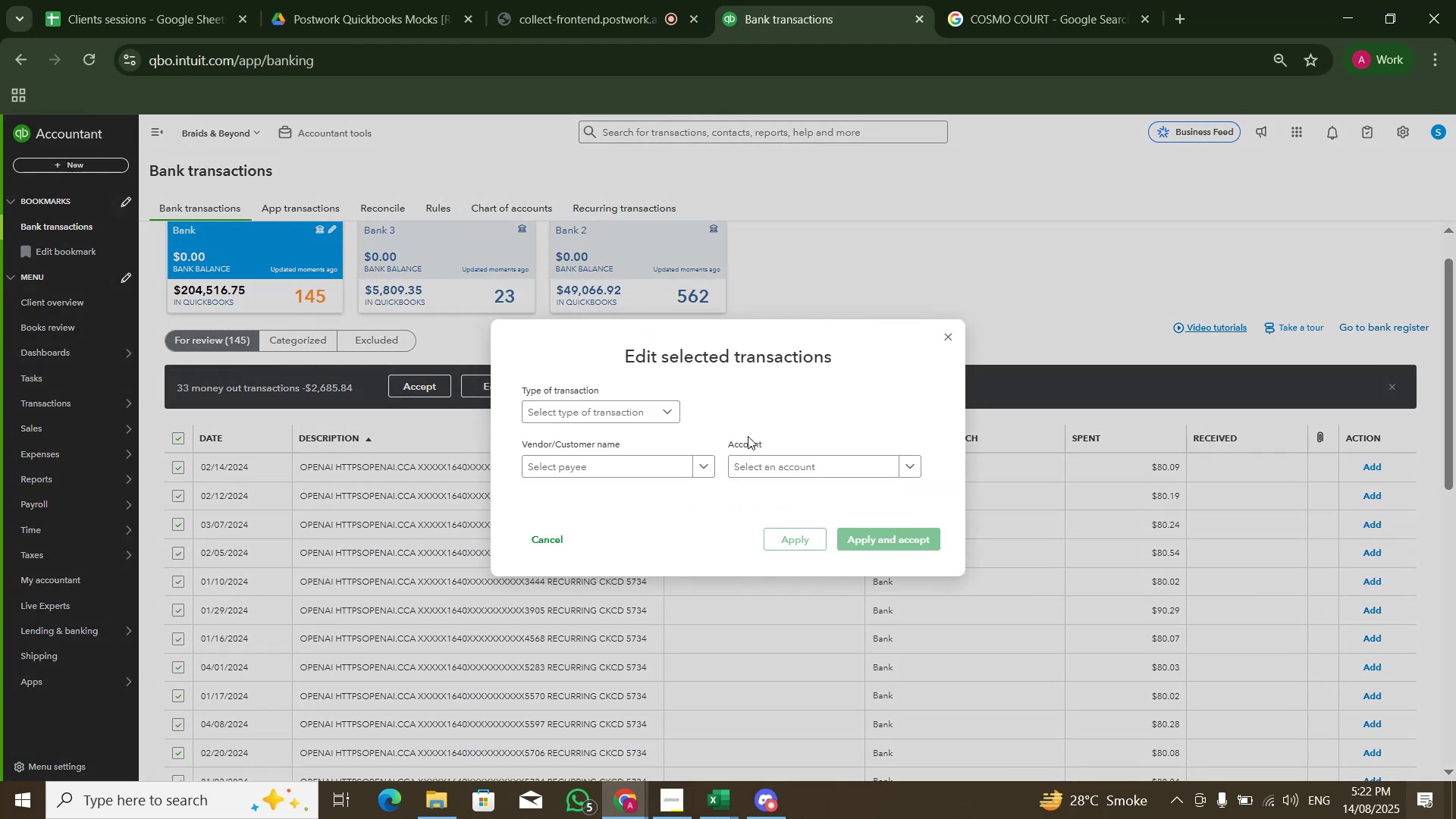 
left_click([755, 466])
 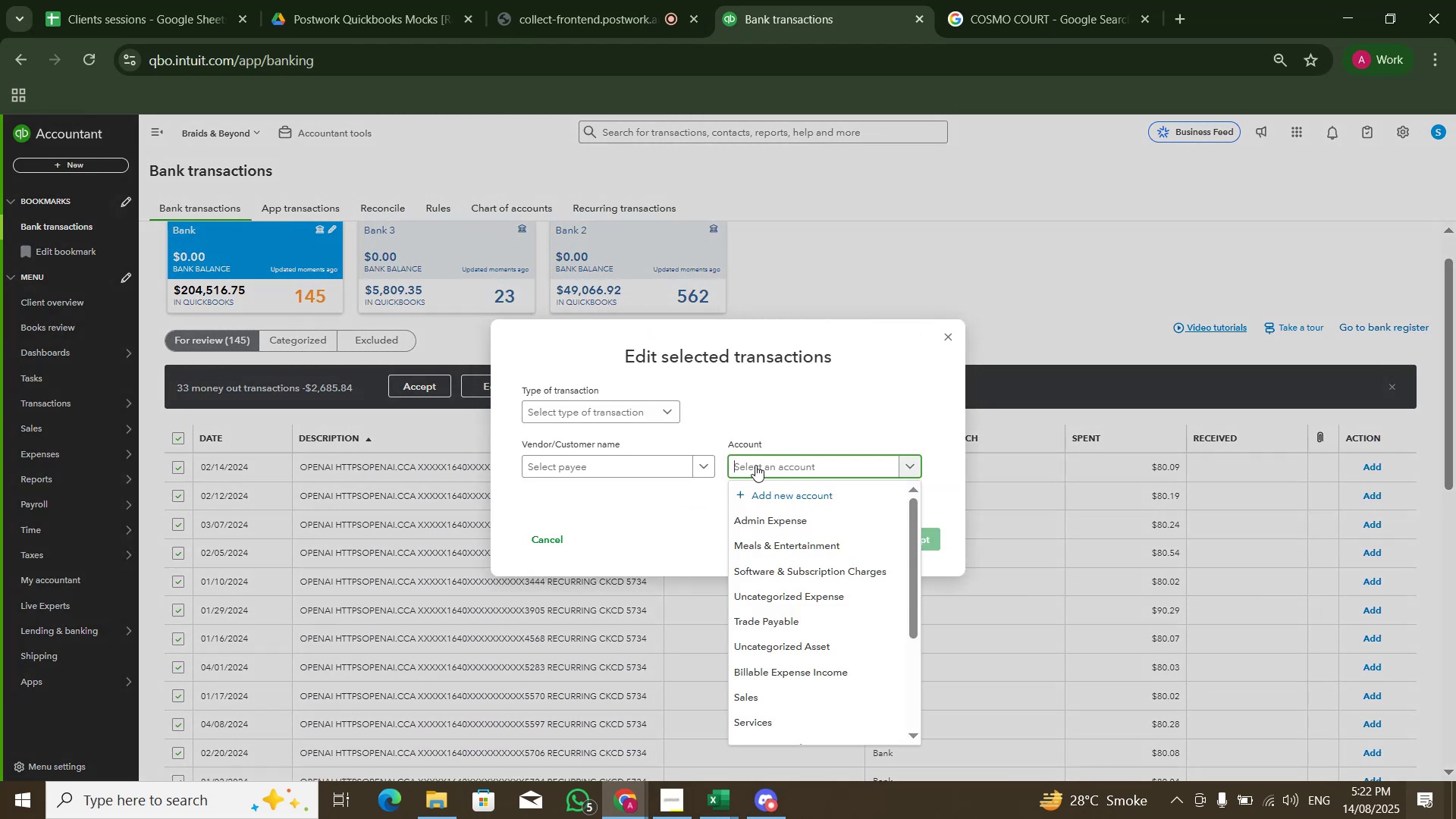 
type(Soft)
 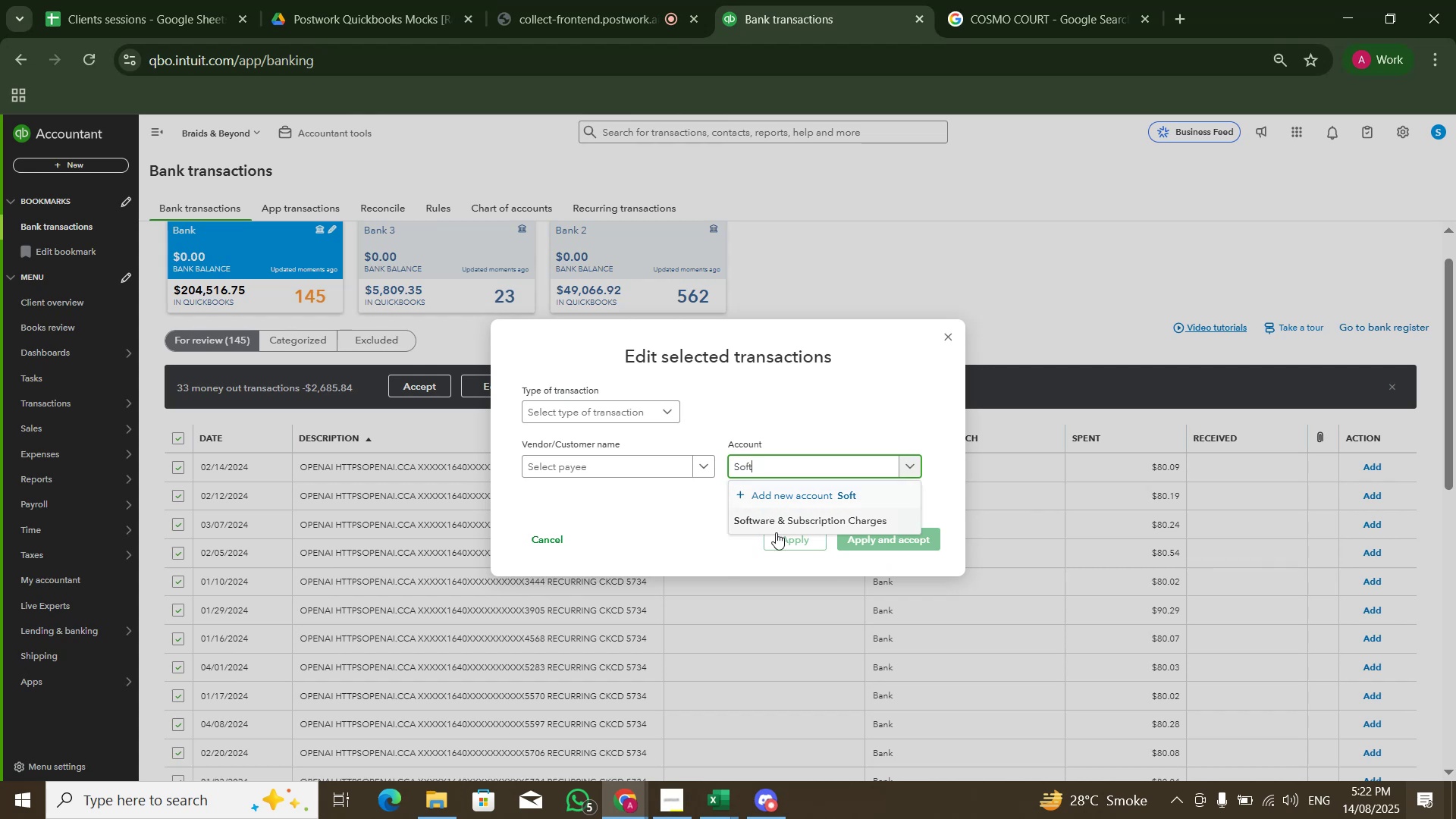 
left_click([776, 525])
 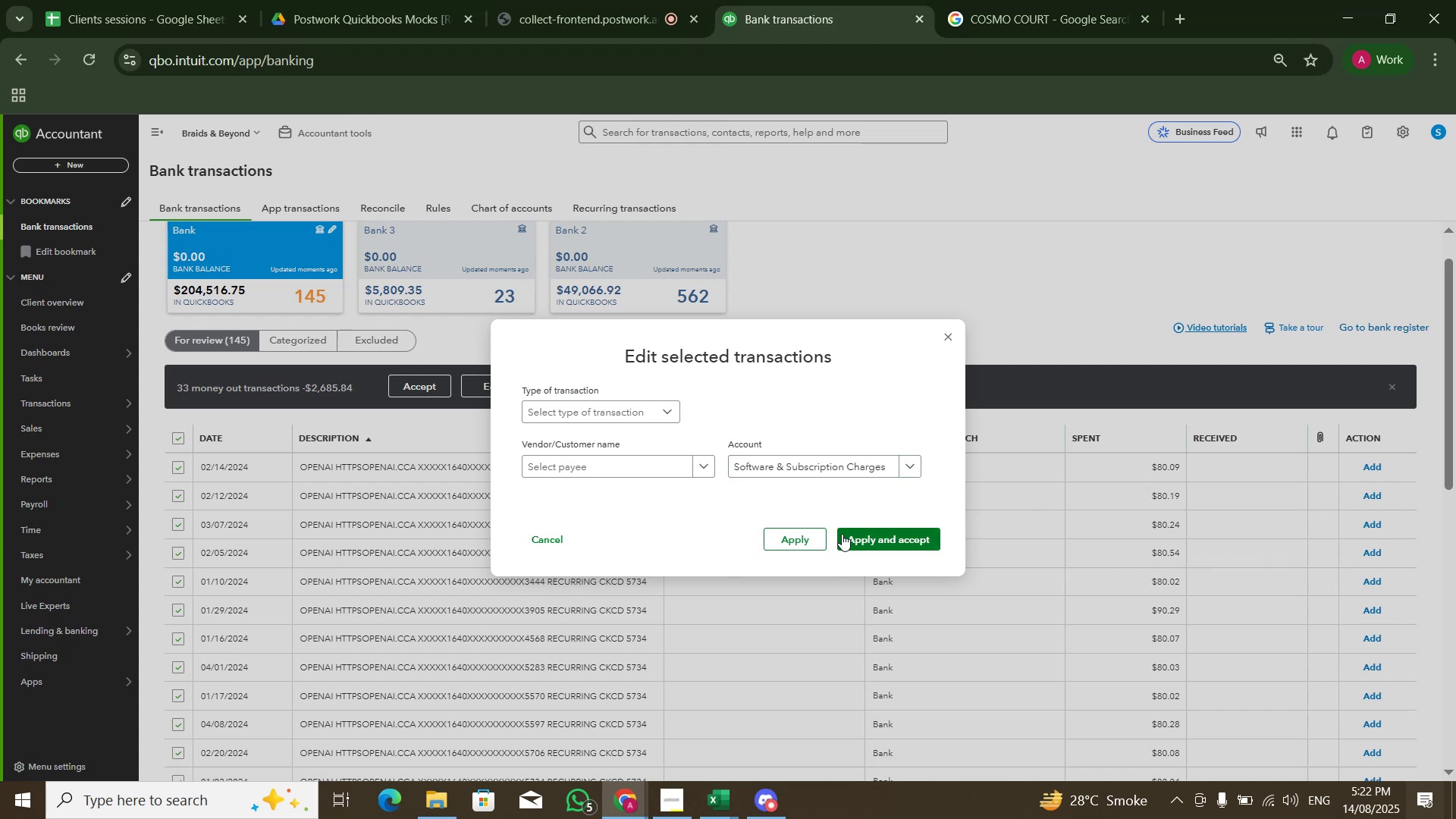 
left_click([843, 535])
 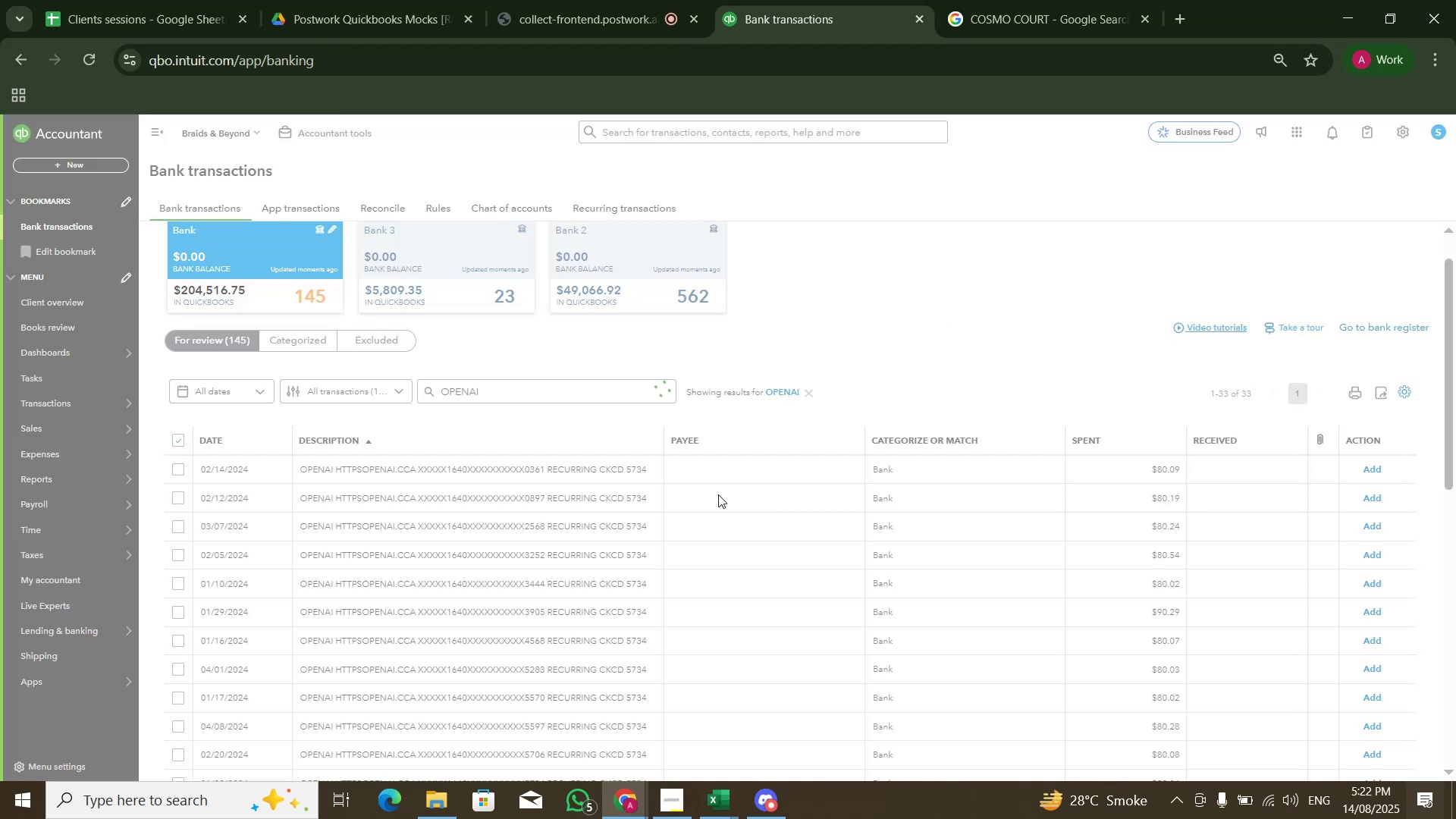 
wait(6.49)
 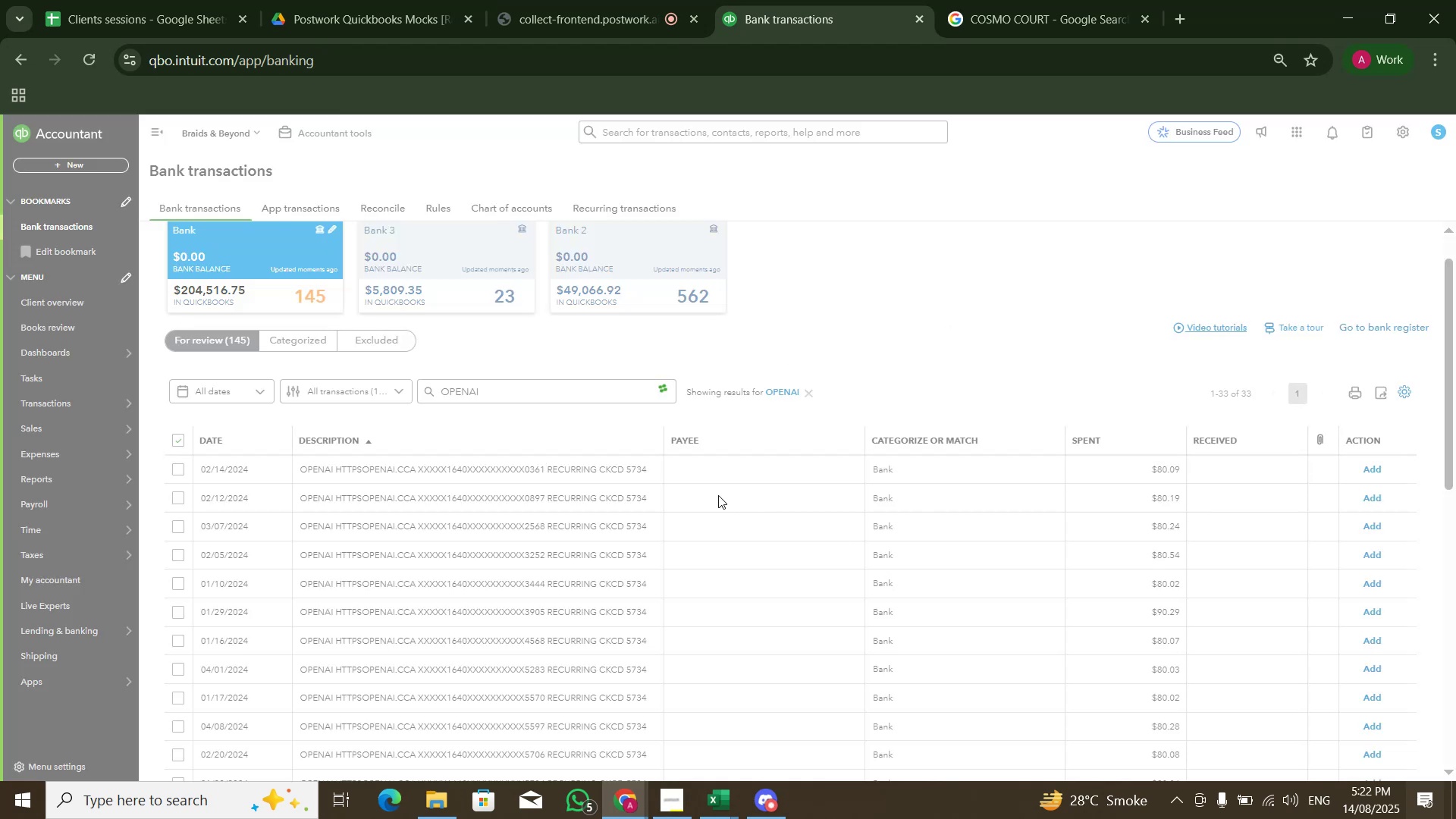 
left_click([808, 426])
 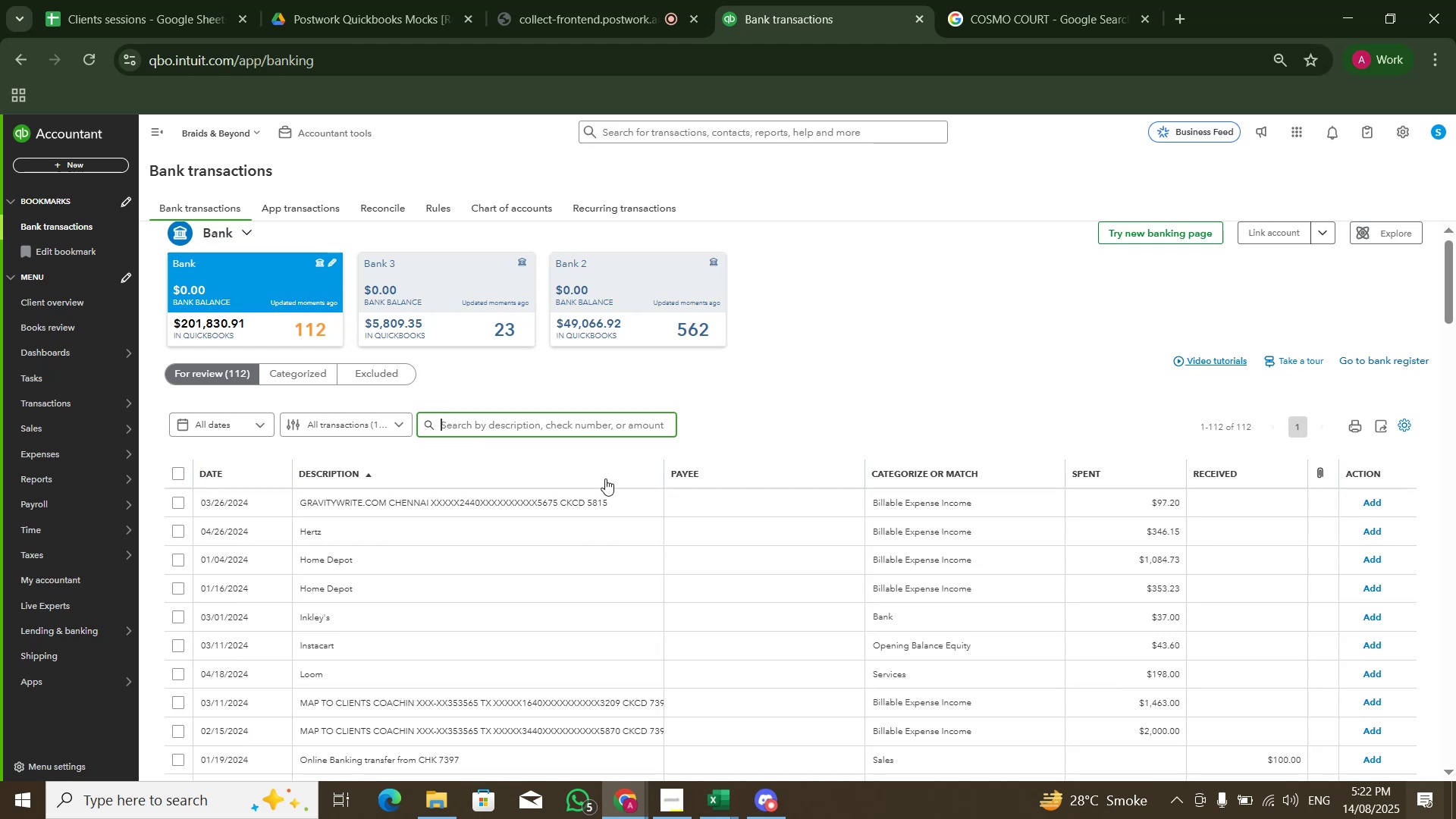 
scroll: coordinate [498, 545], scroll_direction: down, amount: 14.0
 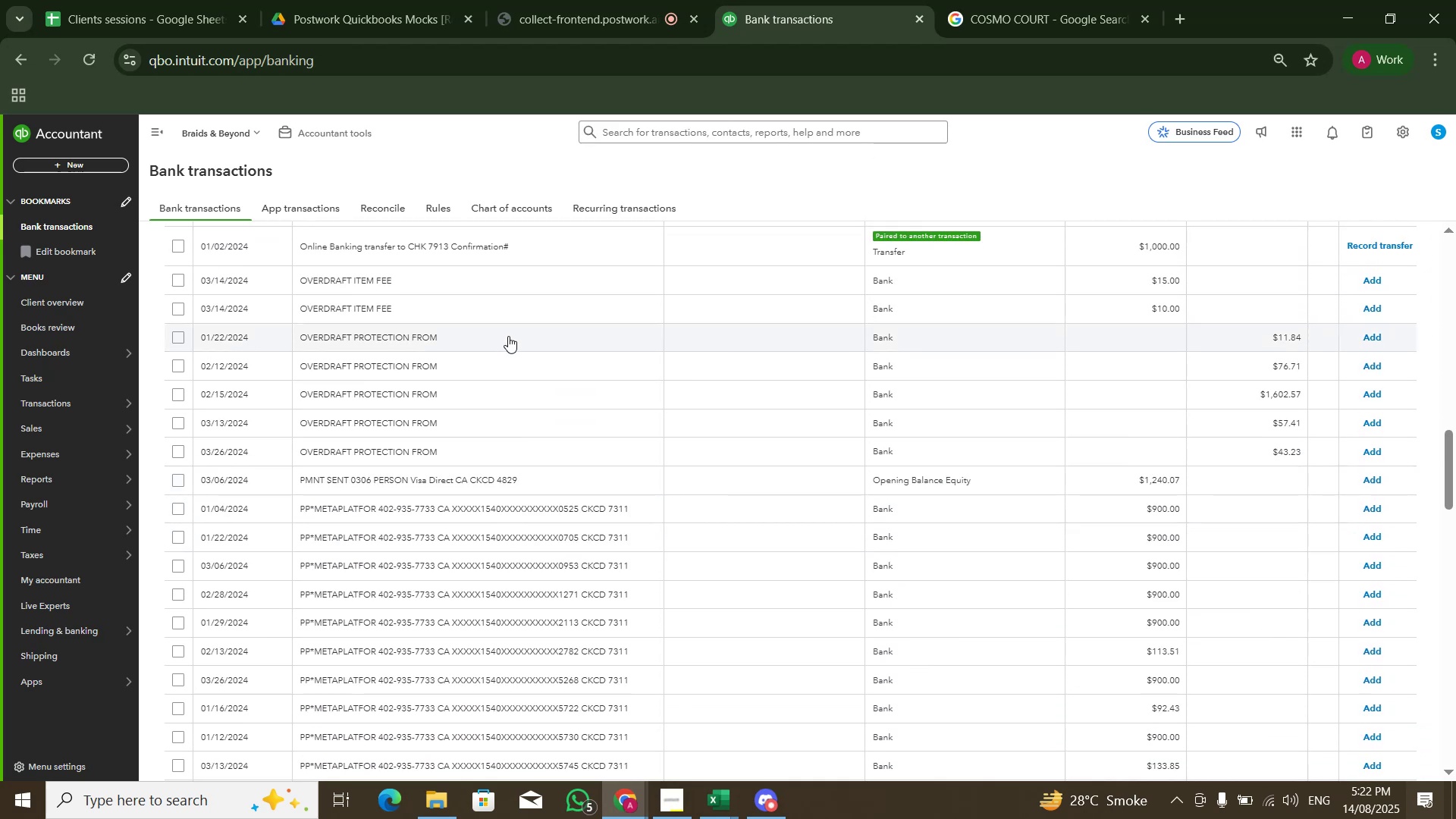 
wait(6.19)
 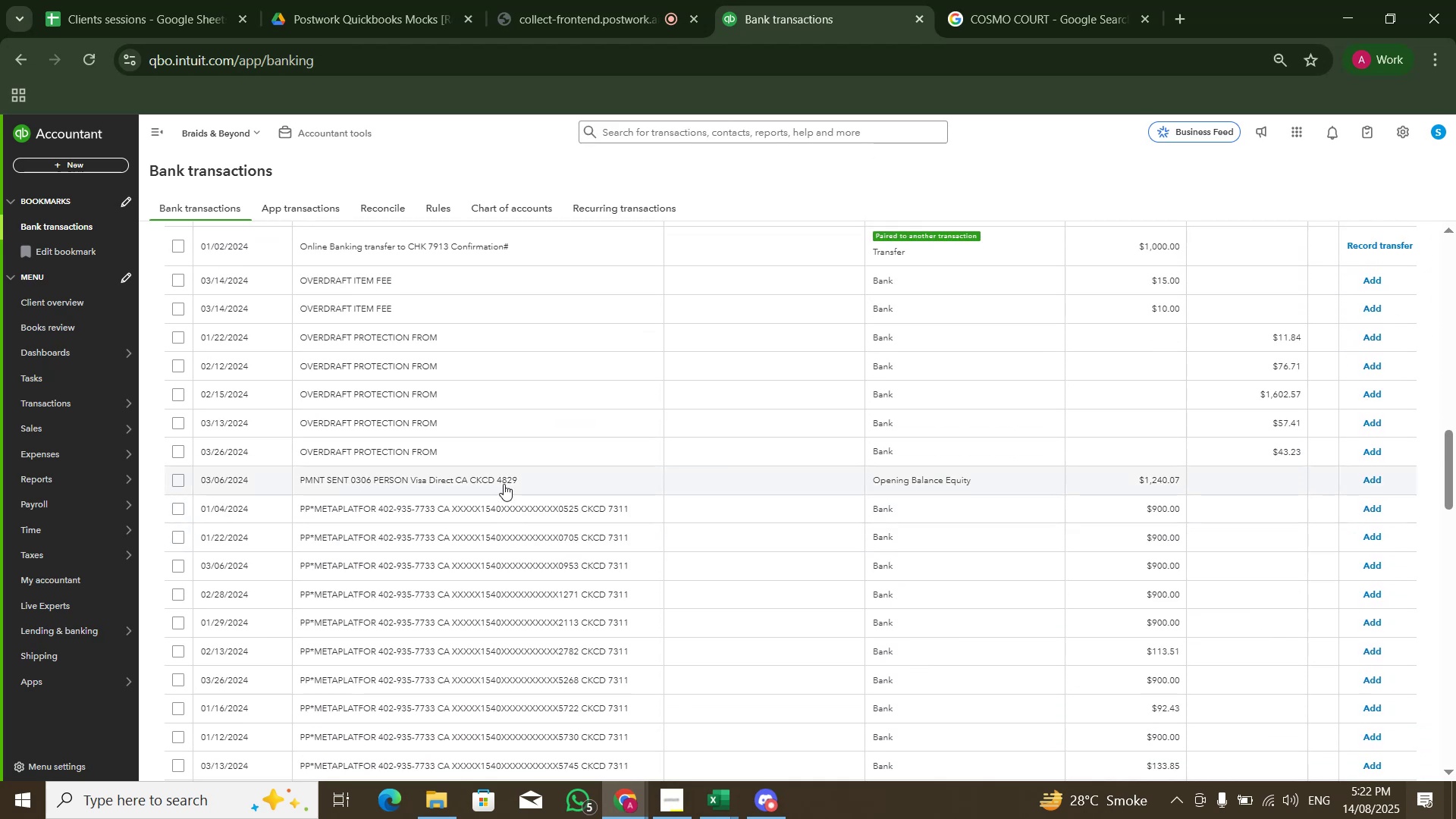 
left_click([508, 337])
 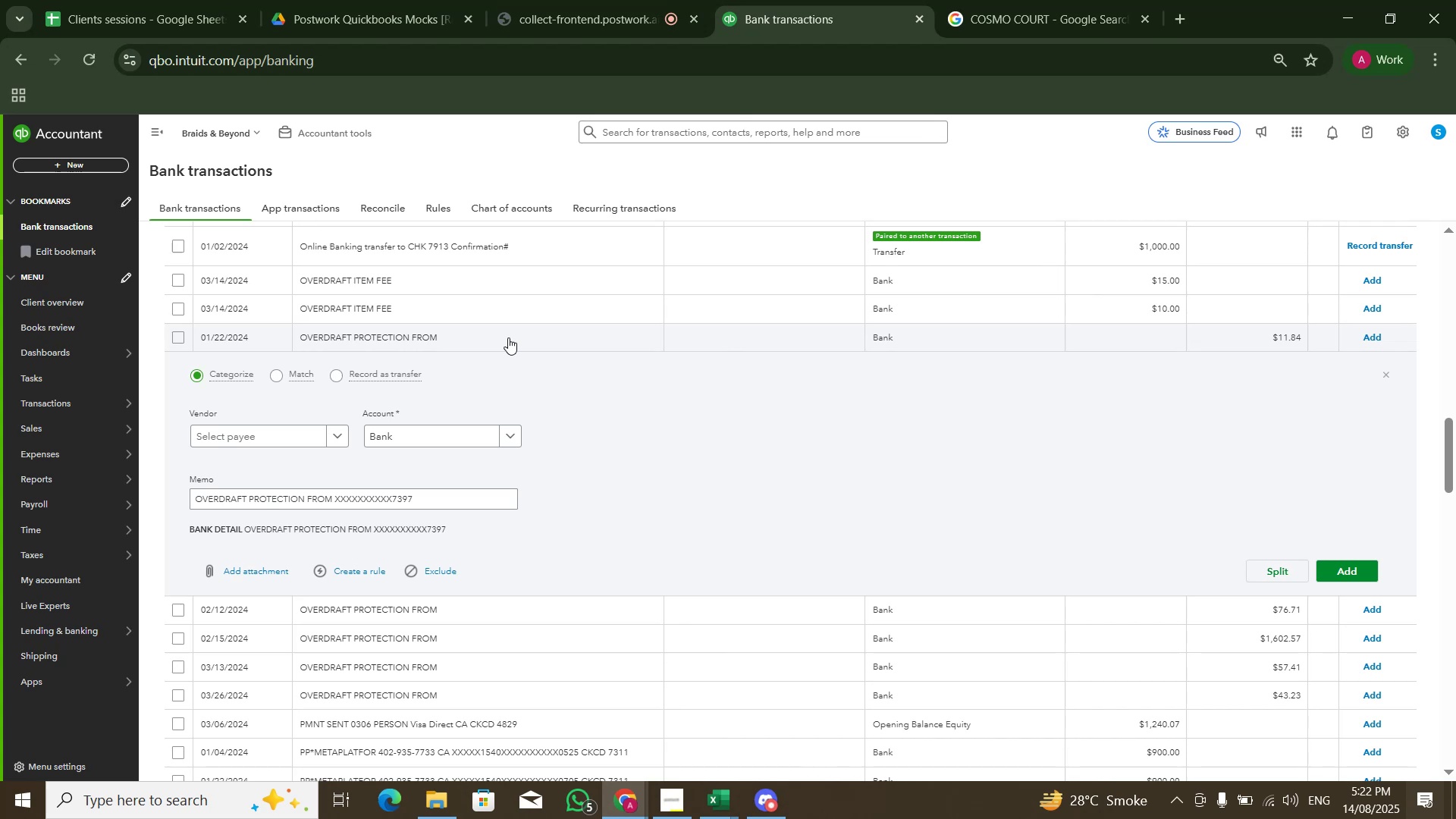 
left_click([510, 338])
 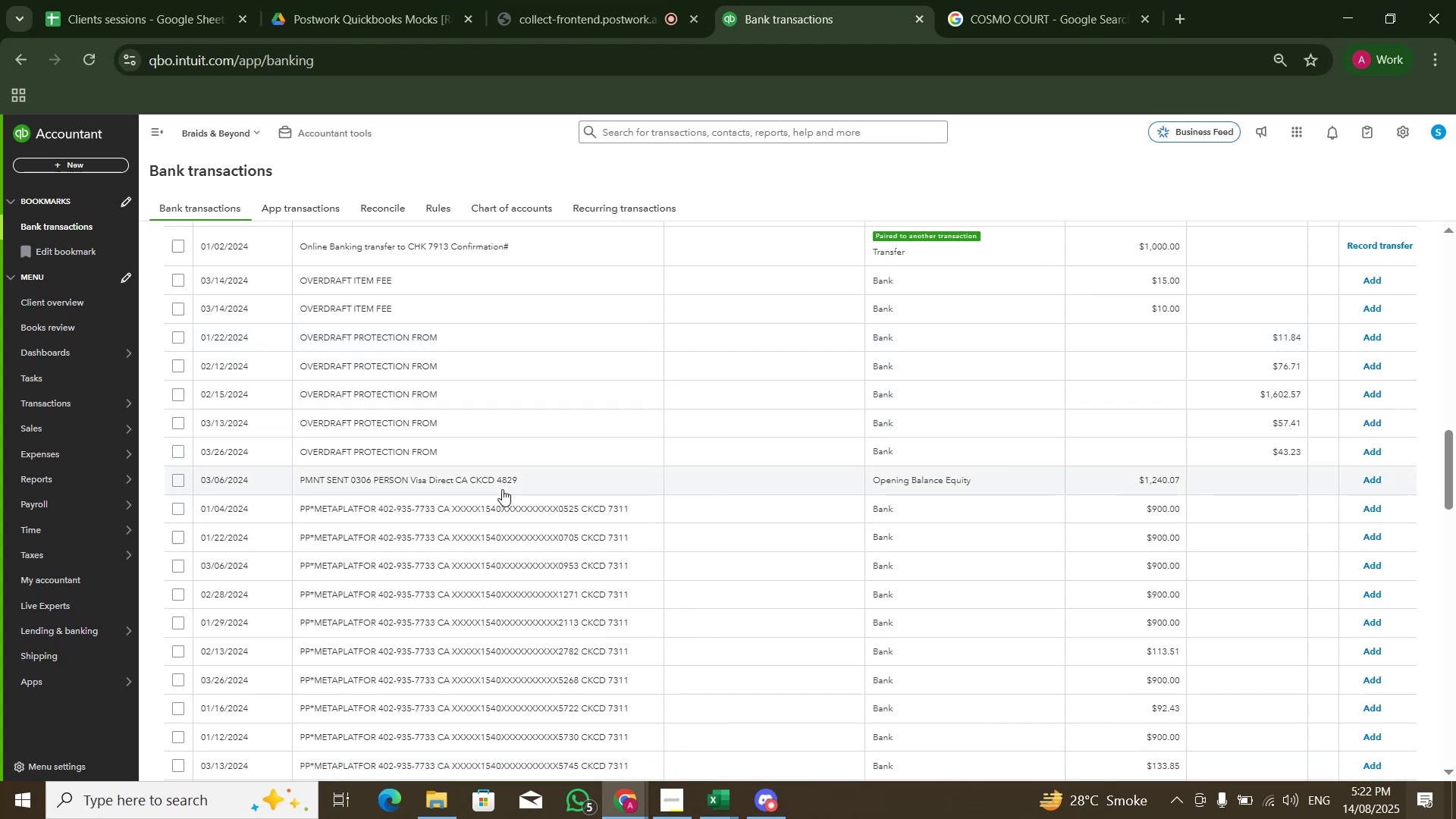 
scroll: coordinate [495, 508], scroll_direction: down, amount: 1.0
 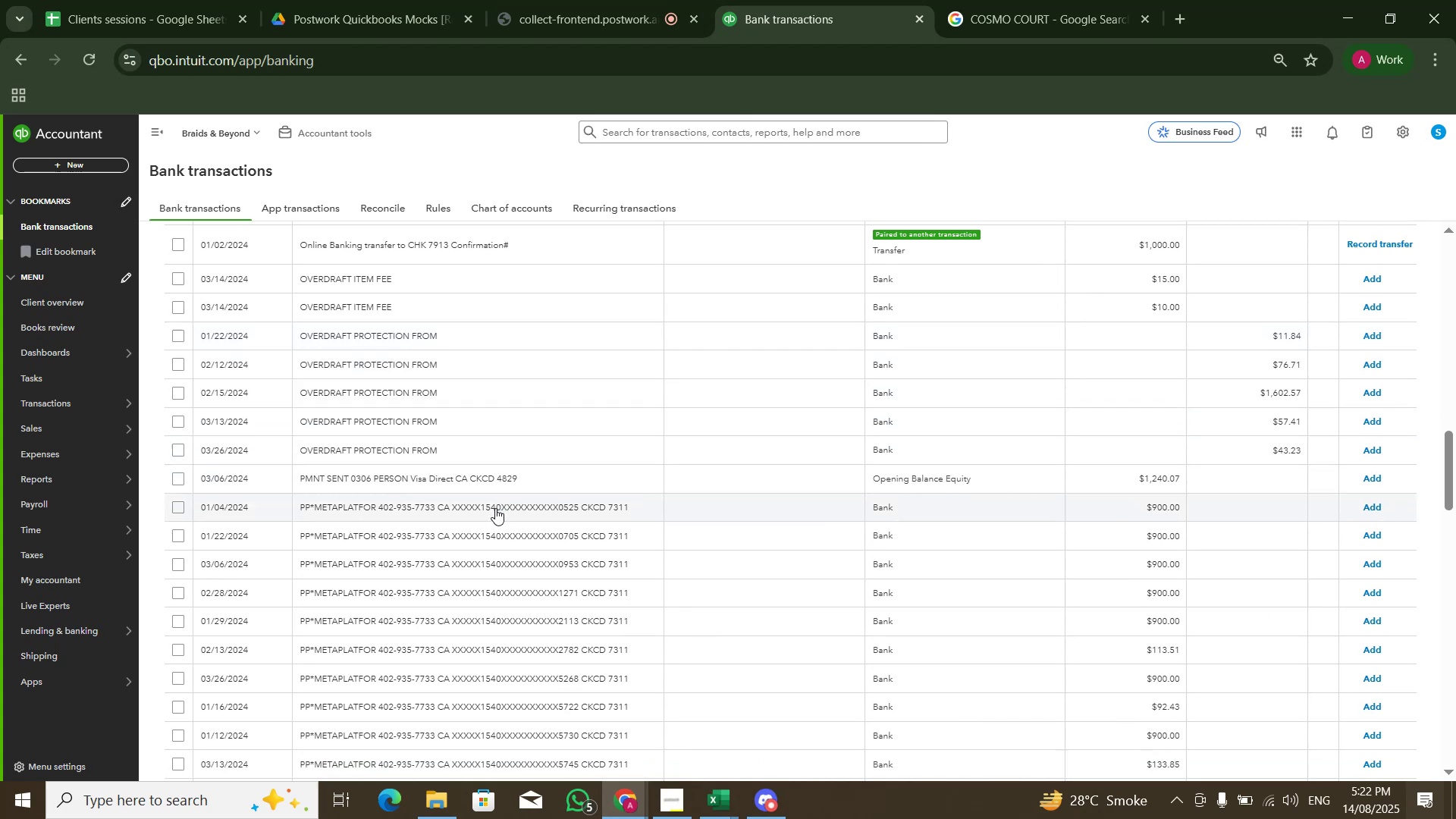 
left_click([495, 508])
 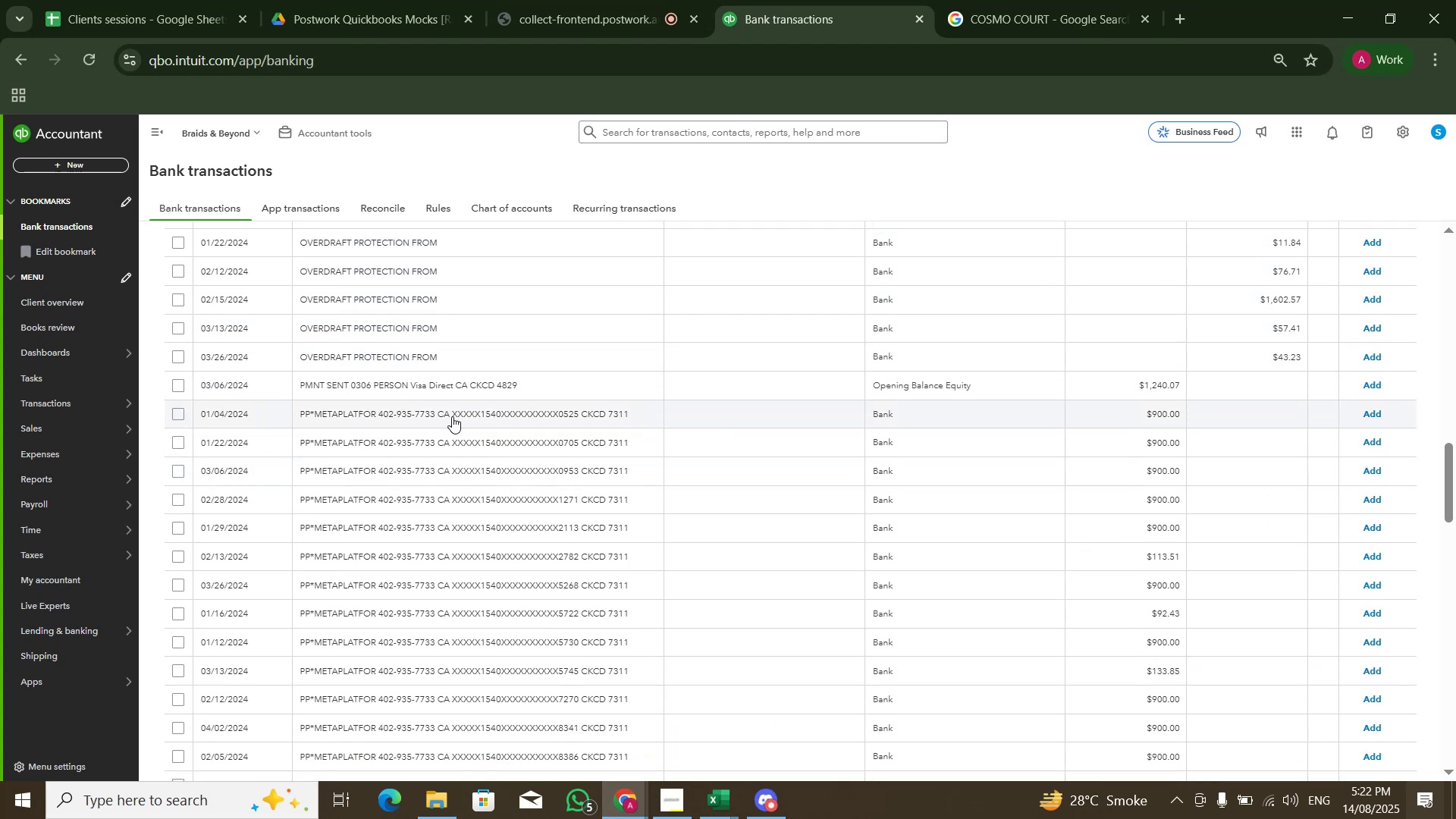 
left_click([452, 416])
 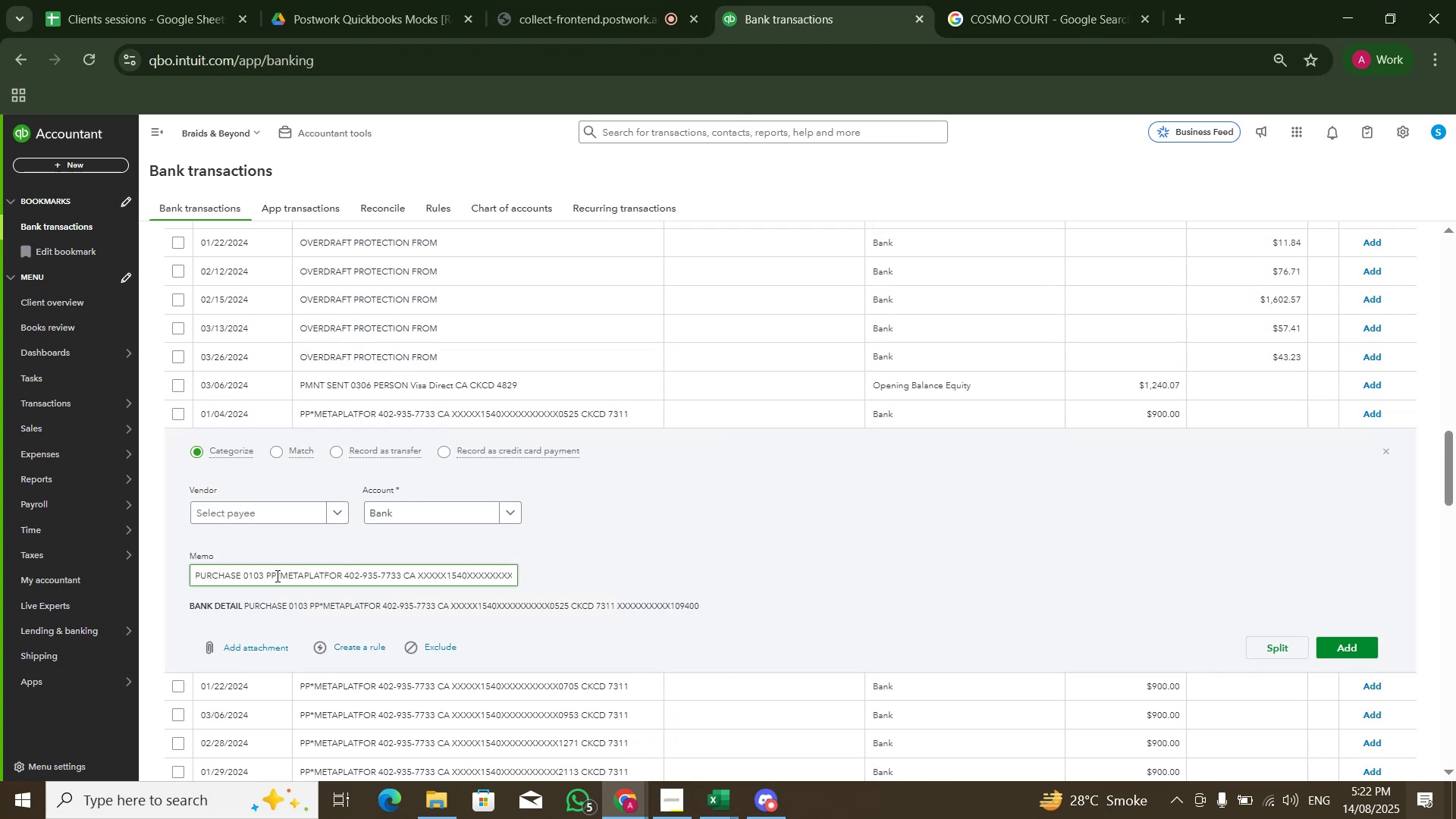 
left_click_drag(start_coordinate=[281, 573], to_coordinate=[343, 578])
 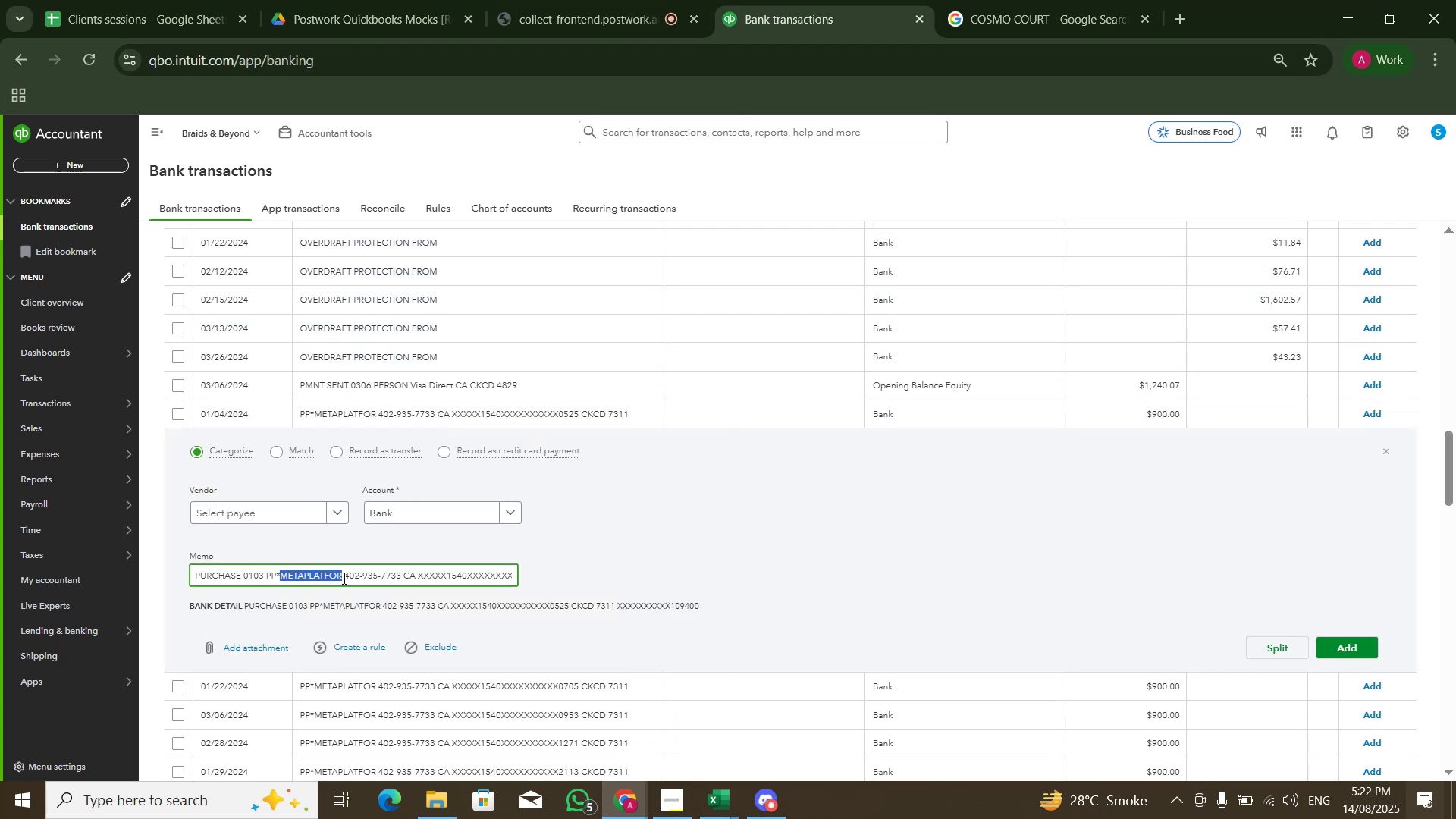 
key(Control+C)
 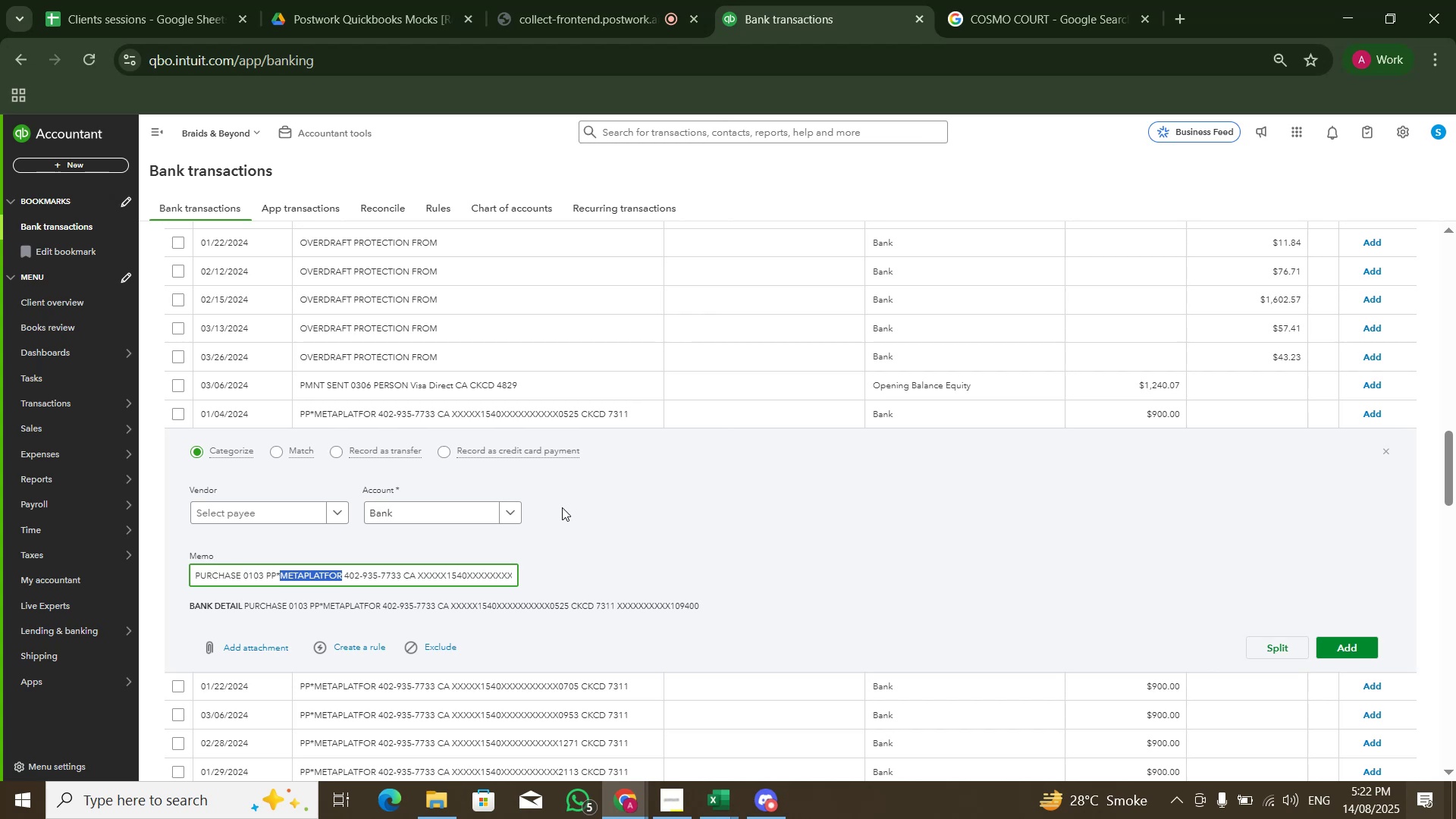 
scroll: coordinate [562, 507], scroll_direction: up, amount: 18.0
 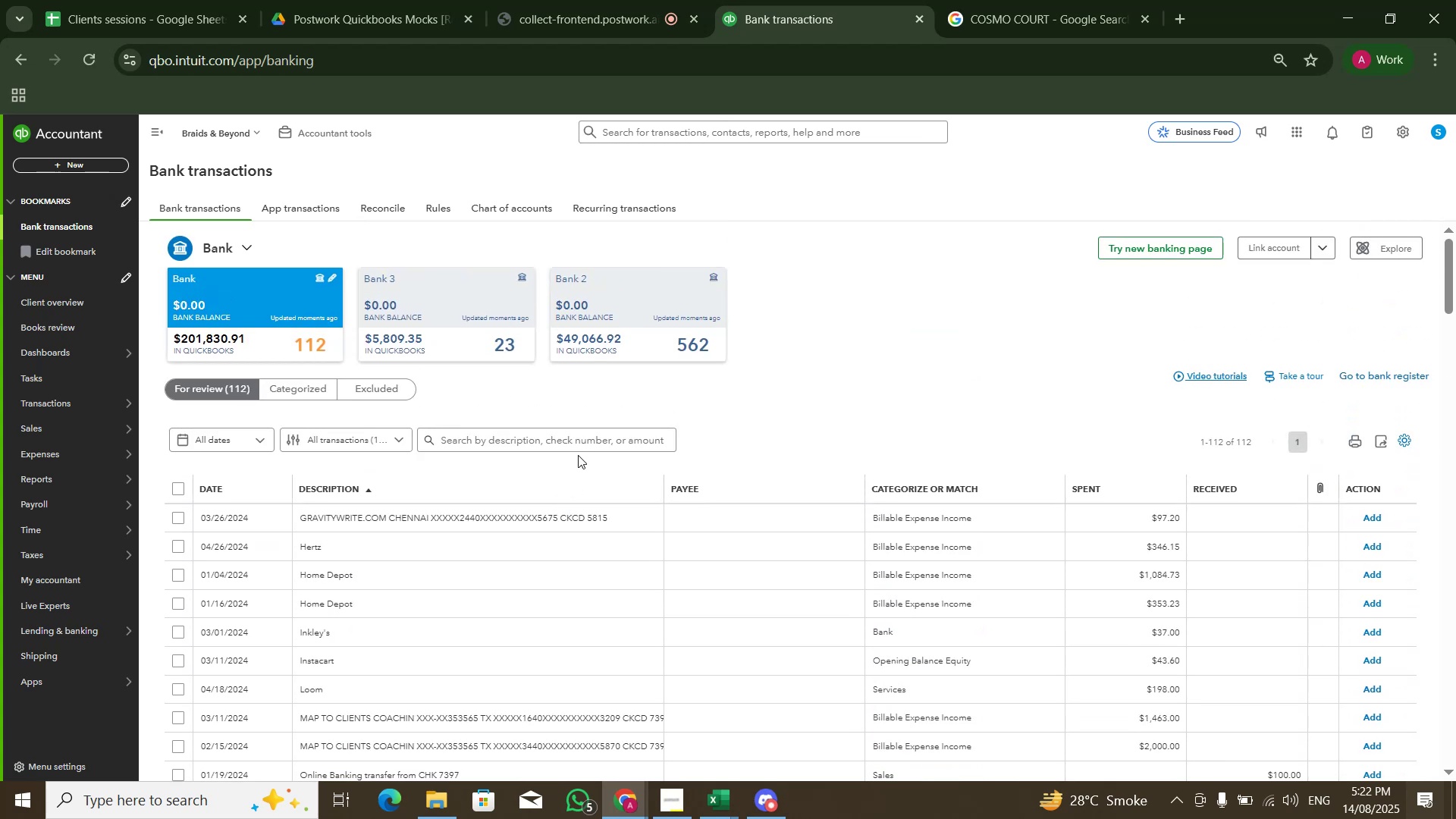 
left_click([579, 443])
 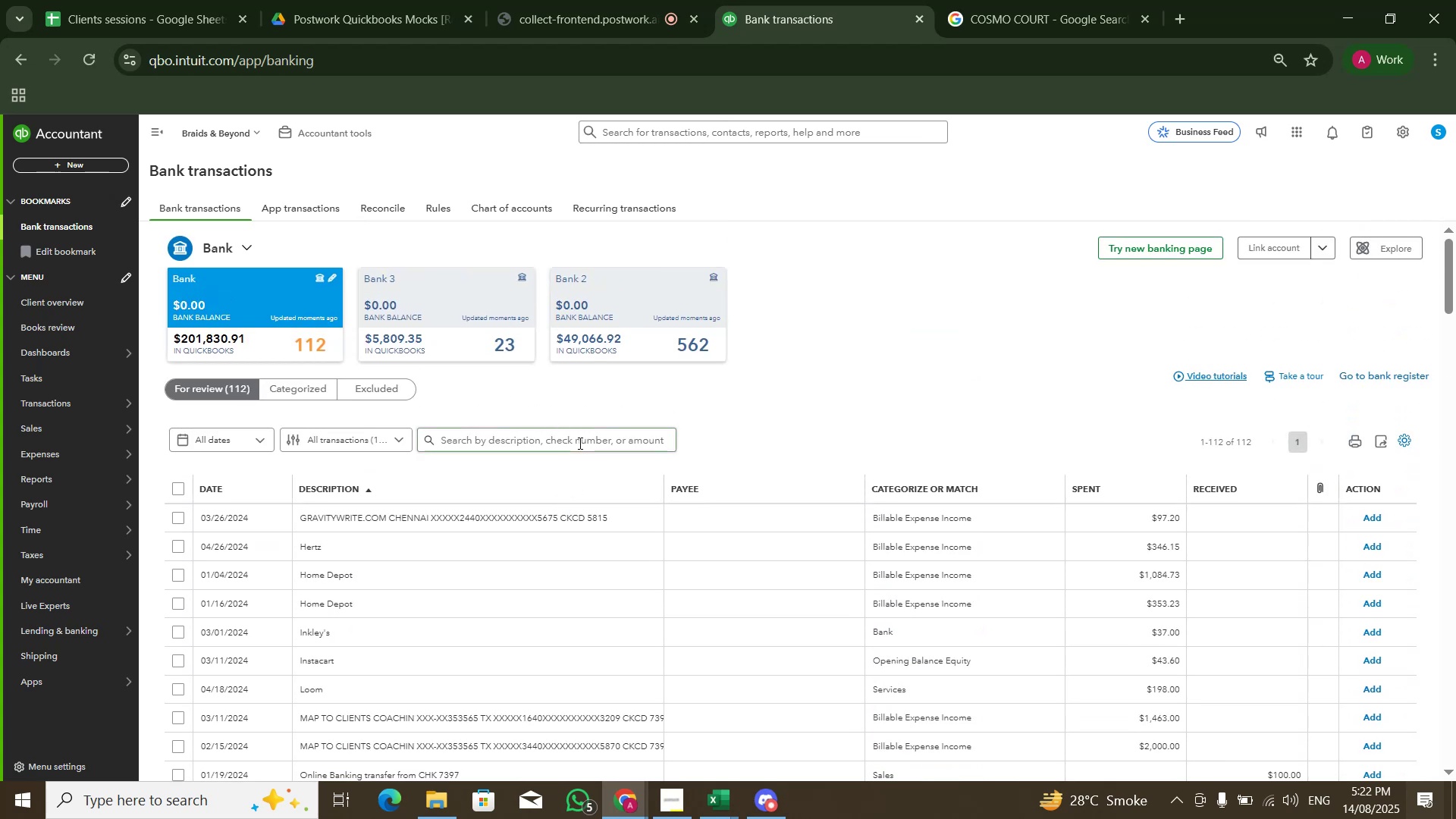 
key(Control+V)
 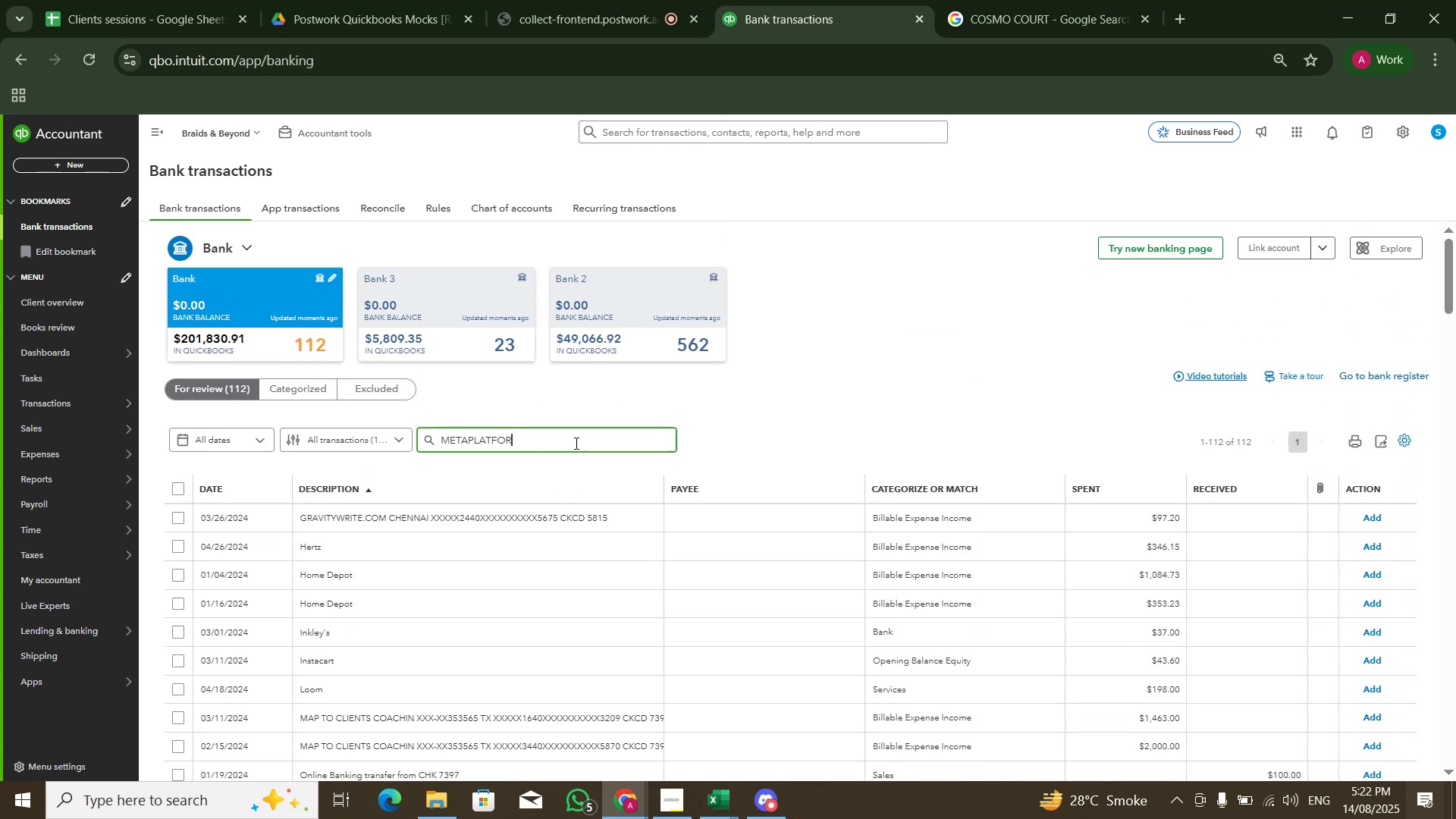 
key(NumpadEnter)
 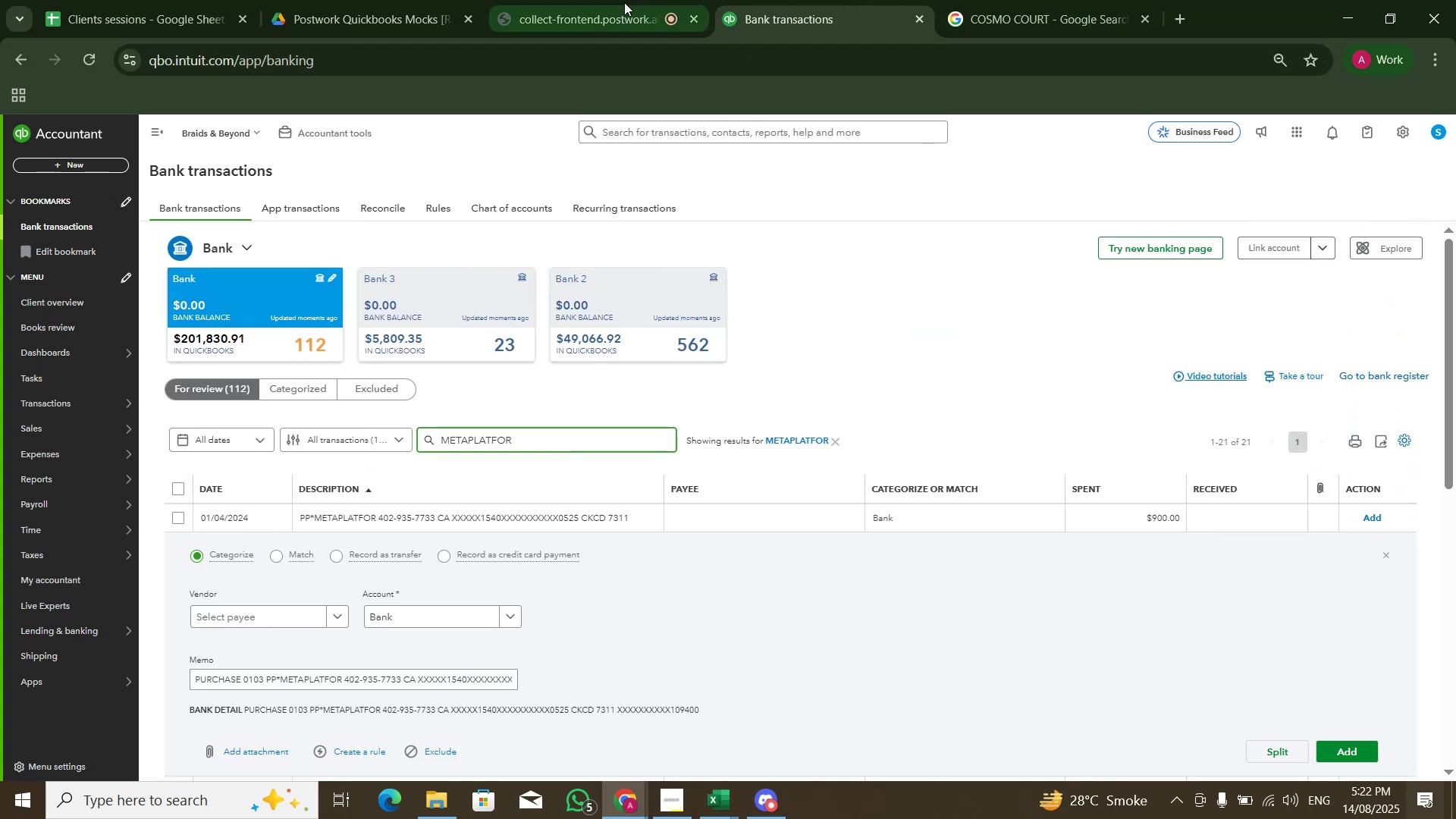 
wait(5.11)
 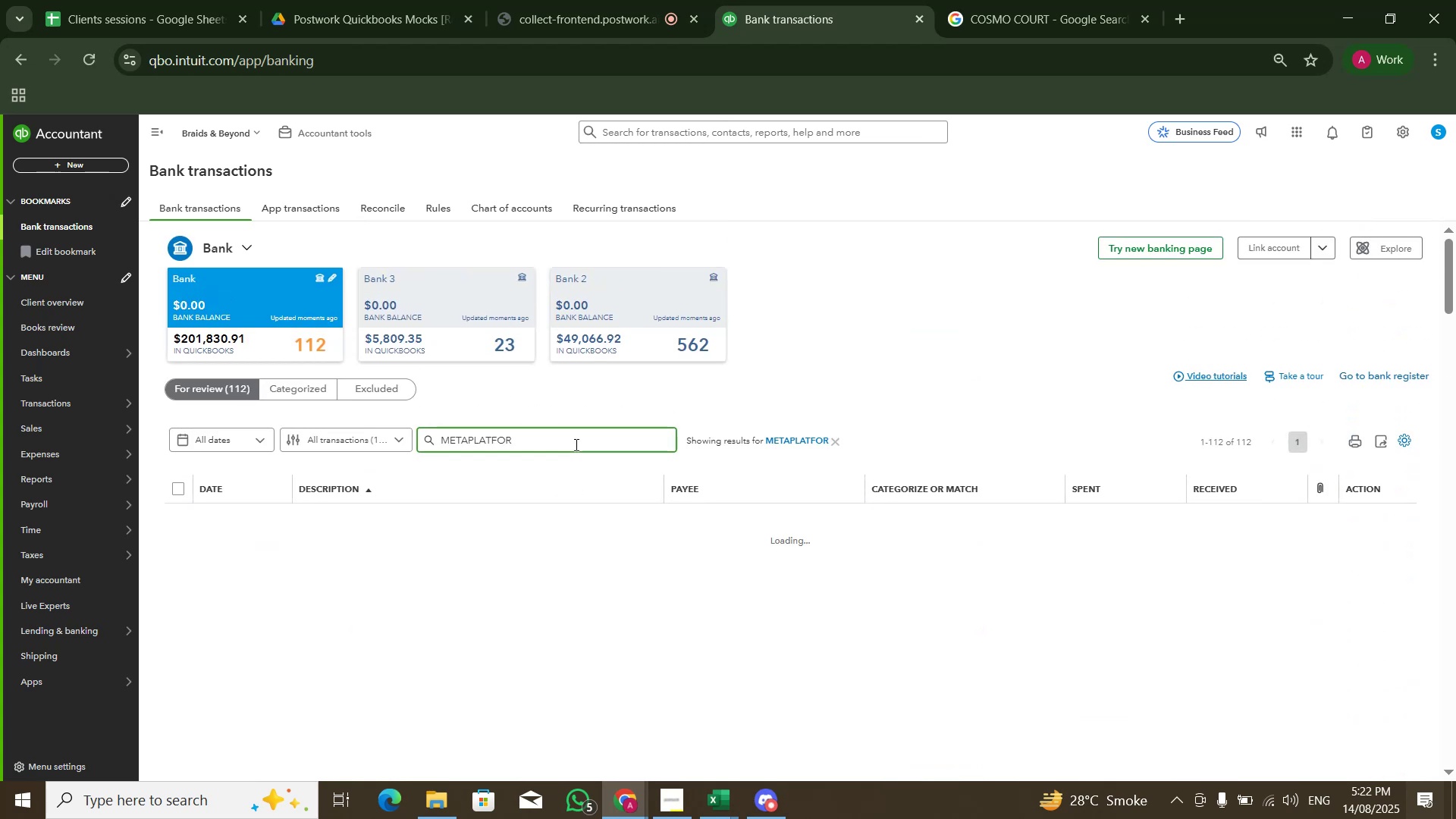 
double_click([588, 165])
 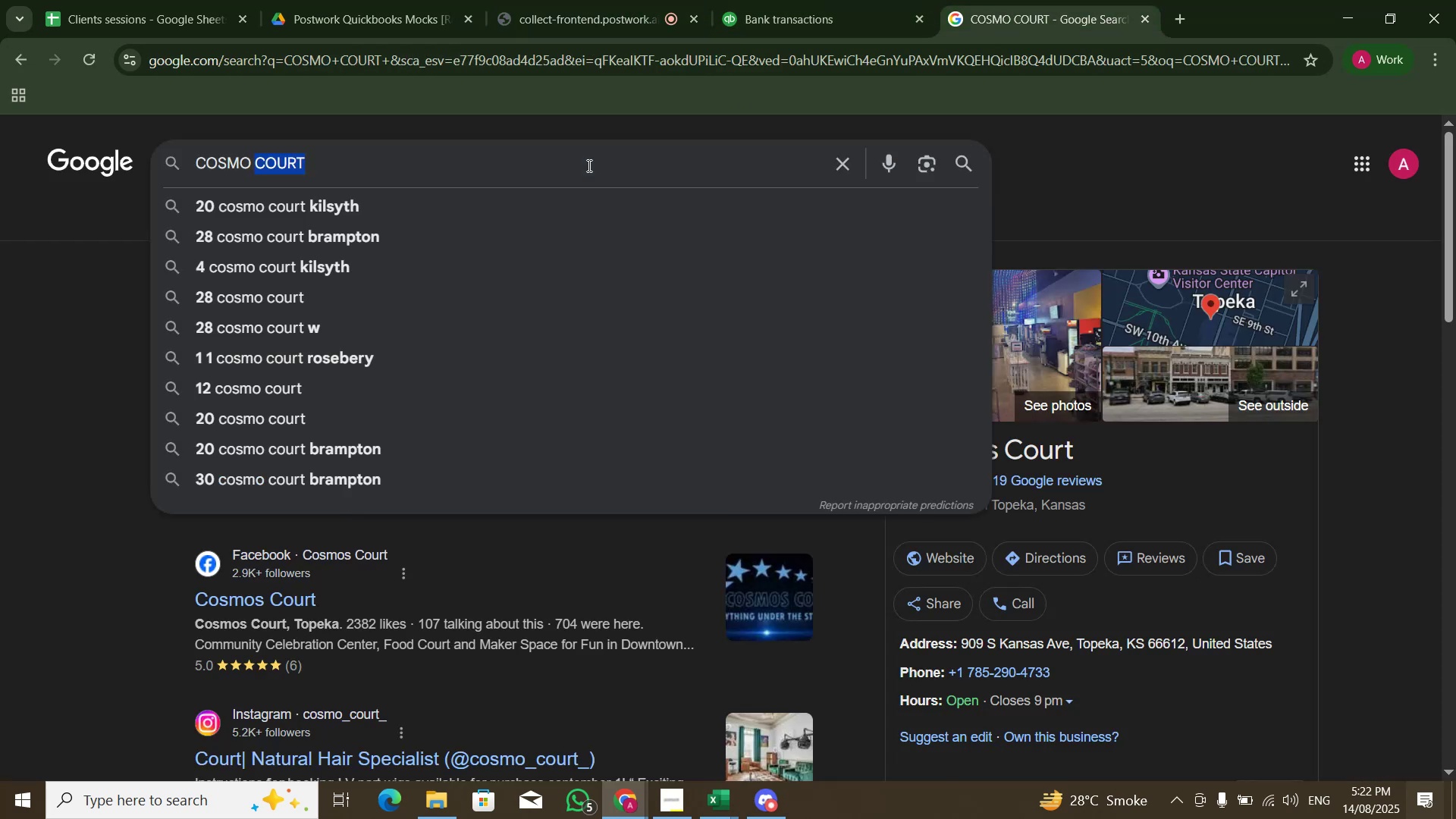 
triple_click([588, 165])
 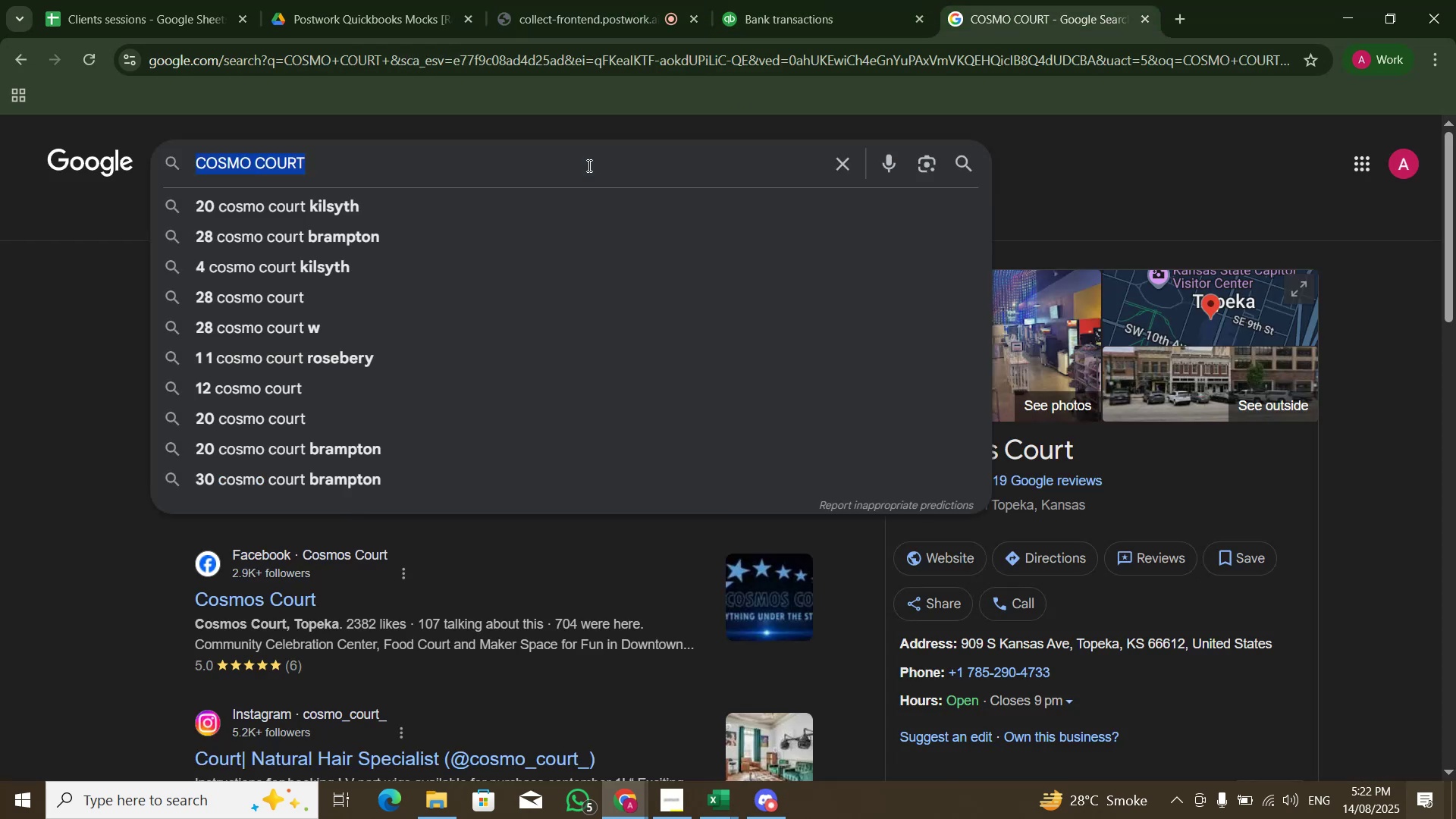 
key(Control+ControlLeft)
 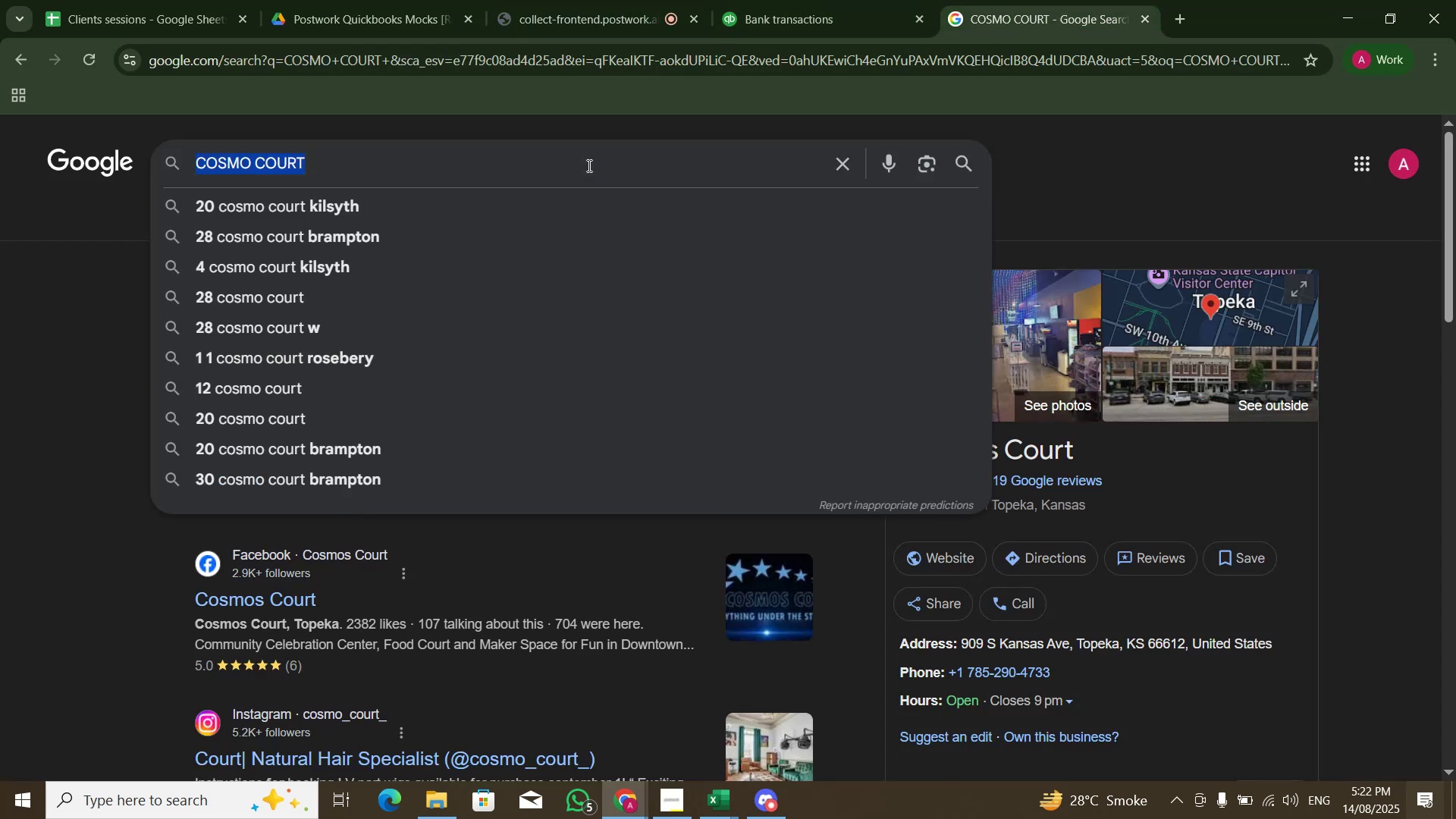 
key(Control+V)
 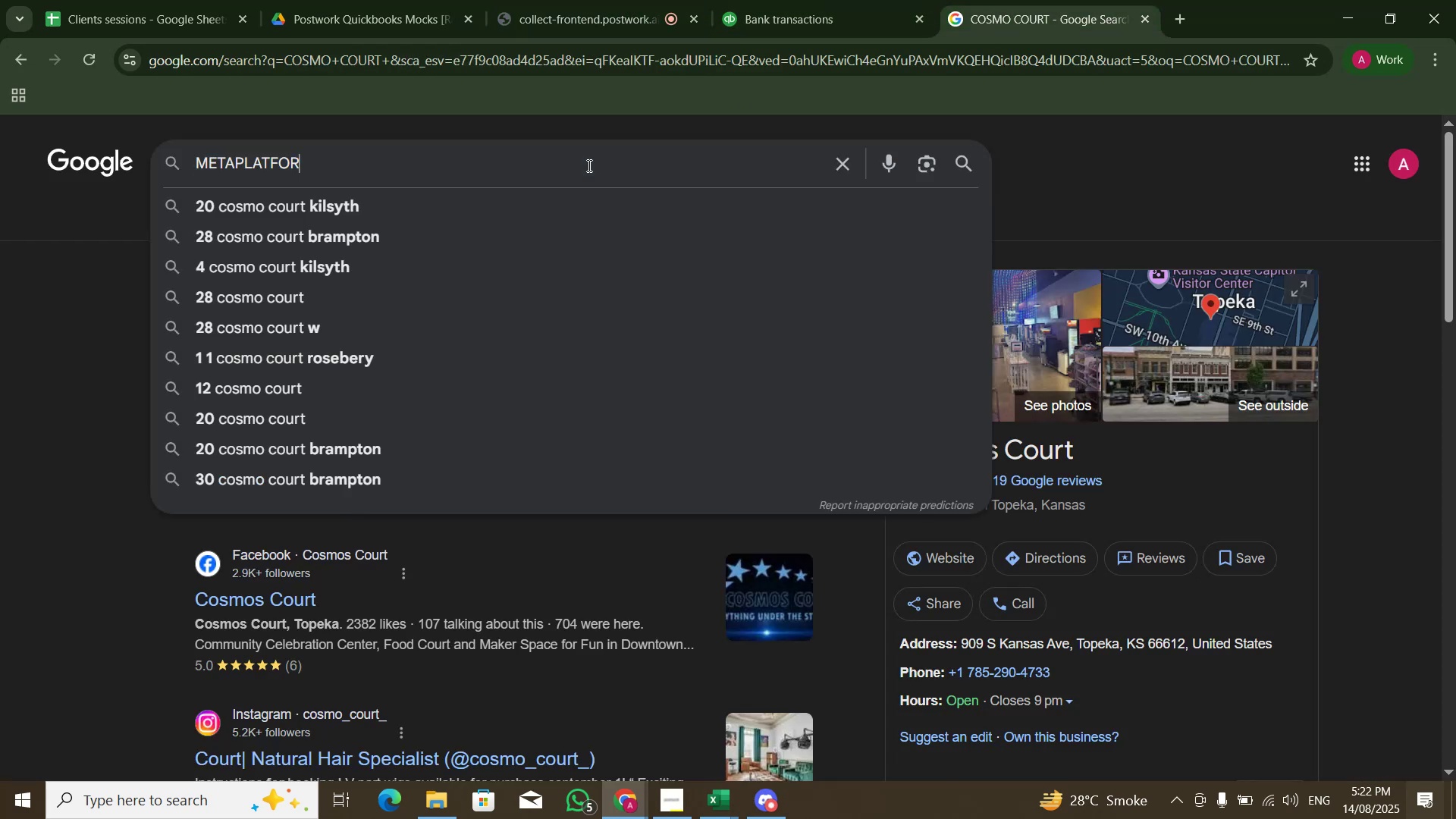 
key(NumpadEnter)
 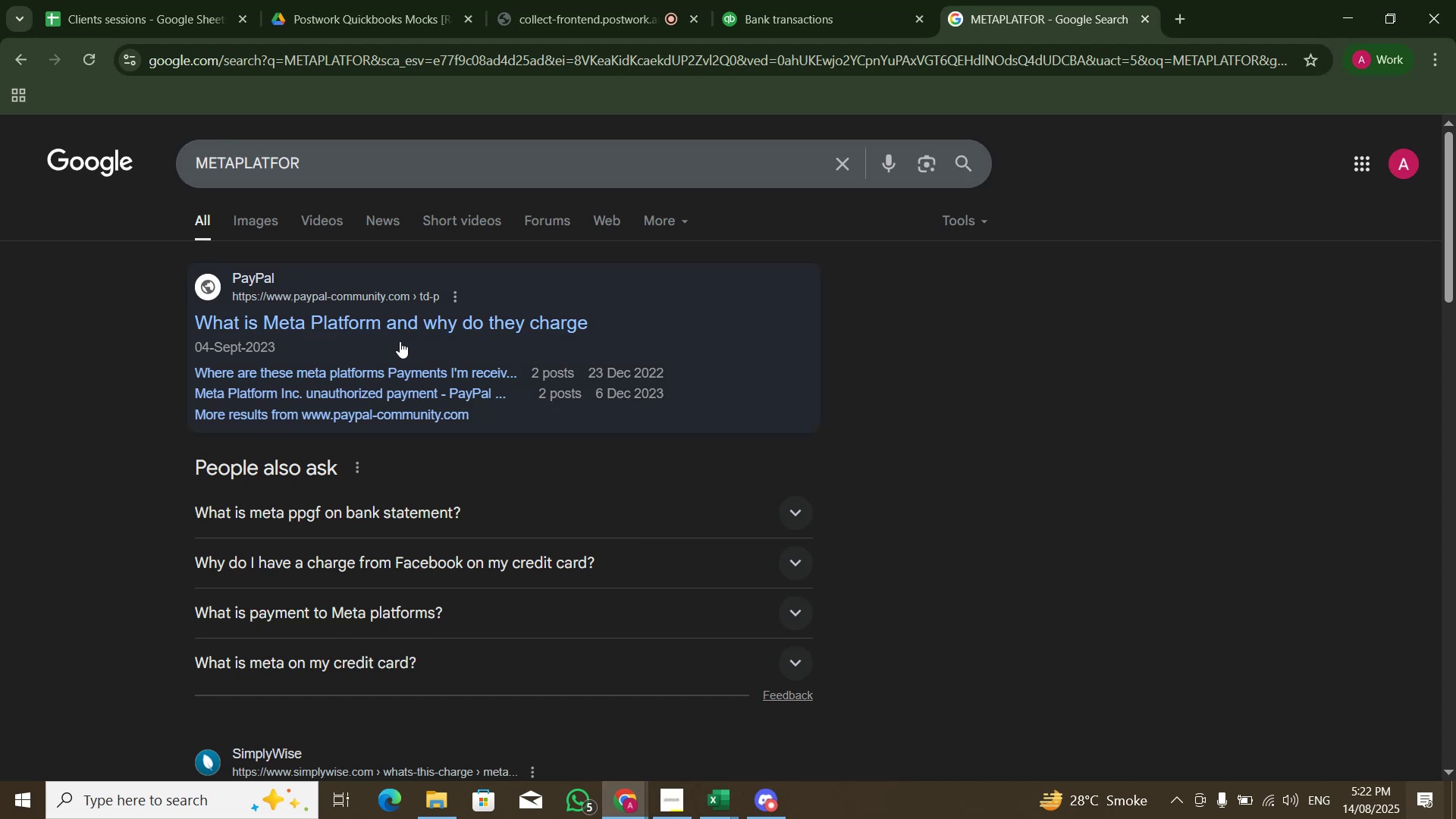 
left_click([808, 0])
 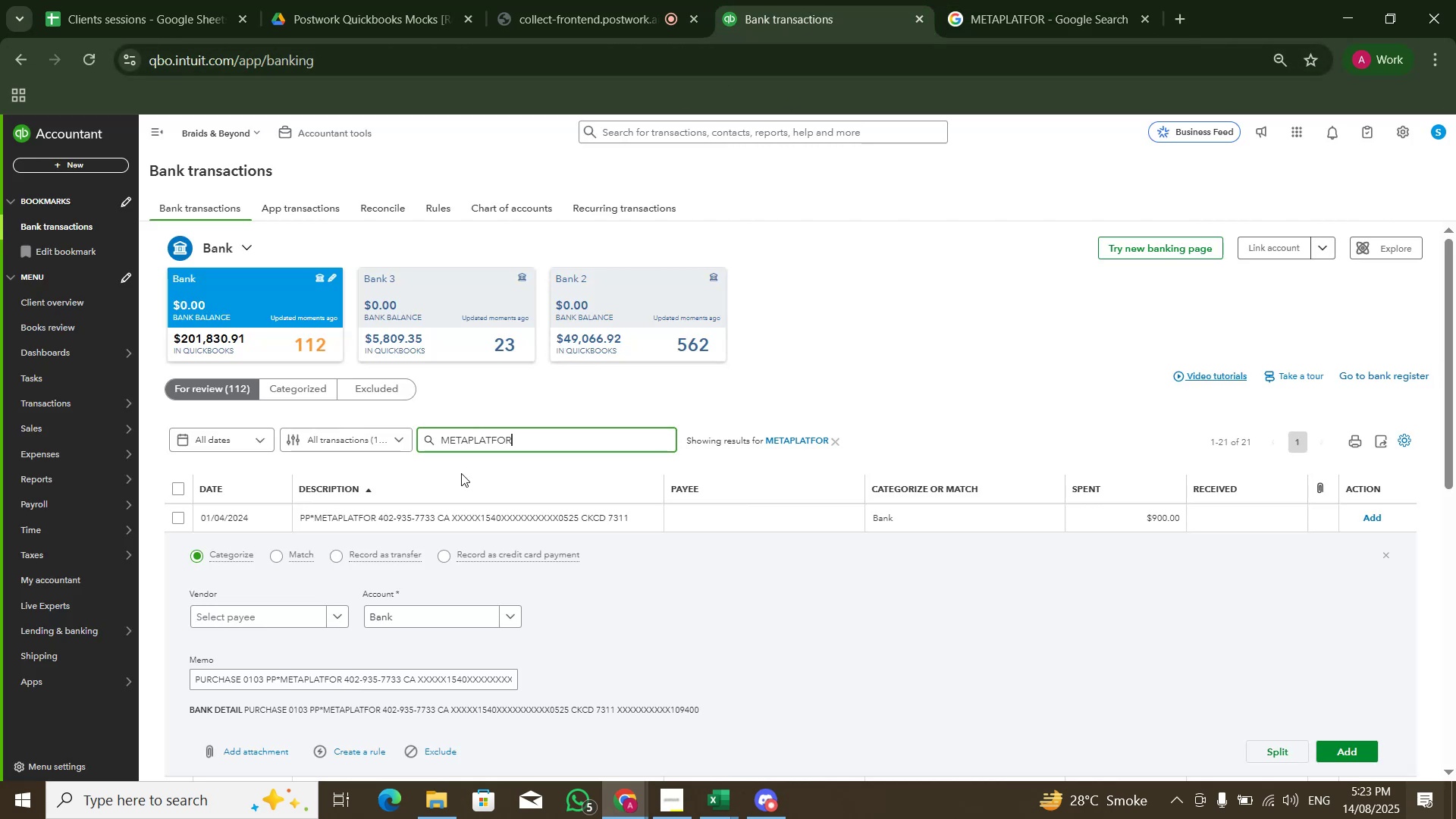 
left_click([457, 507])
 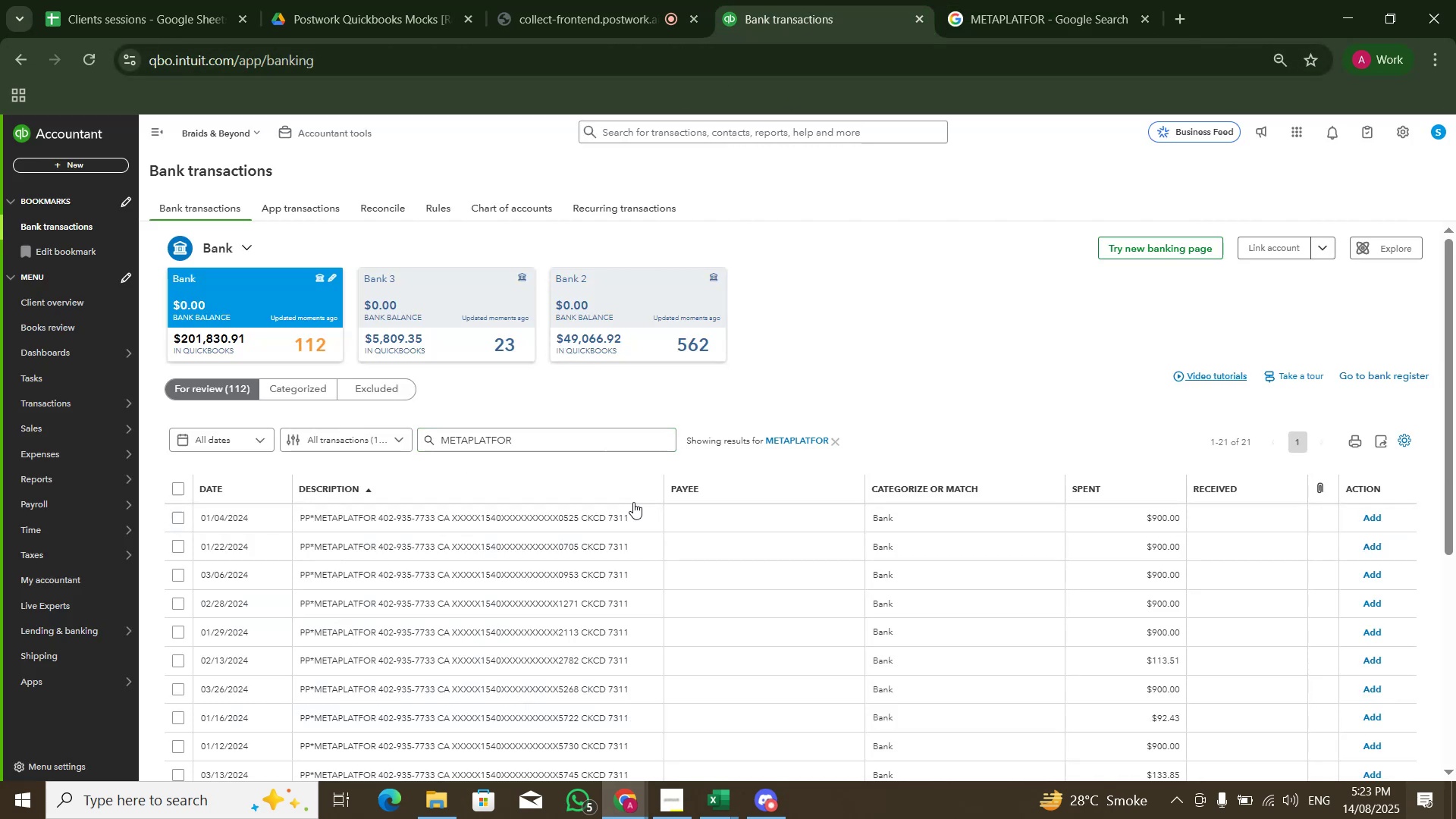 
scroll: coordinate [633, 502], scroll_direction: down, amount: 4.0
 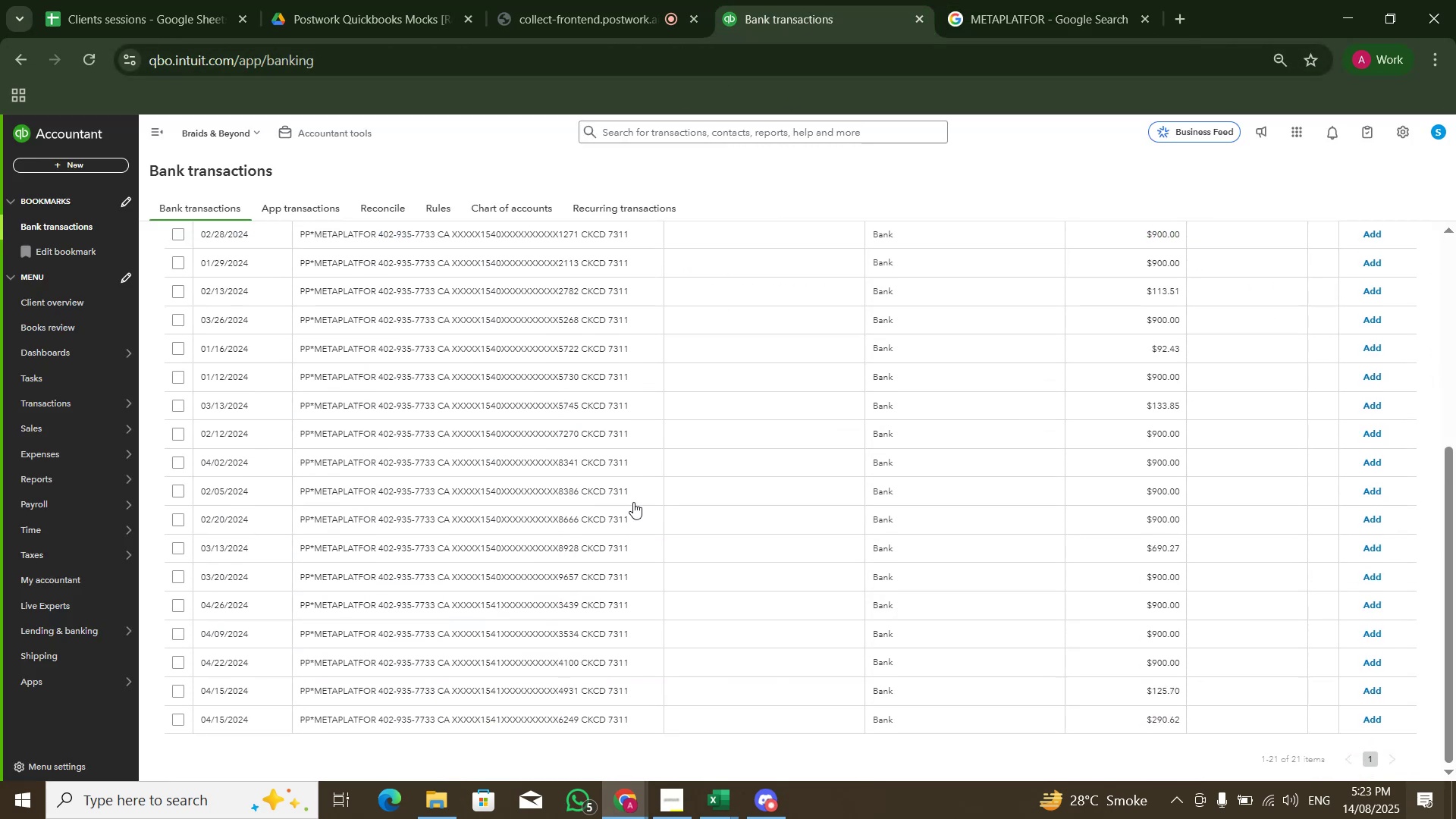 
scroll: coordinate [633, 502], scroll_direction: up, amount: 5.0
 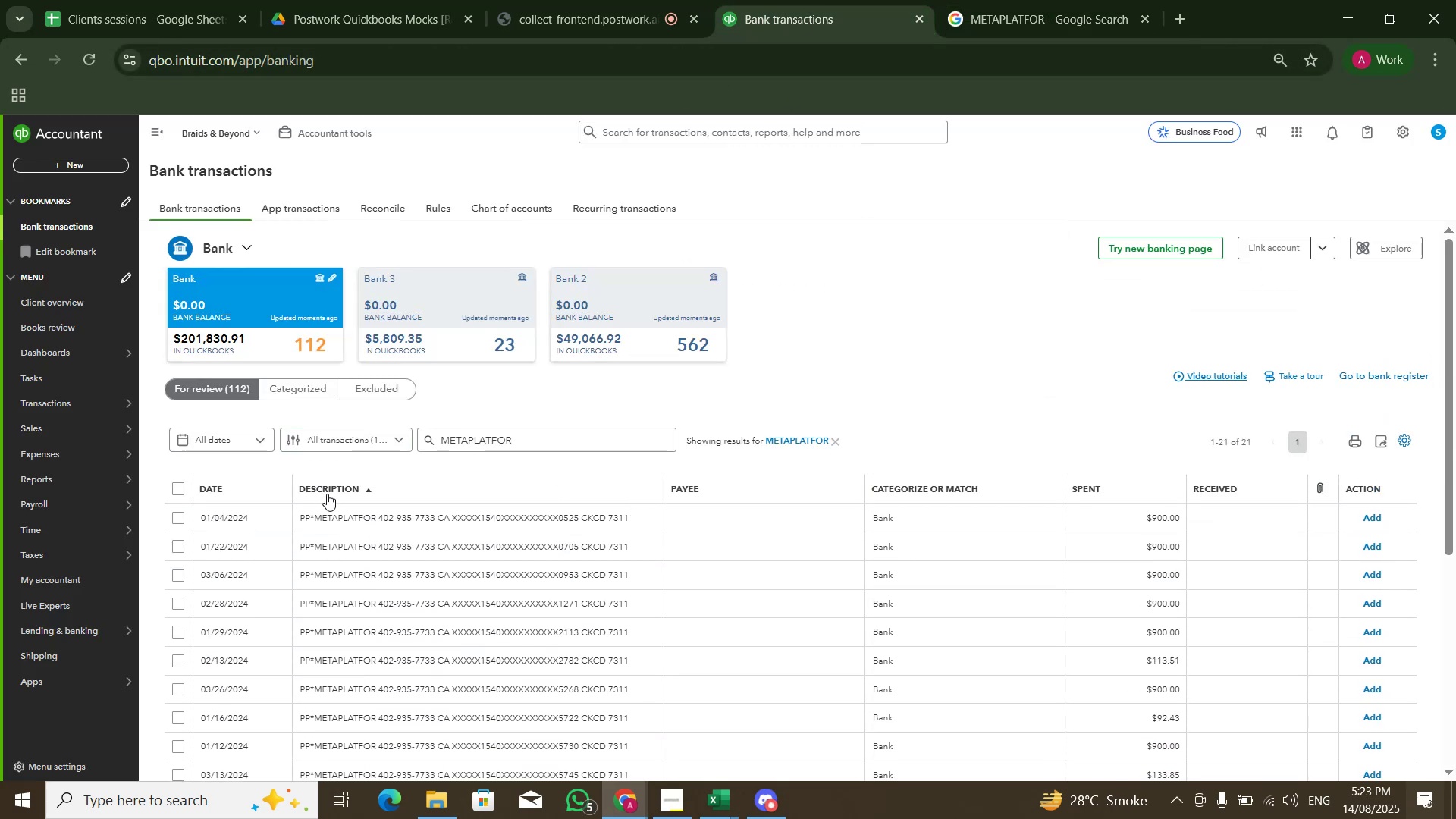 
left_click([326, 517])
 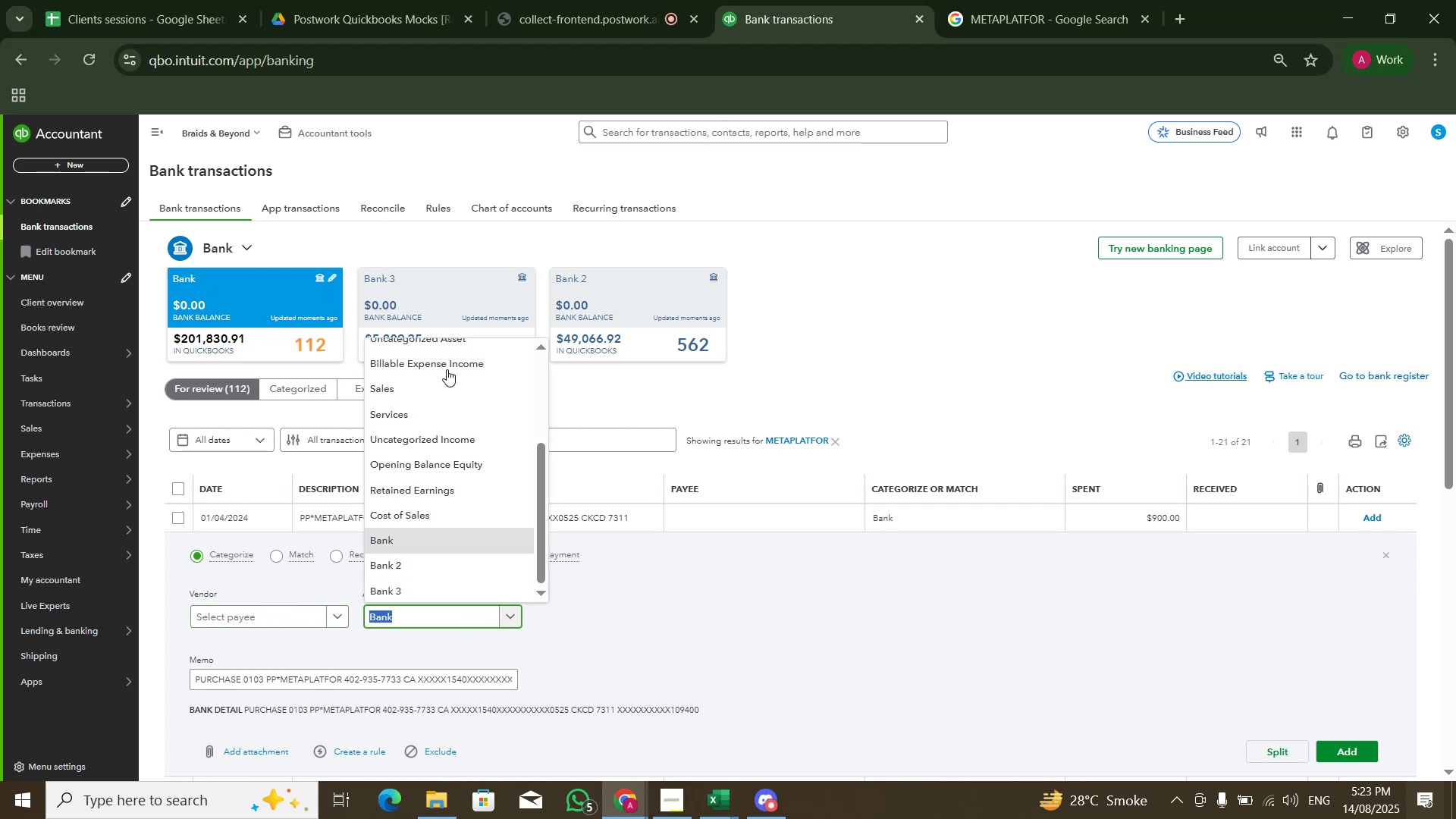 
scroll: coordinate [456, 413], scroll_direction: up, amount: 10.0
 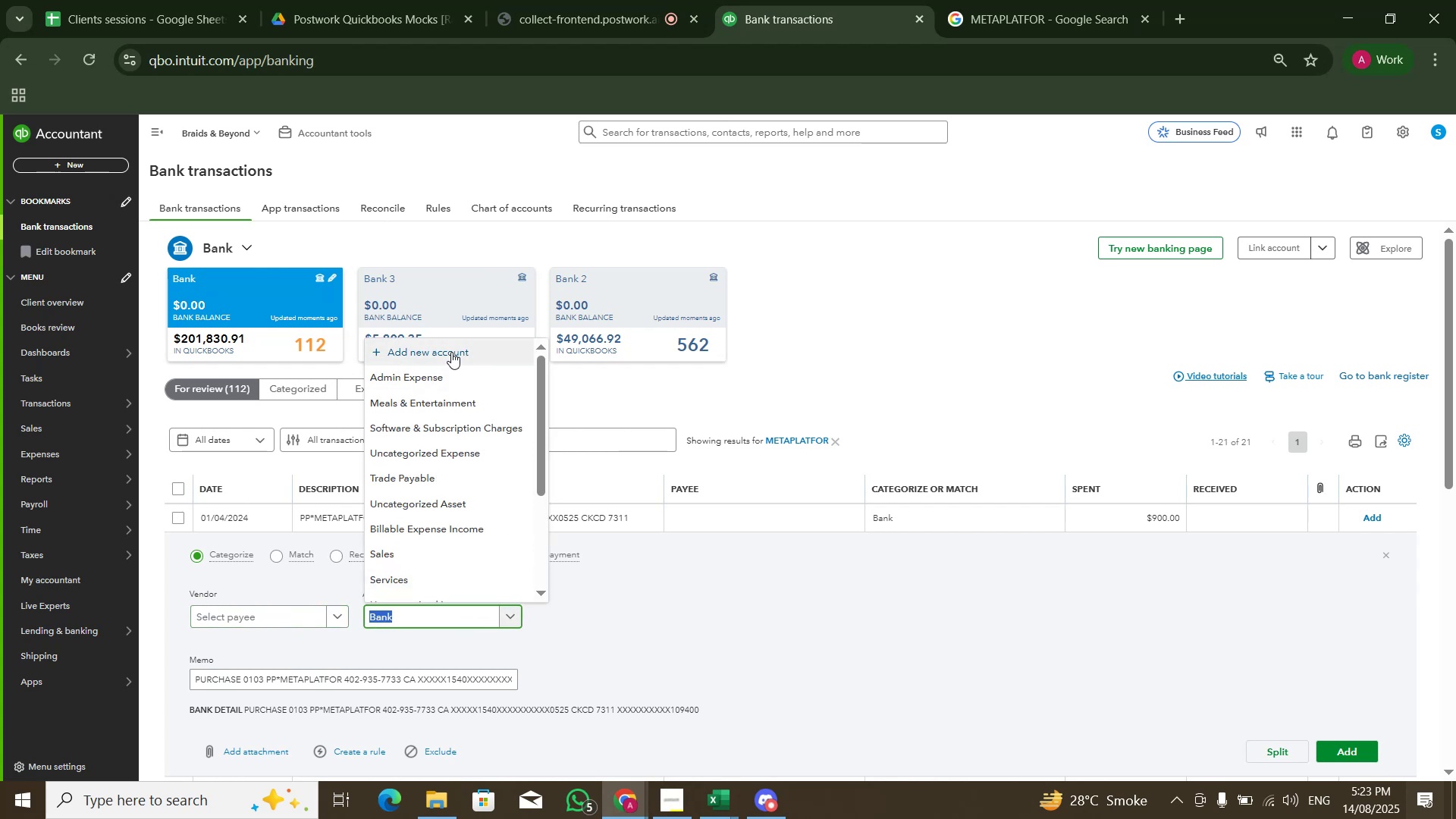 
left_click([451, 352])
 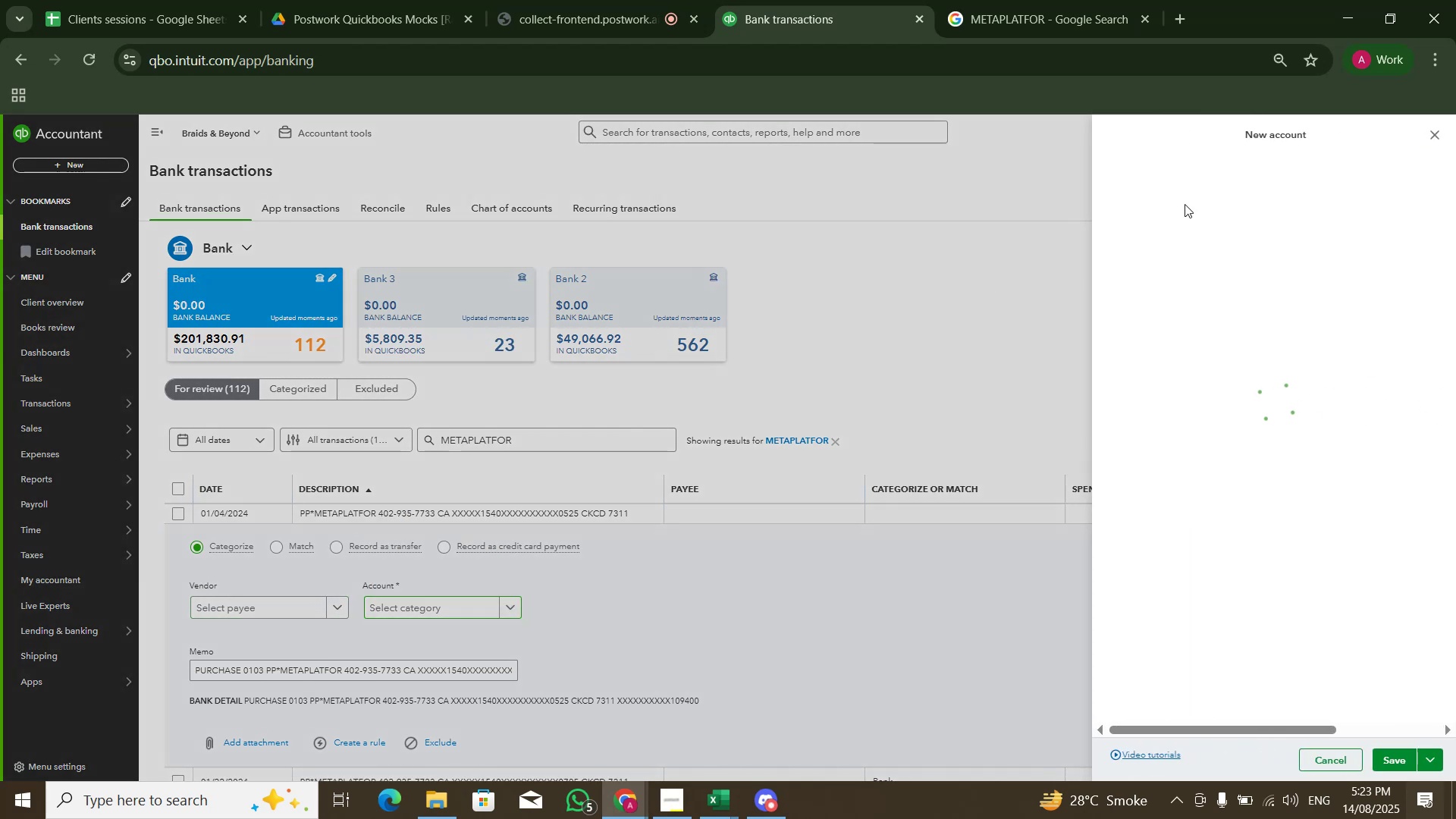 
left_click([1191, 193])
 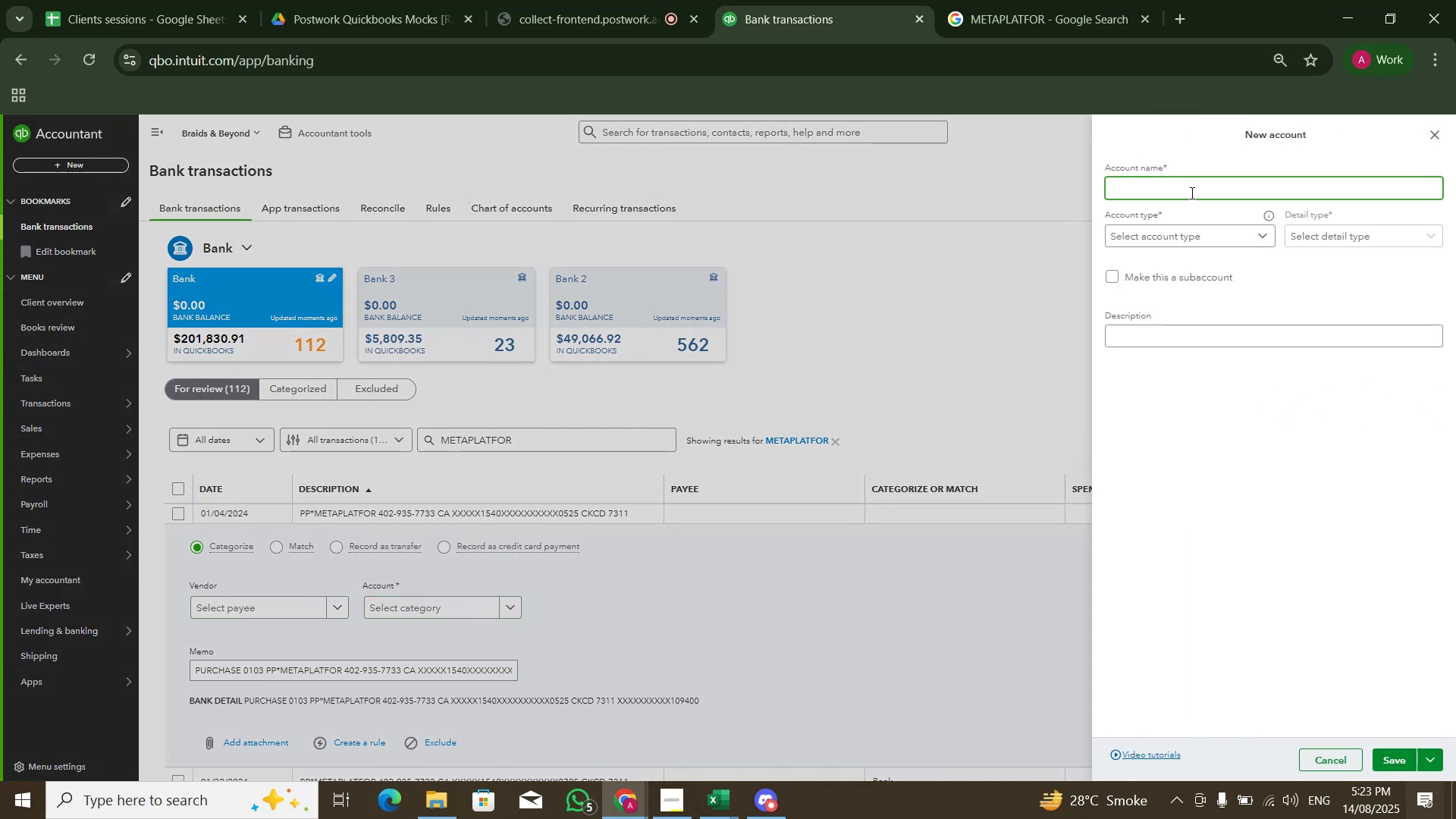 
hold_key(key=ShiftLeft, duration=1.51)
 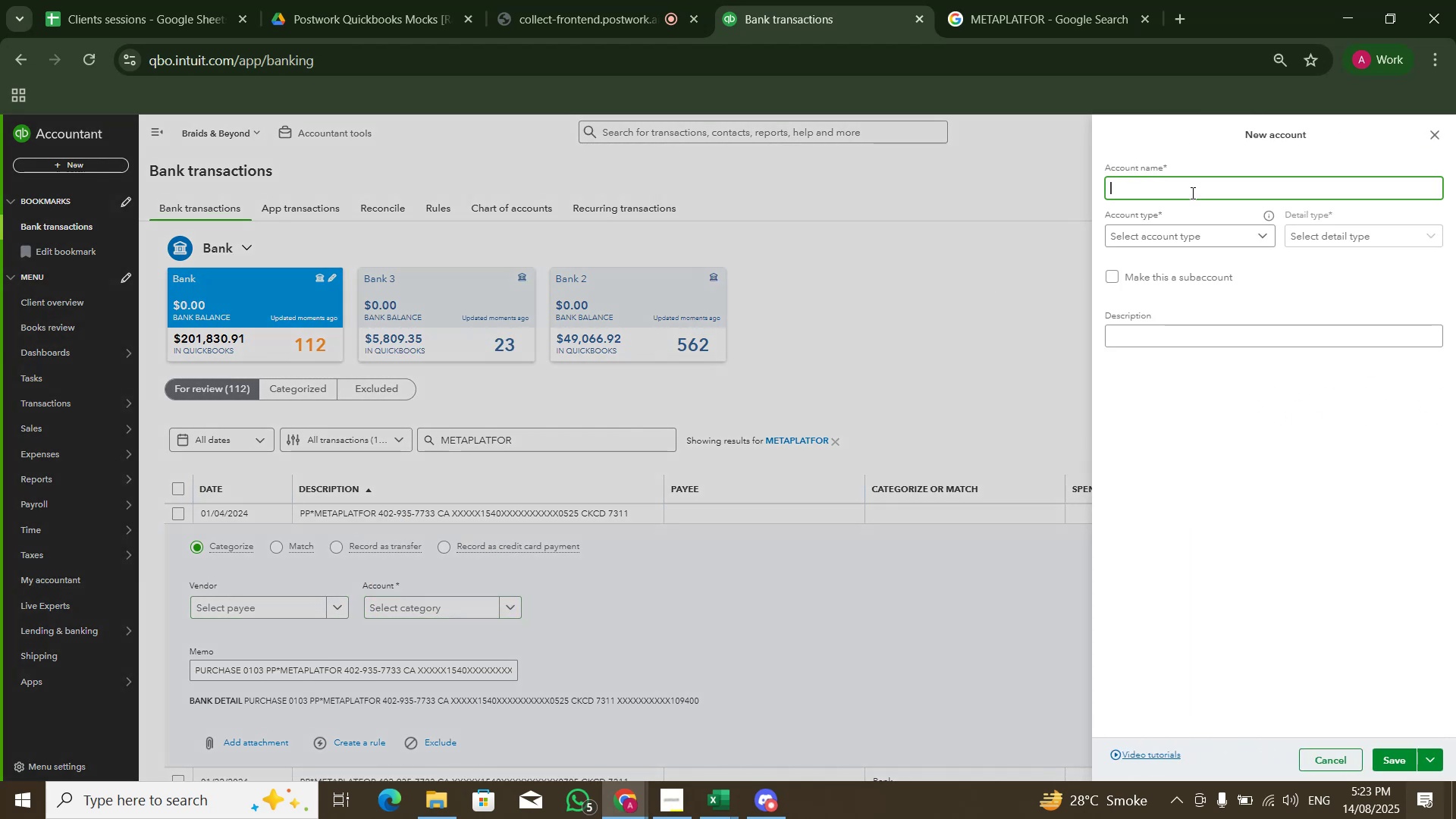 
type(Cost)
key(Backspace)
key(Backspace)
key(Backspace)
key(Backspace)
key(Backspace)
type(Advertising Expense)
 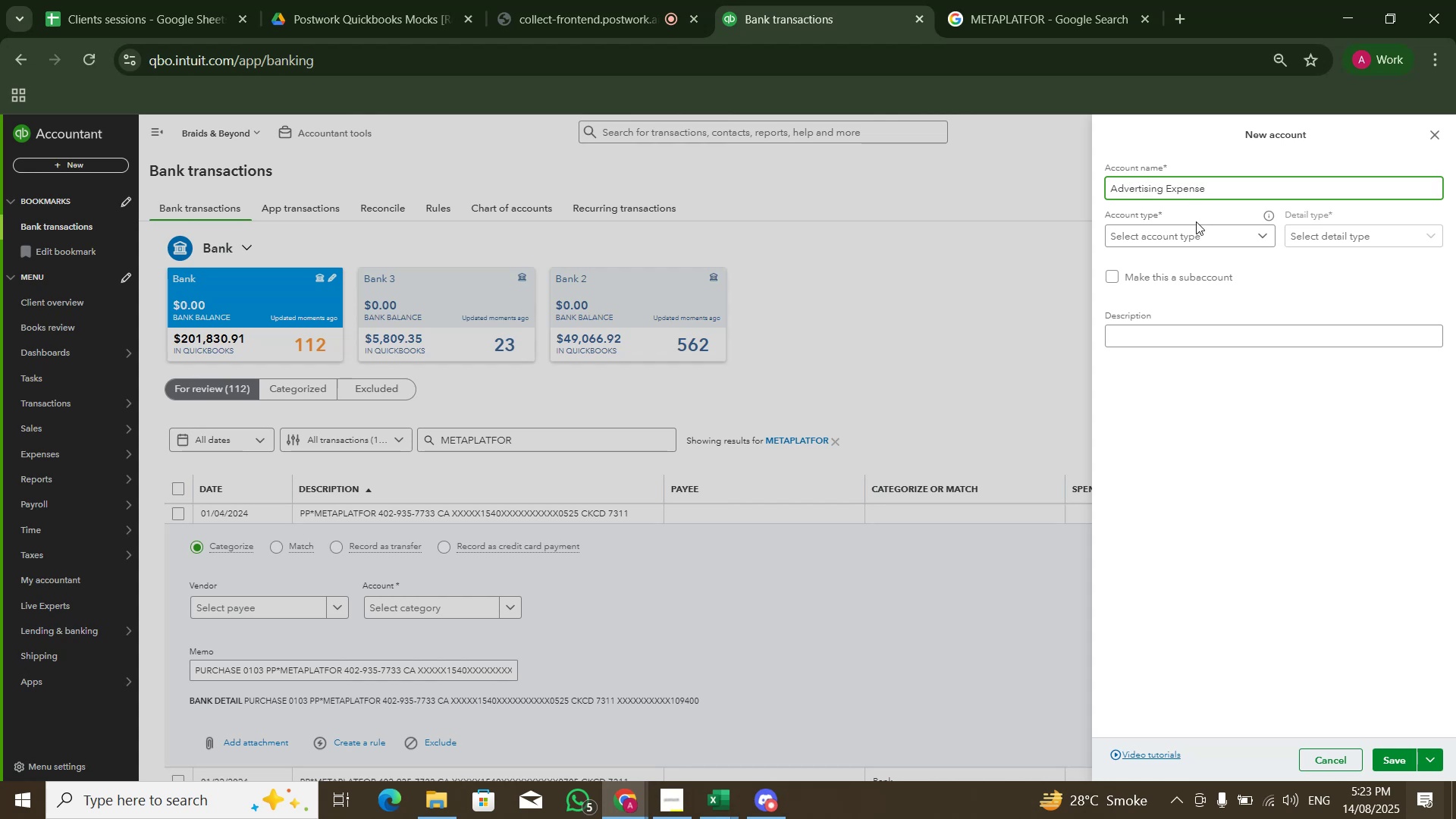 
double_click([1194, 243])
 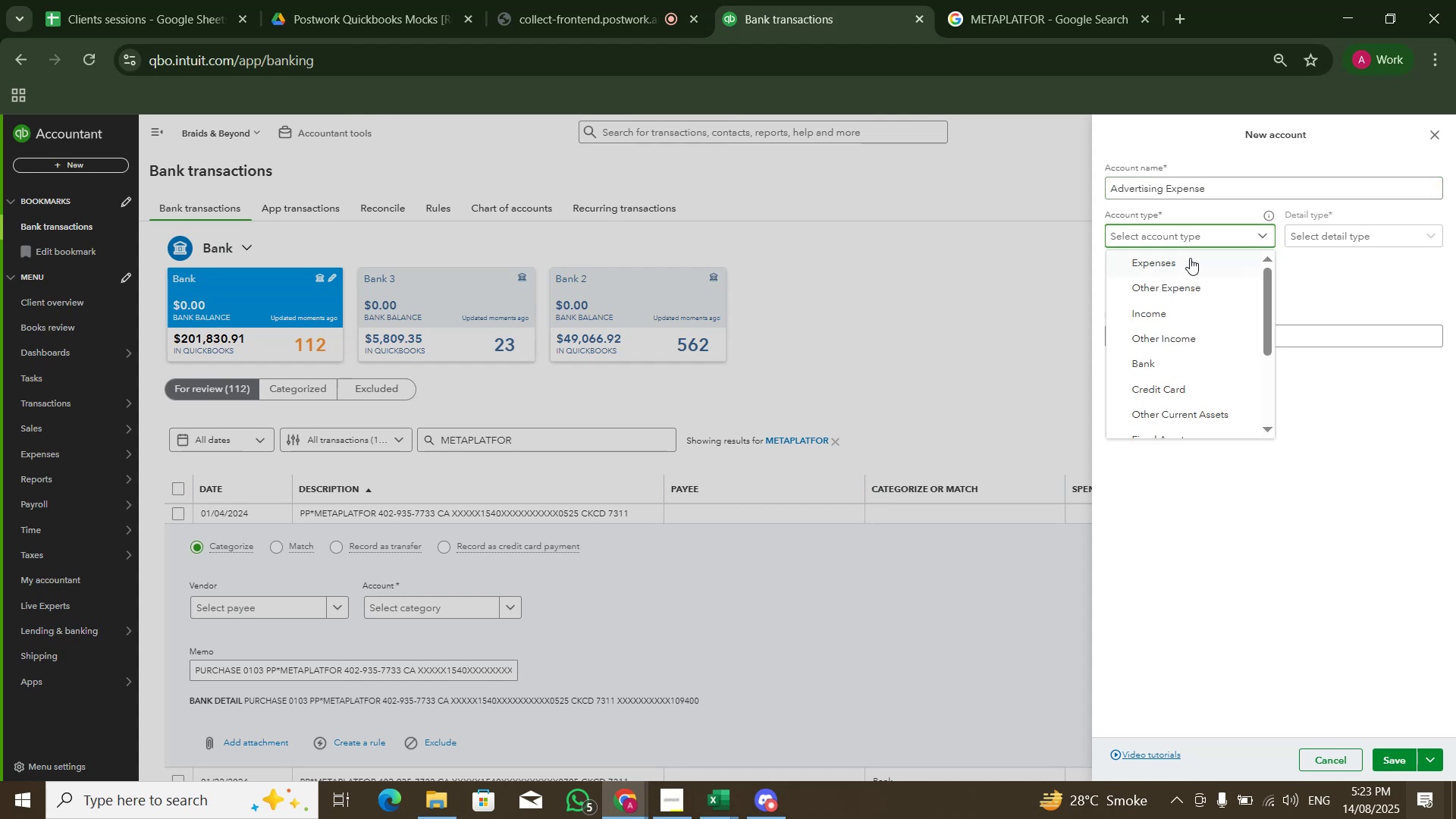 
left_click([1189, 262])
 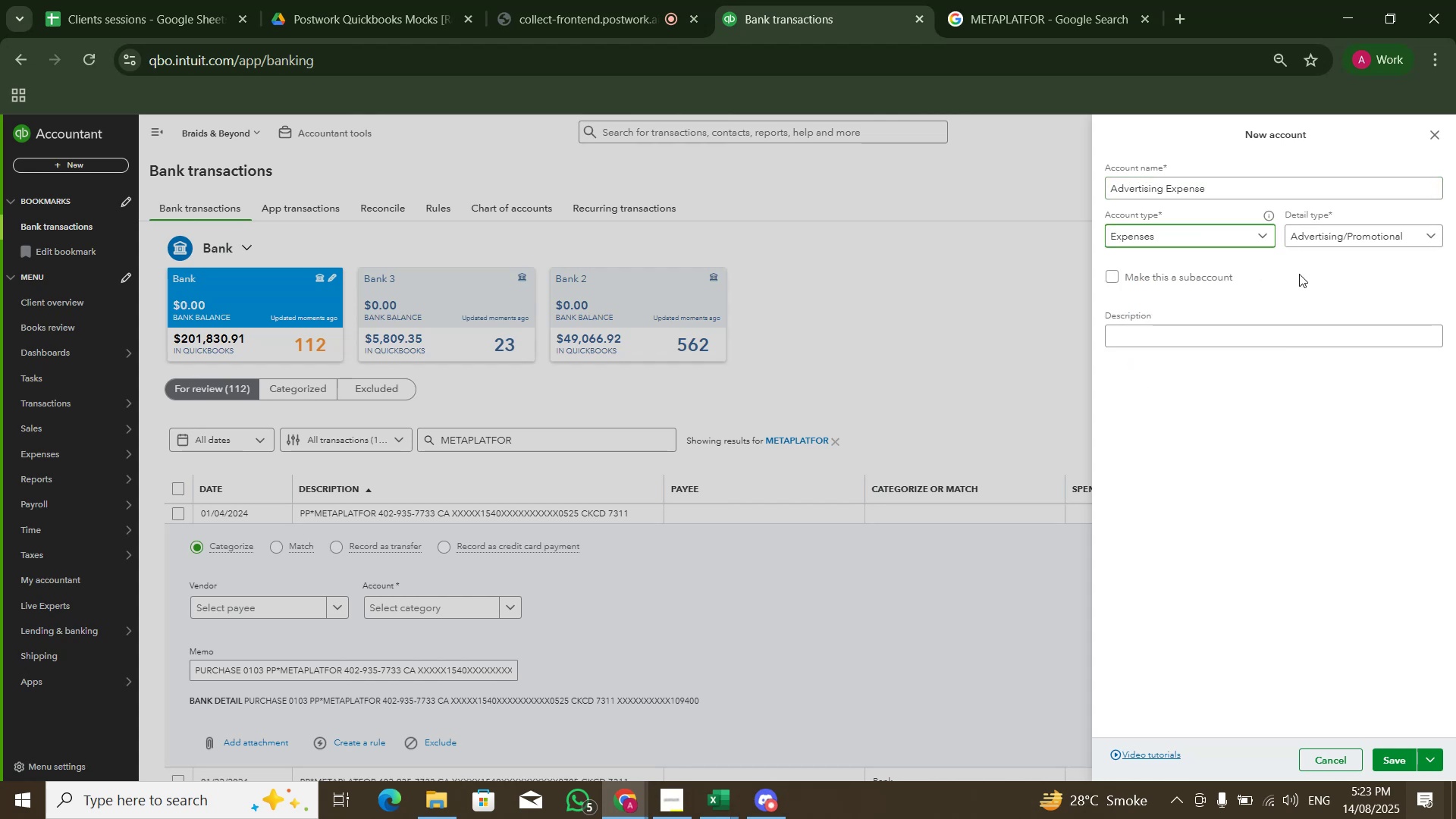 
left_click([1305, 276])
 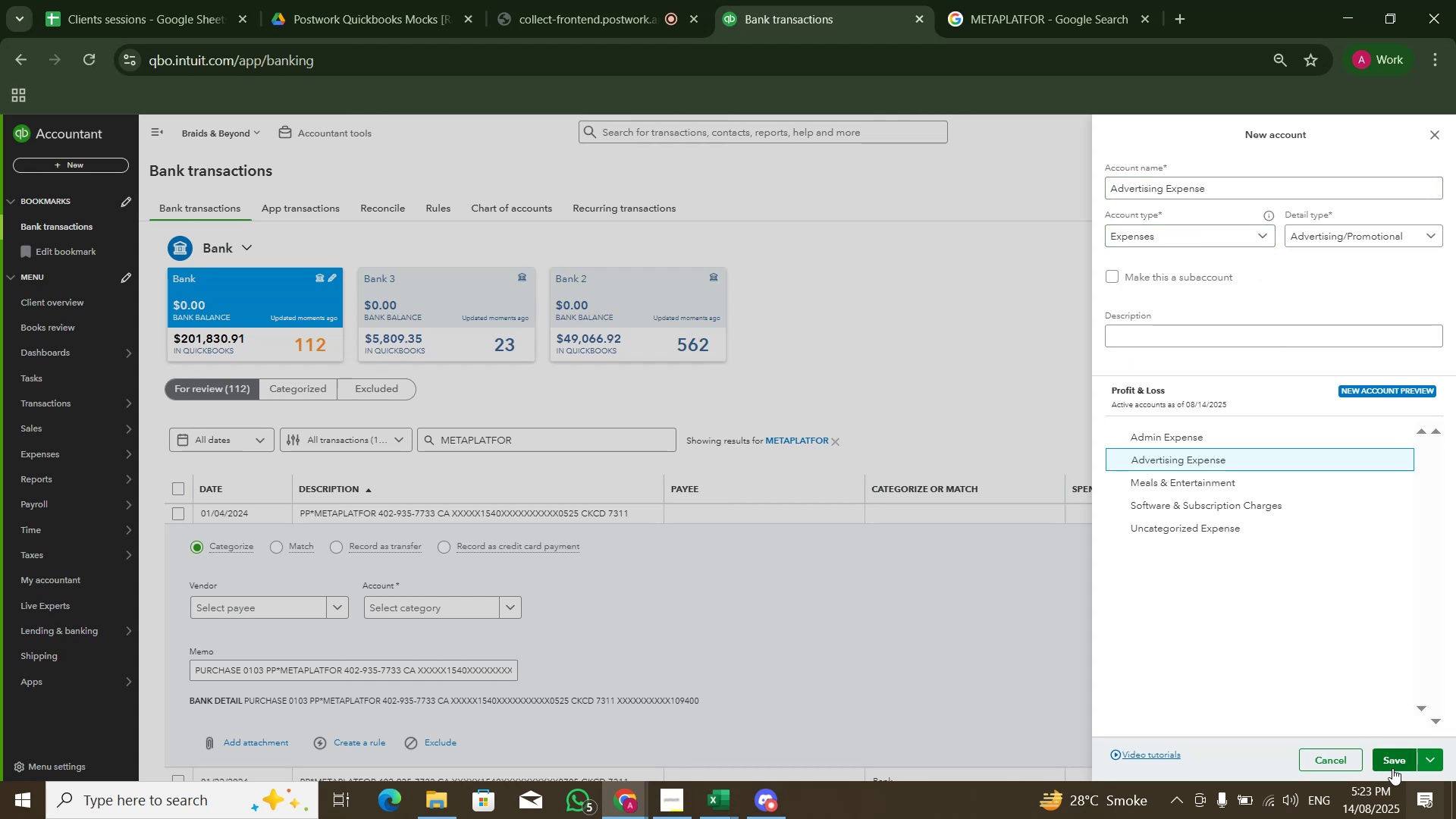 
left_click([1392, 759])
 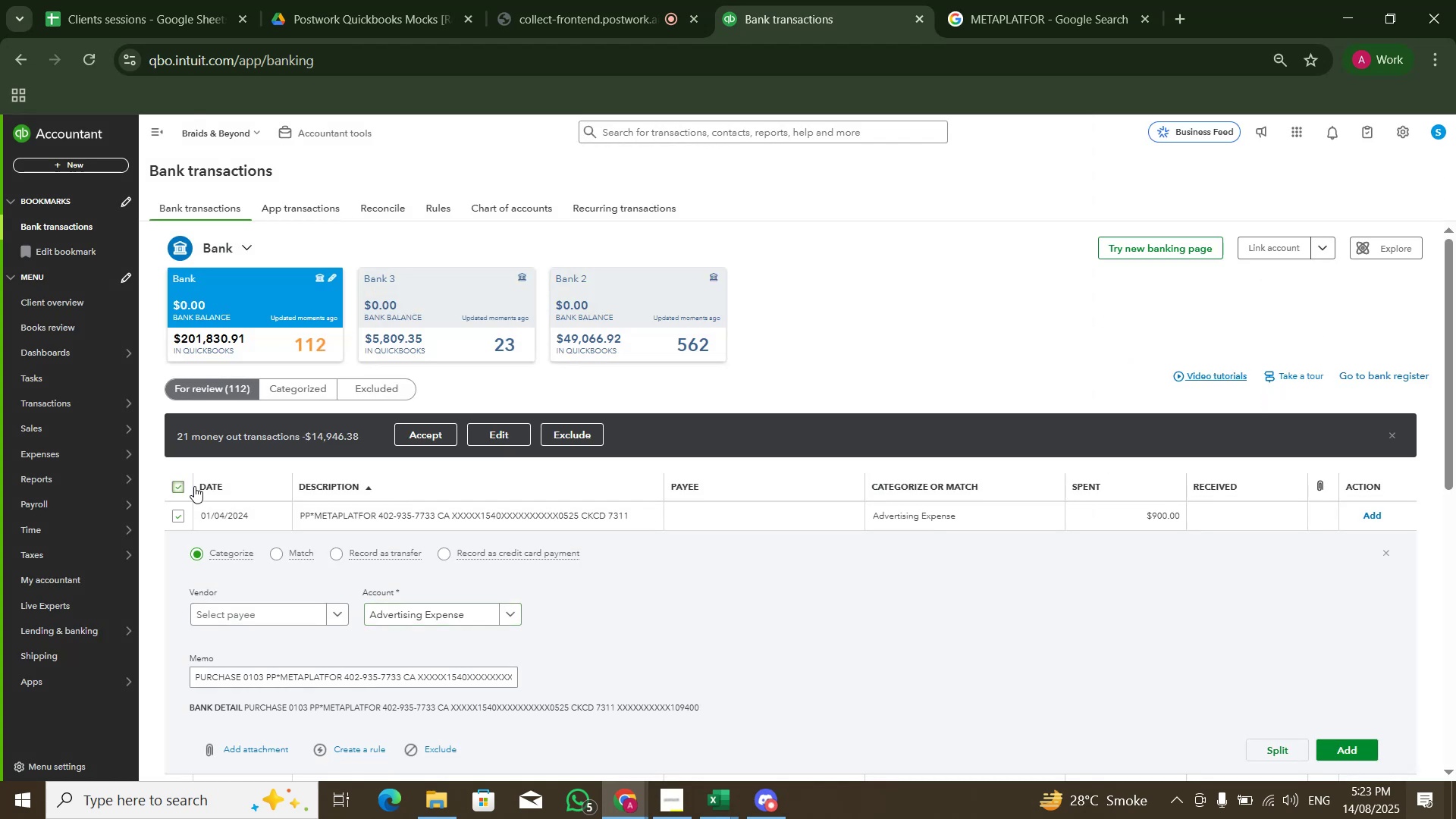 
left_click([488, 435])
 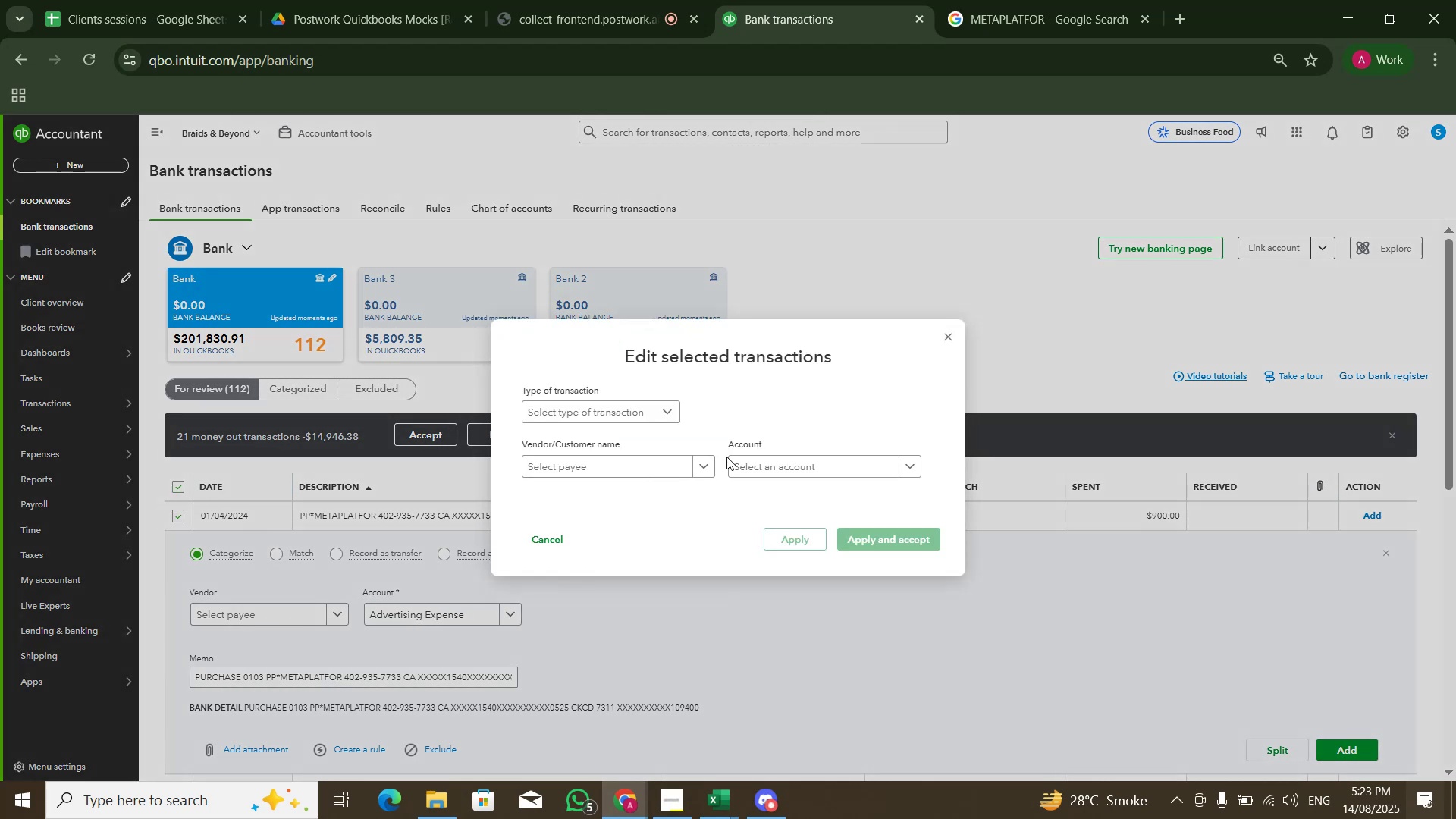 
type(Advertis)
 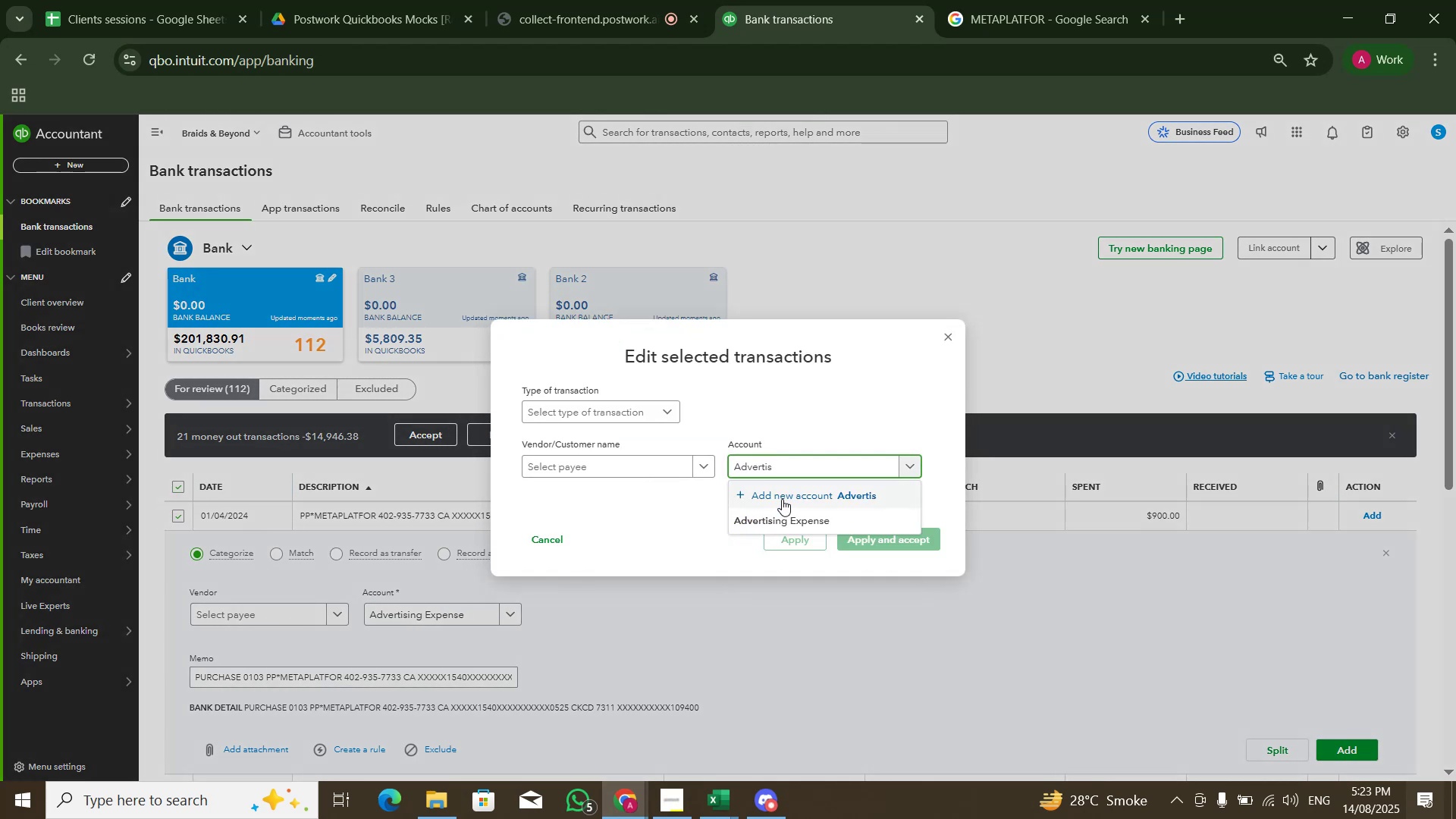 
left_click([785, 519])
 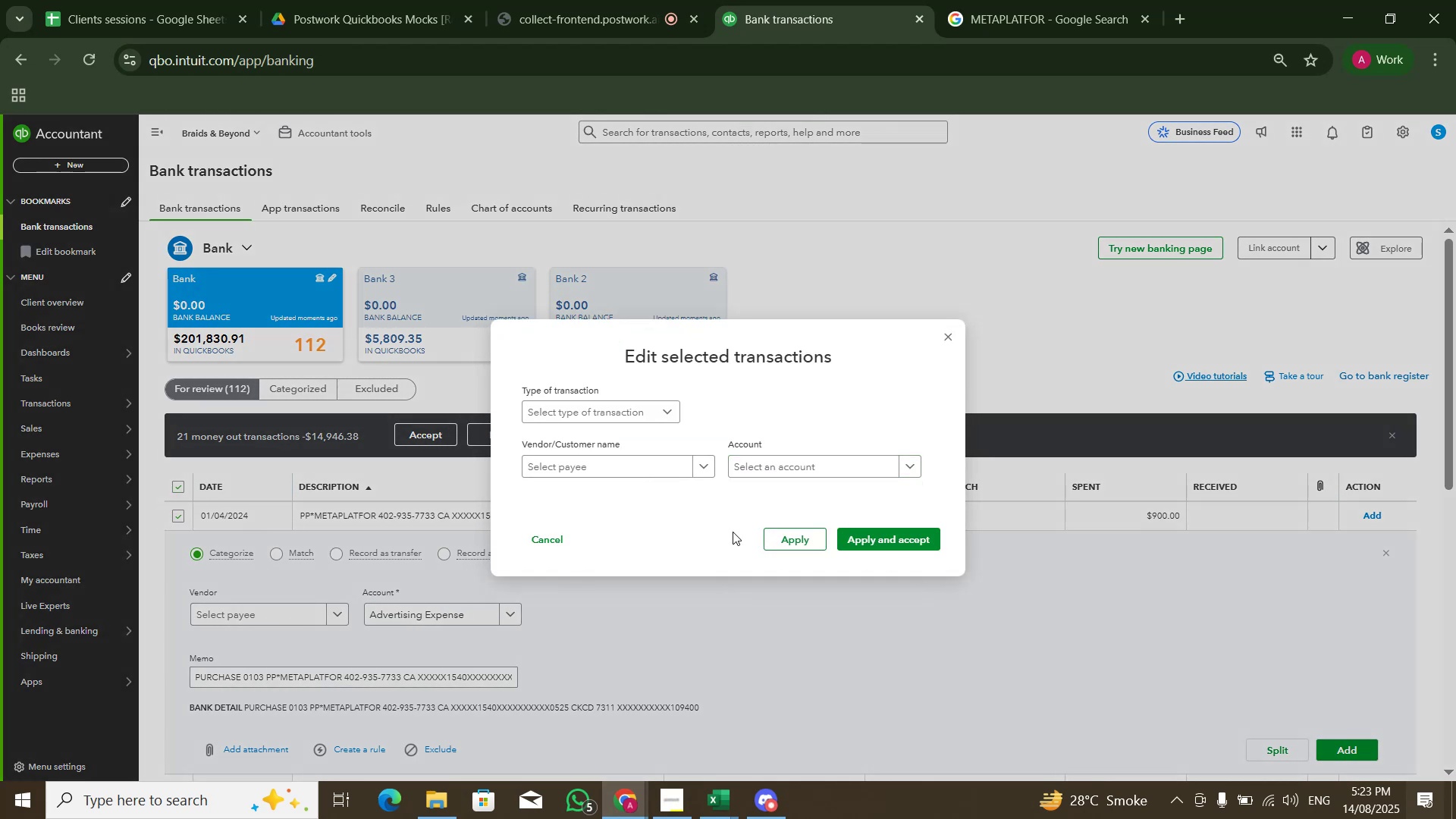 
left_click([732, 533])
 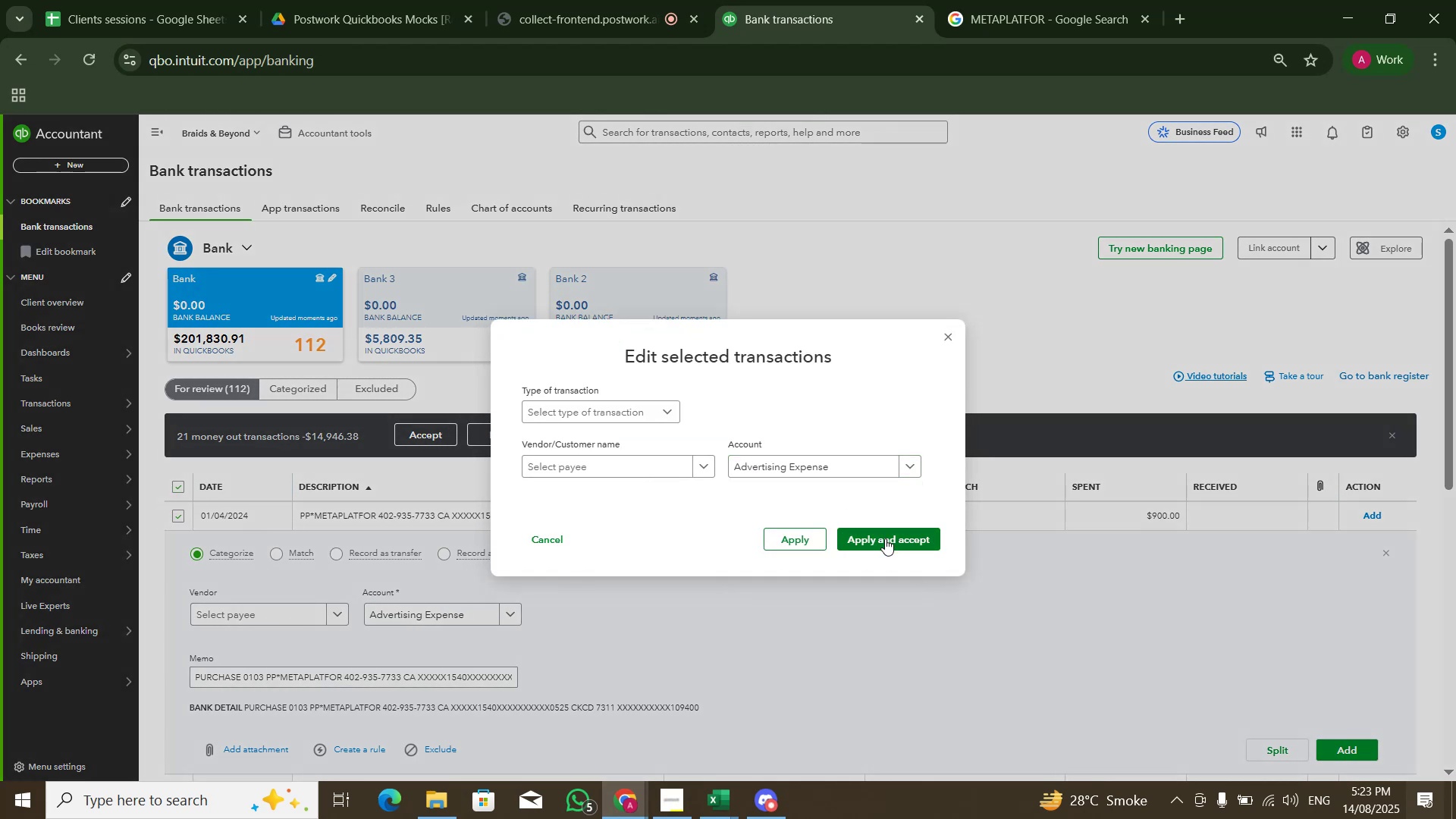 
left_click([885, 538])
 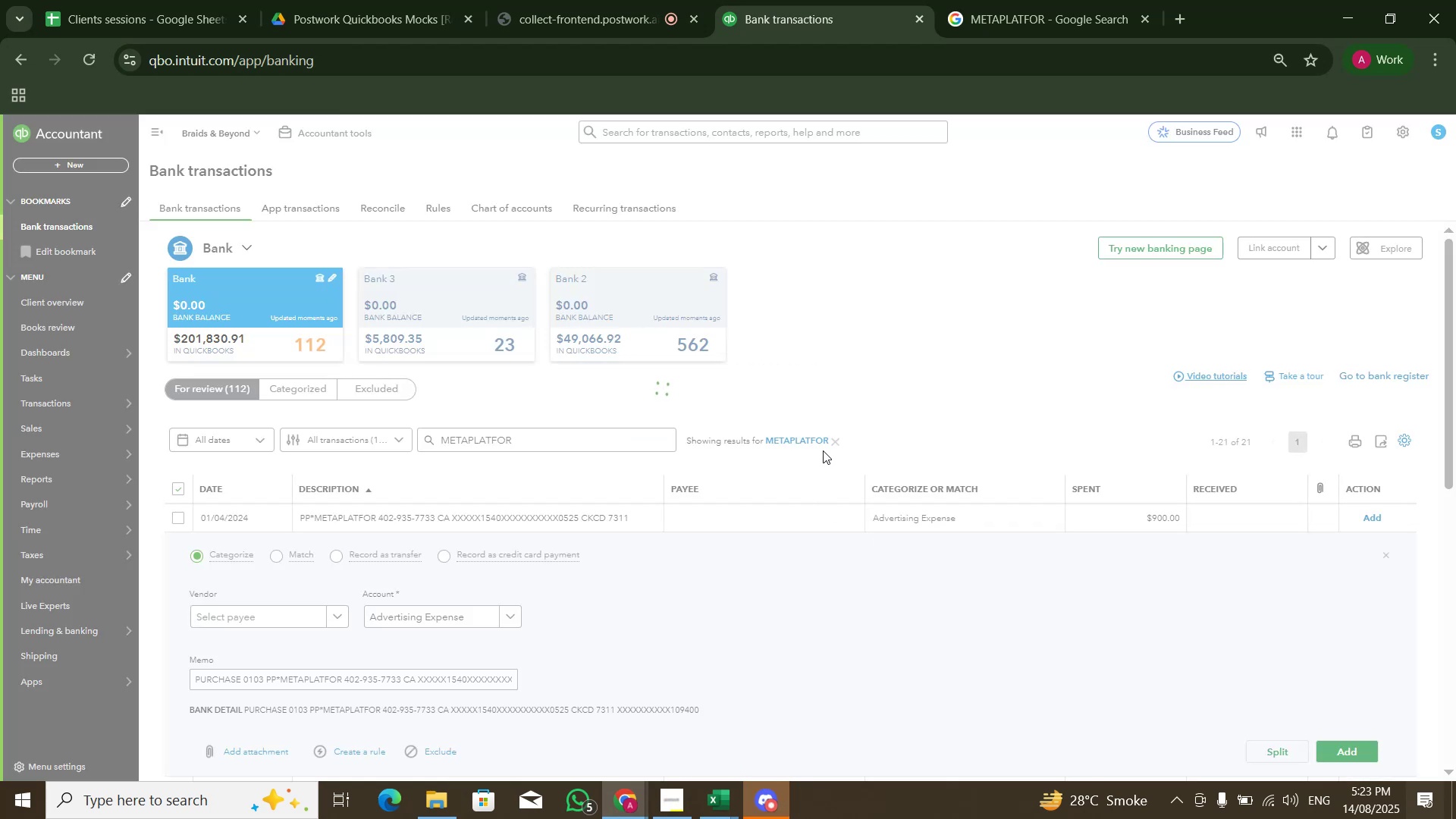 
left_click([836, 440])
 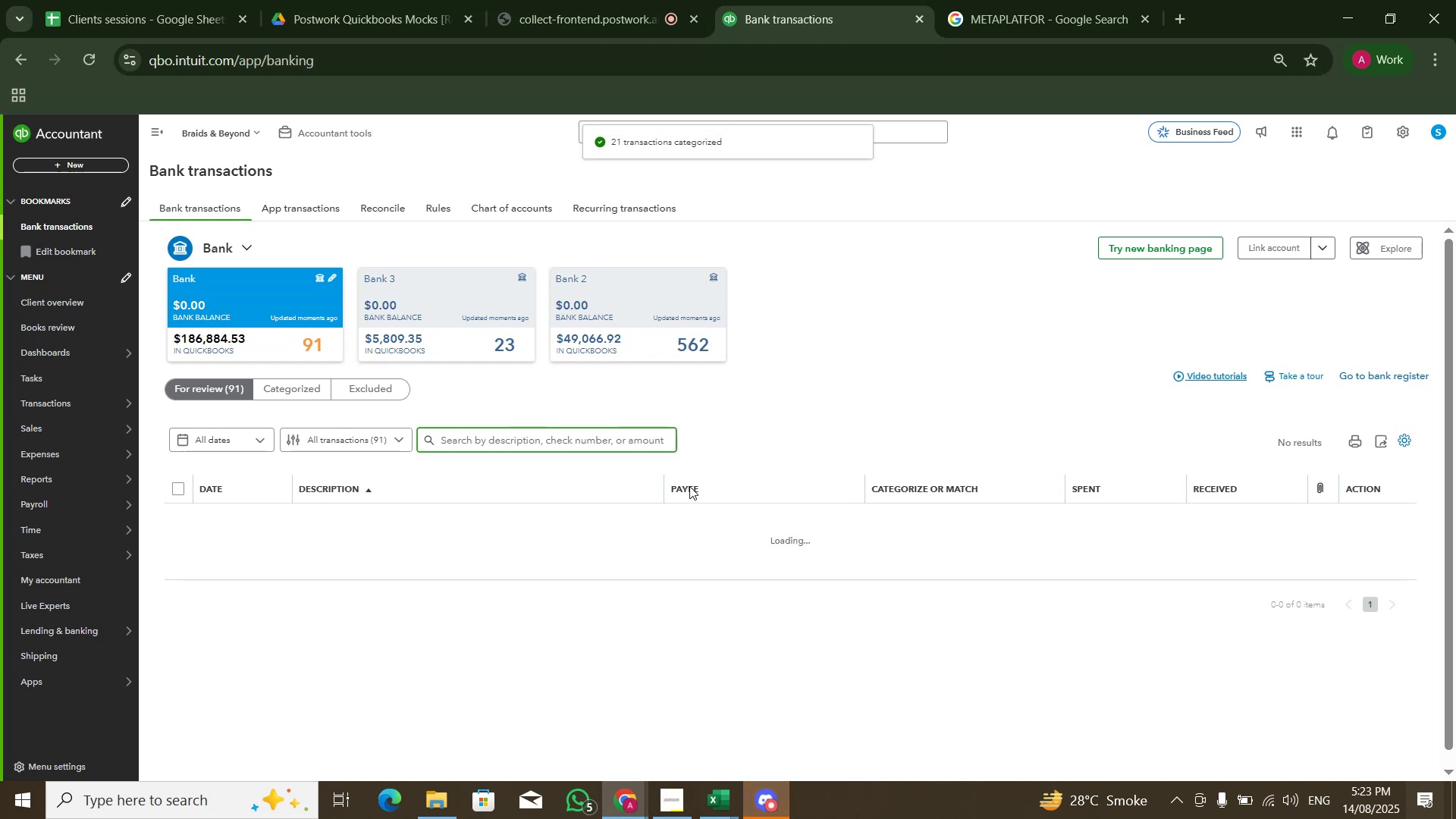 
scroll: coordinate [617, 548], scroll_direction: down, amount: 14.0
 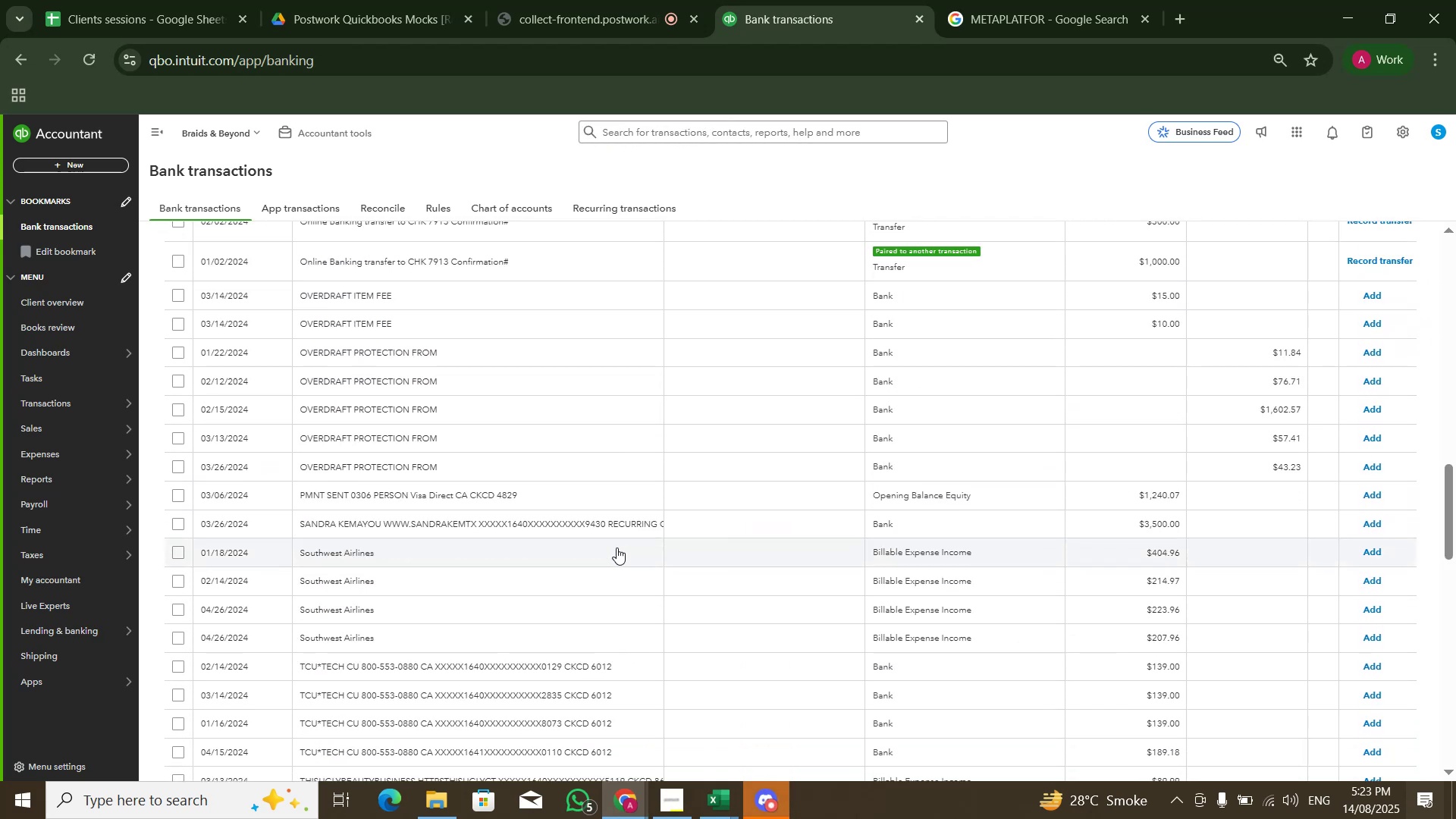 
scroll: coordinate [617, 548], scroll_direction: up, amount: 1.0
 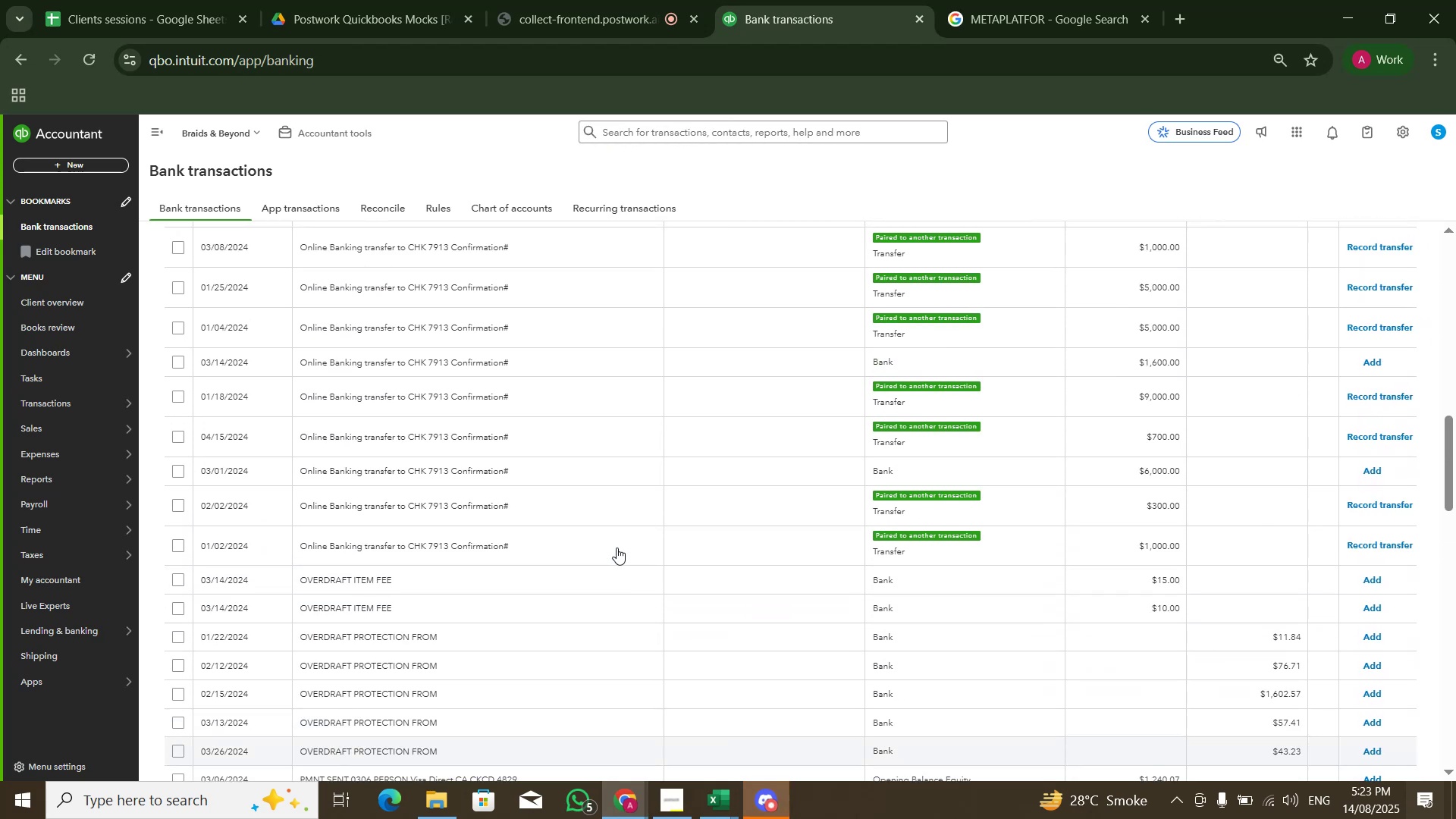 
scroll: coordinate [617, 548], scroll_direction: down, amount: 5.0
 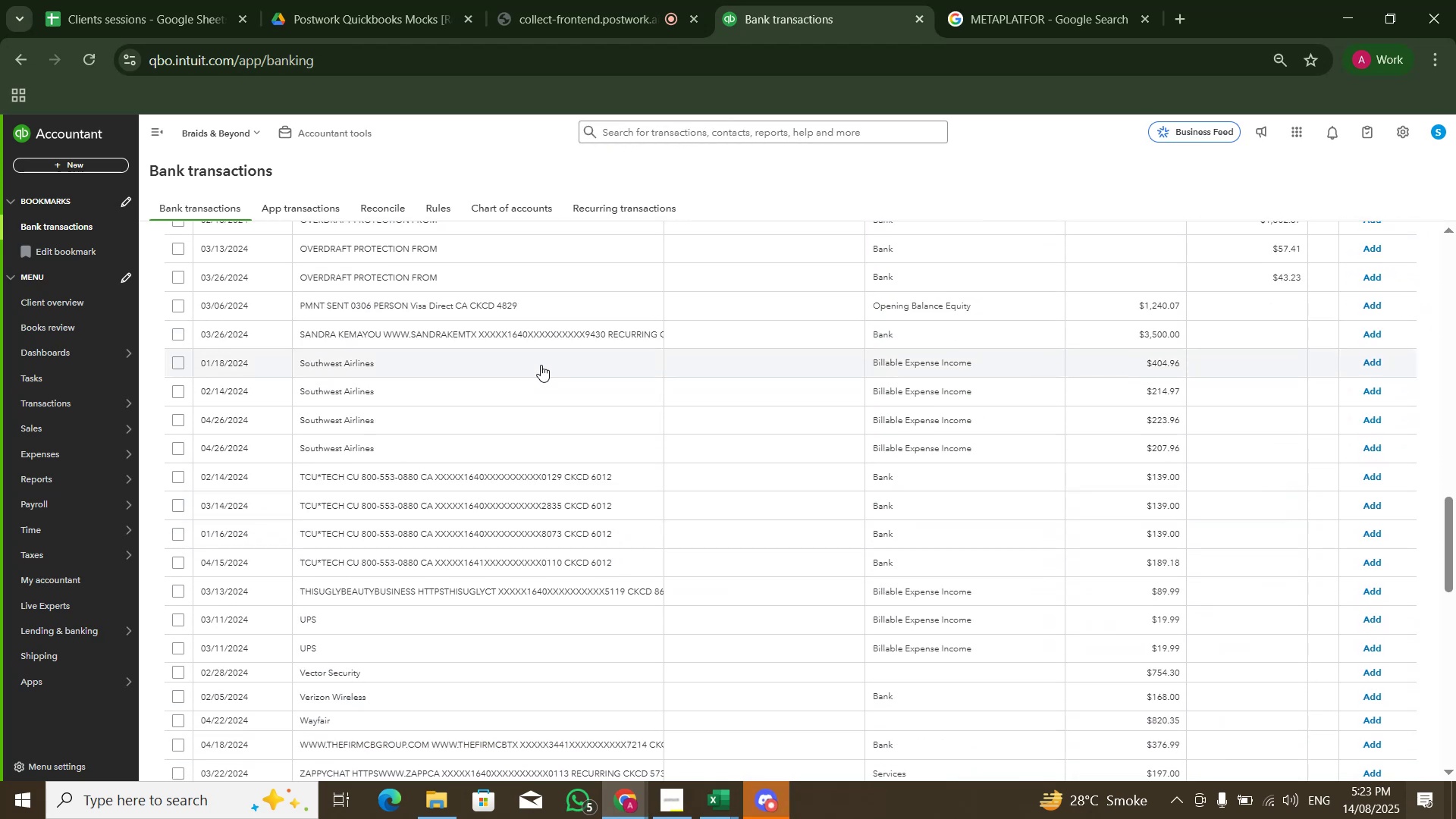 
left_click([541, 365])
 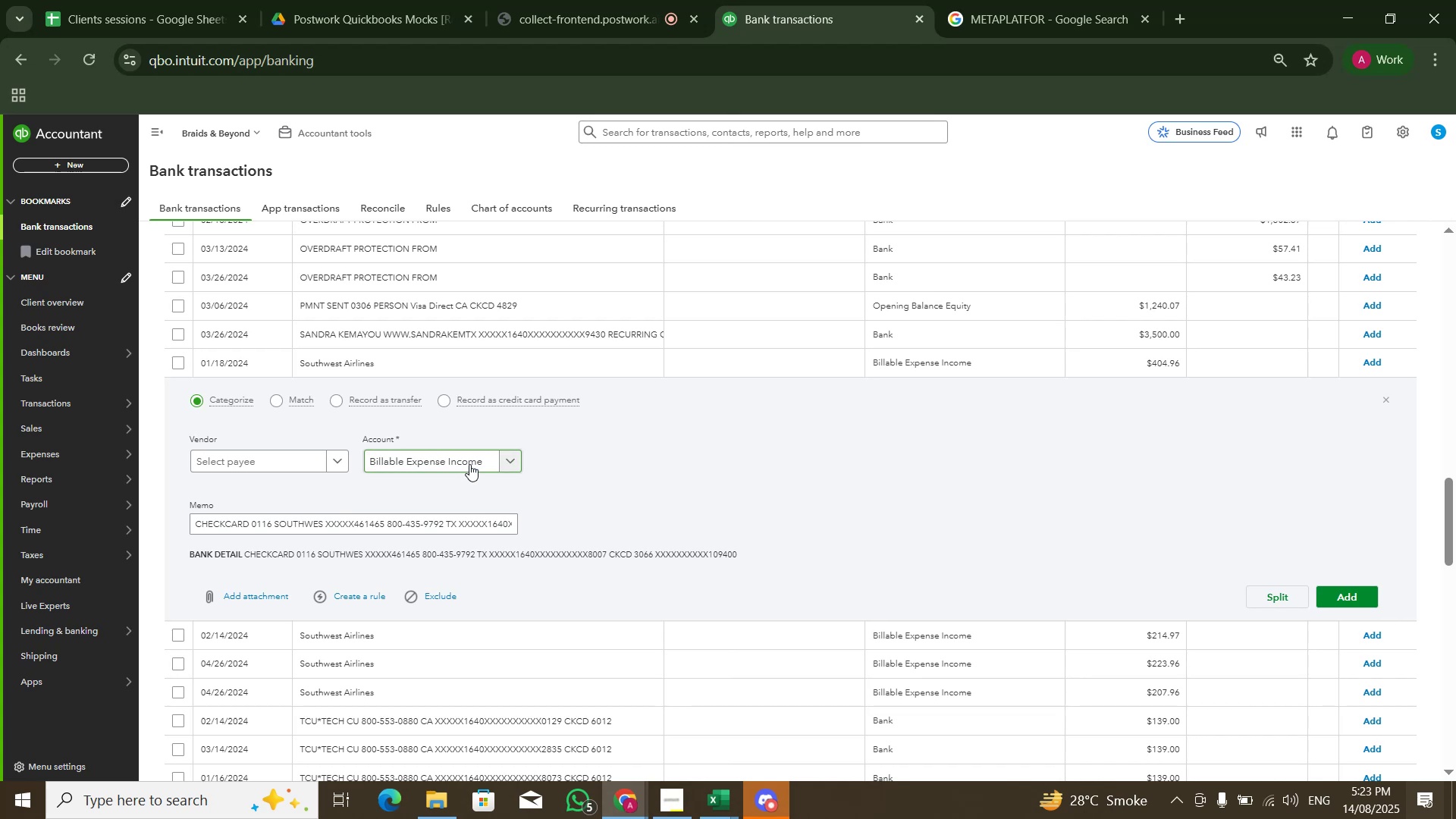 
left_click([469, 464])
 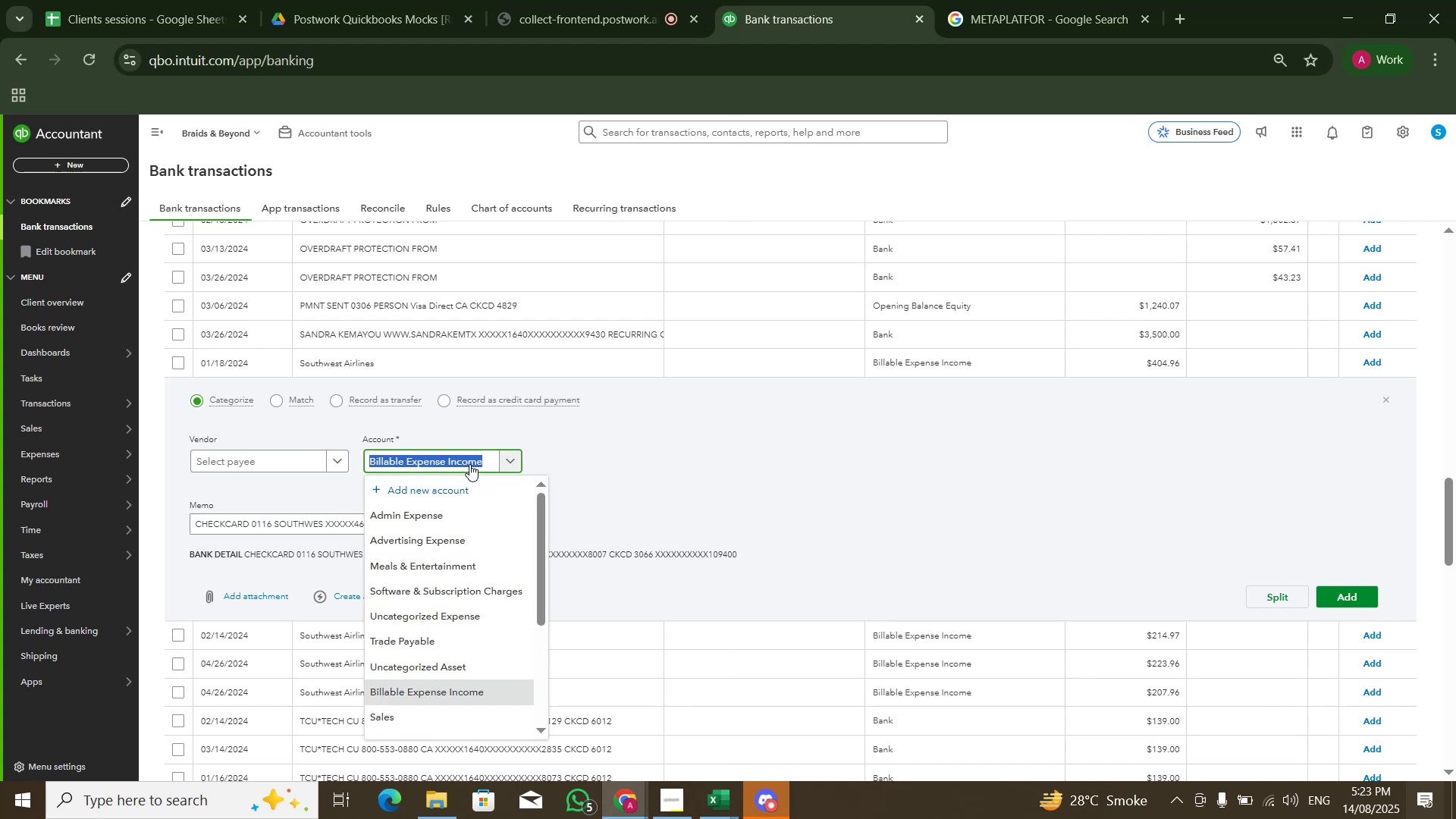 
type(Trace)
key(Backspace)
key(Backspace)
type(veling Expense)
 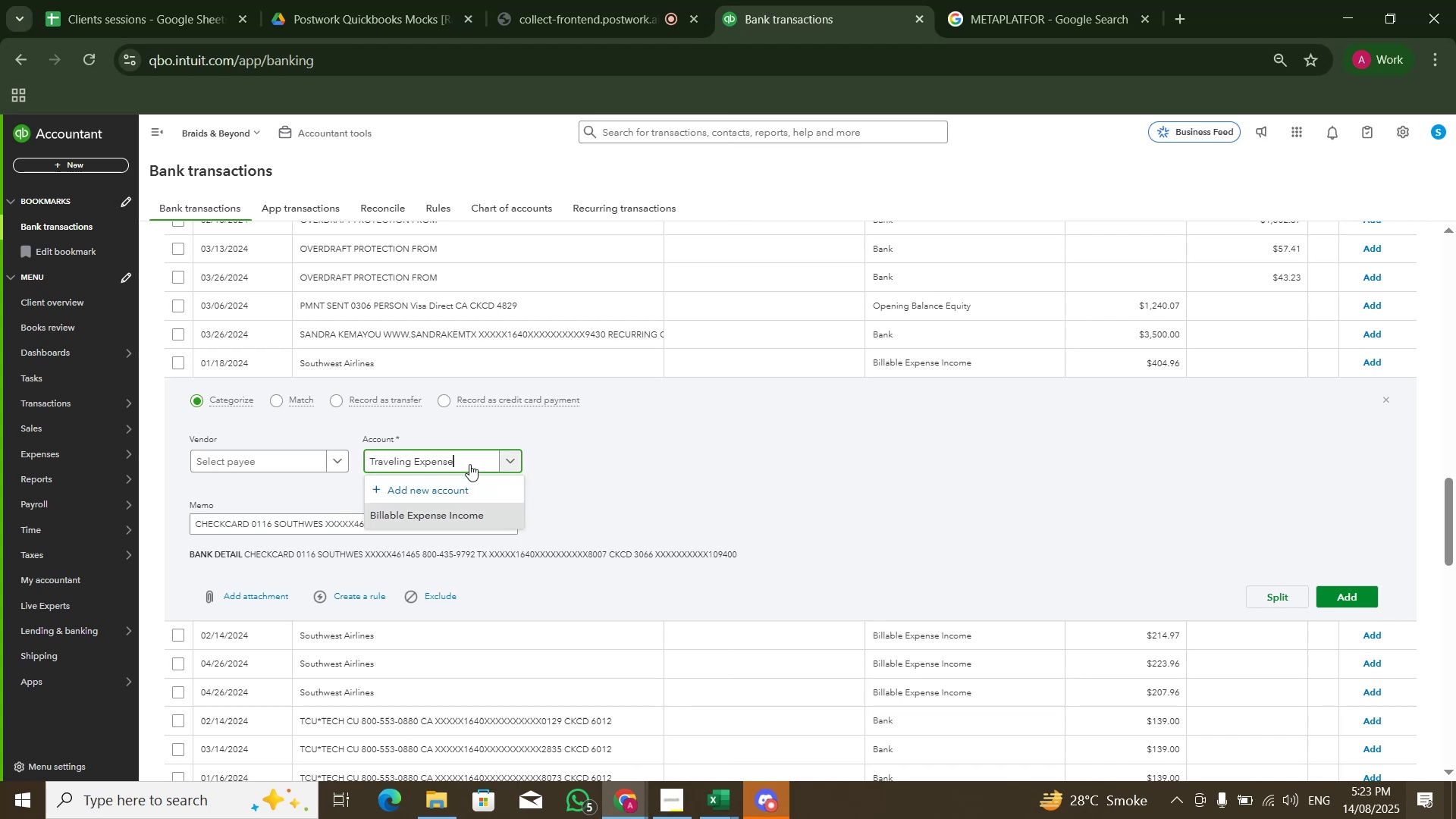 
key(ArrowDown)
 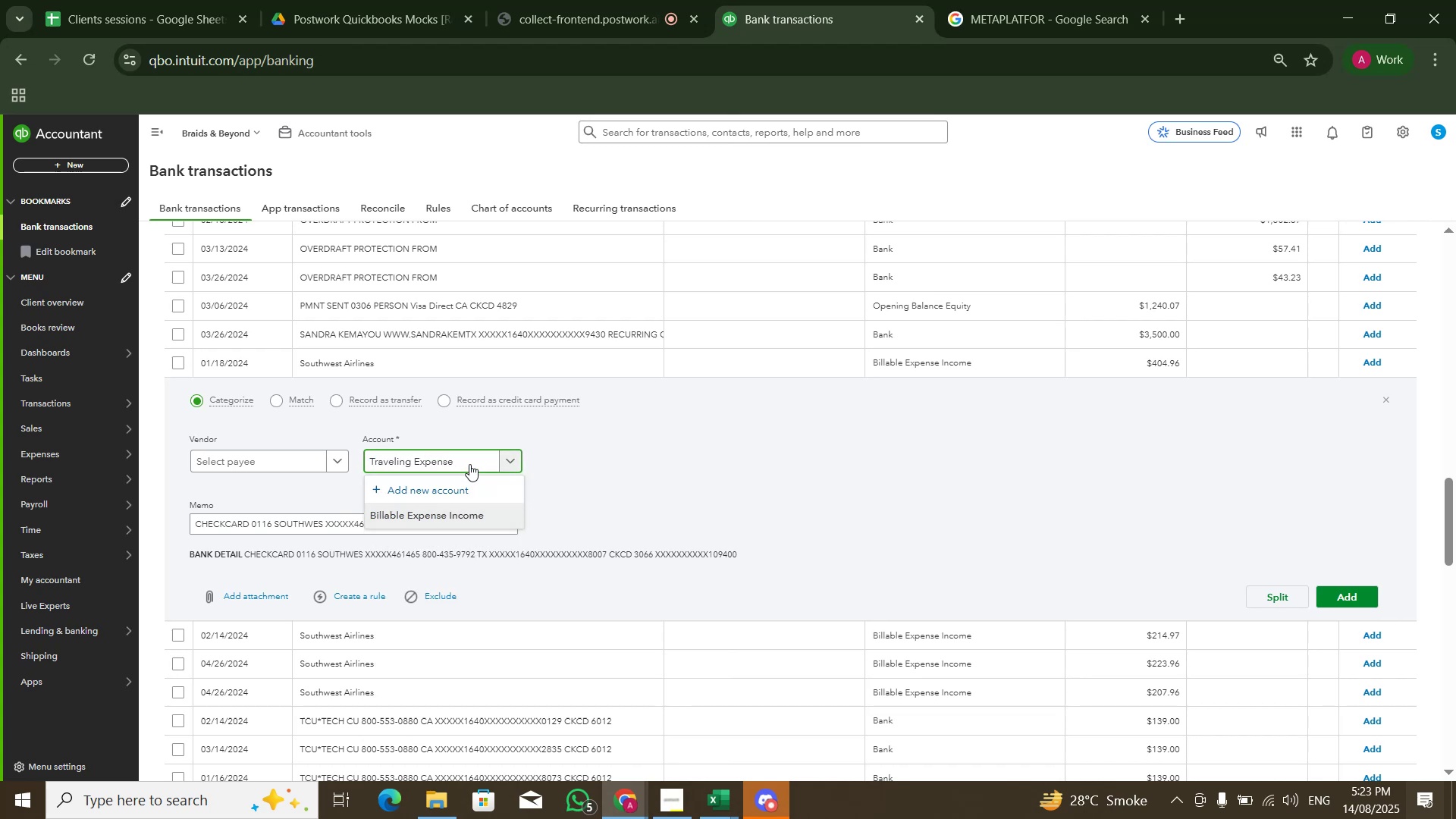 
key(ArrowUp)
 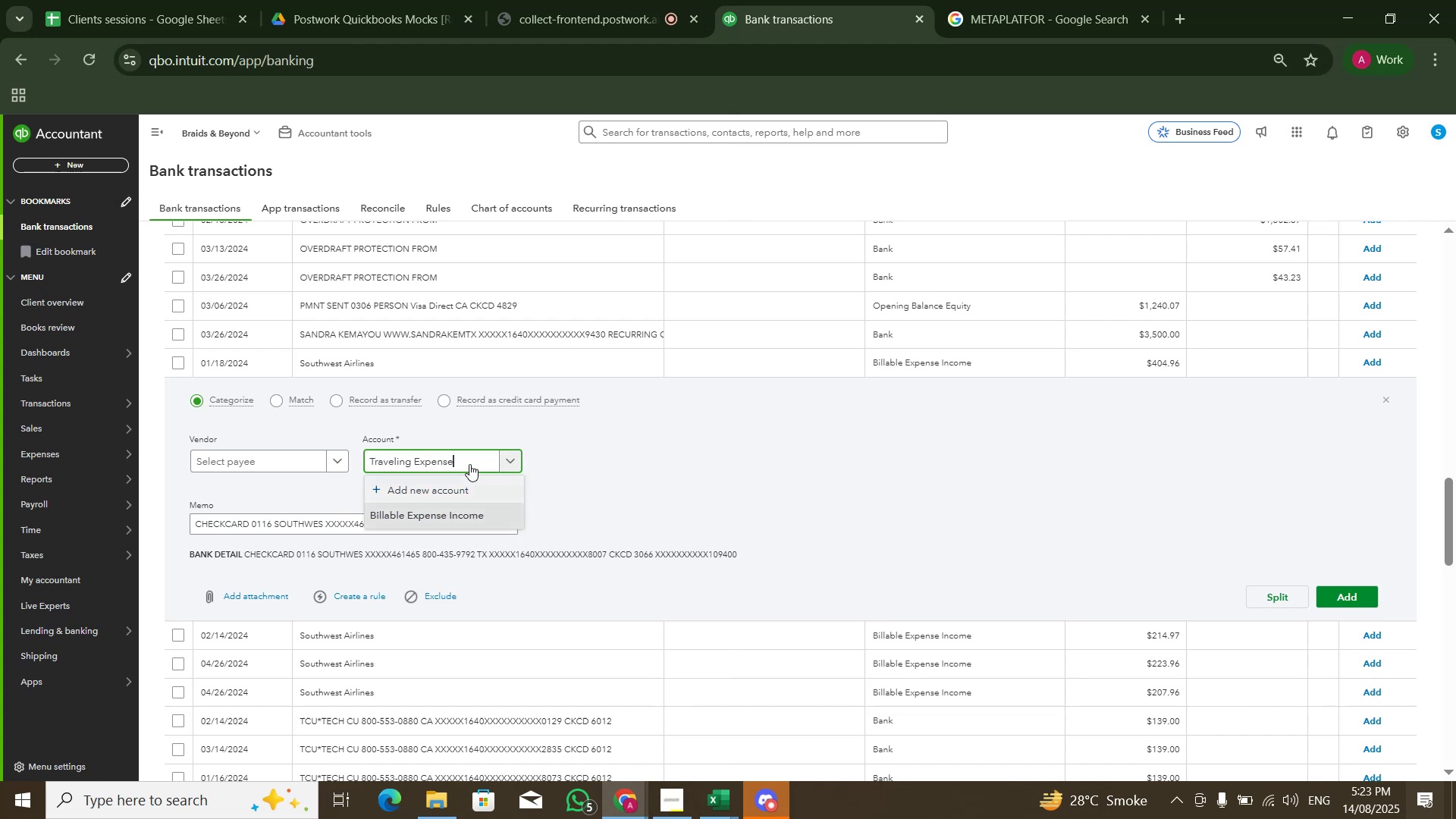 
key(Enter)
 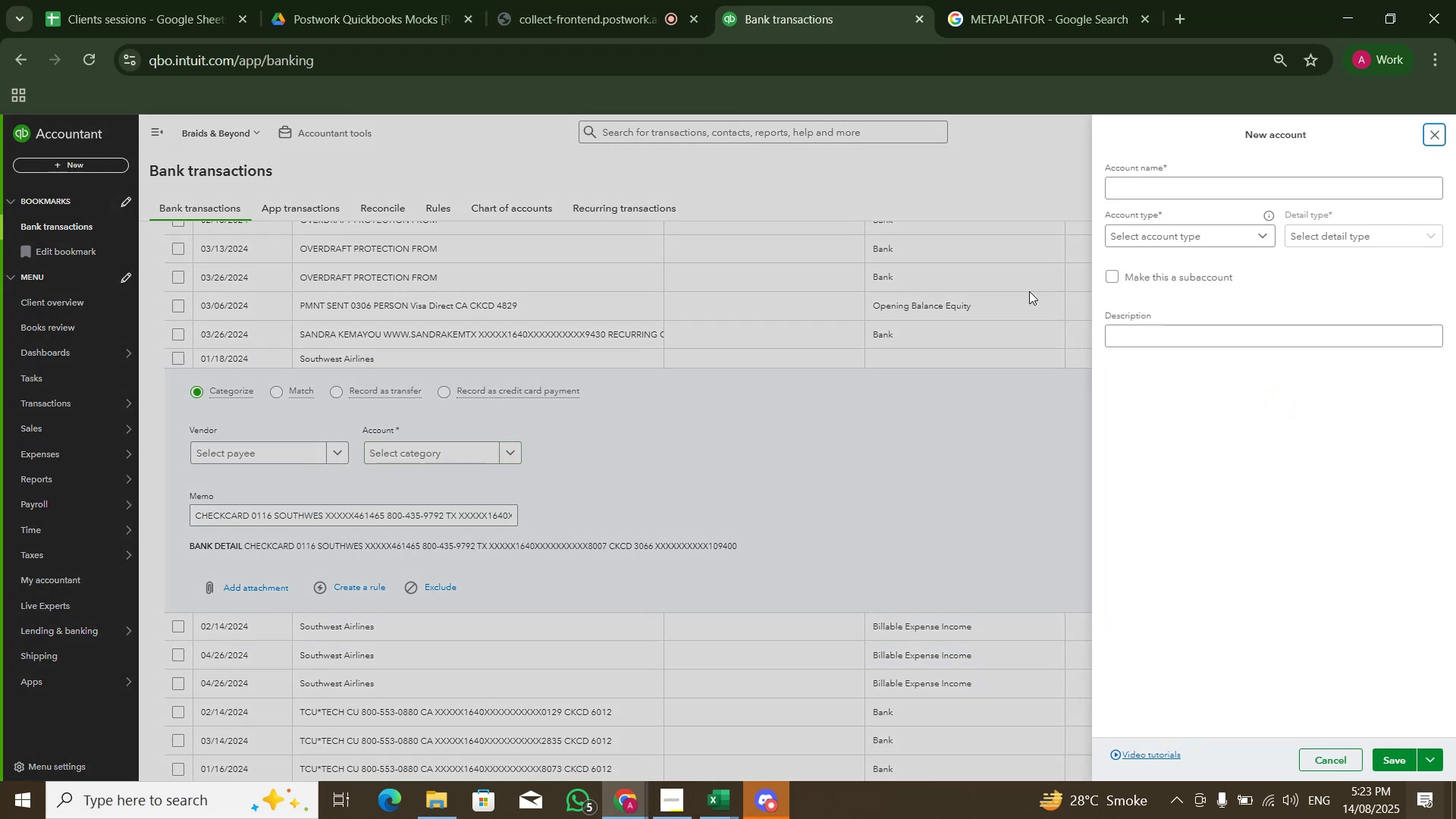 
type(Traveling Ep)
key(Backspace)
type(xpnse)
key(Backspace)
key(Backspace)
key(Backspace)
type(sne)
key(Backspace)
key(Backspace)
key(Backspace)
type(ense)
 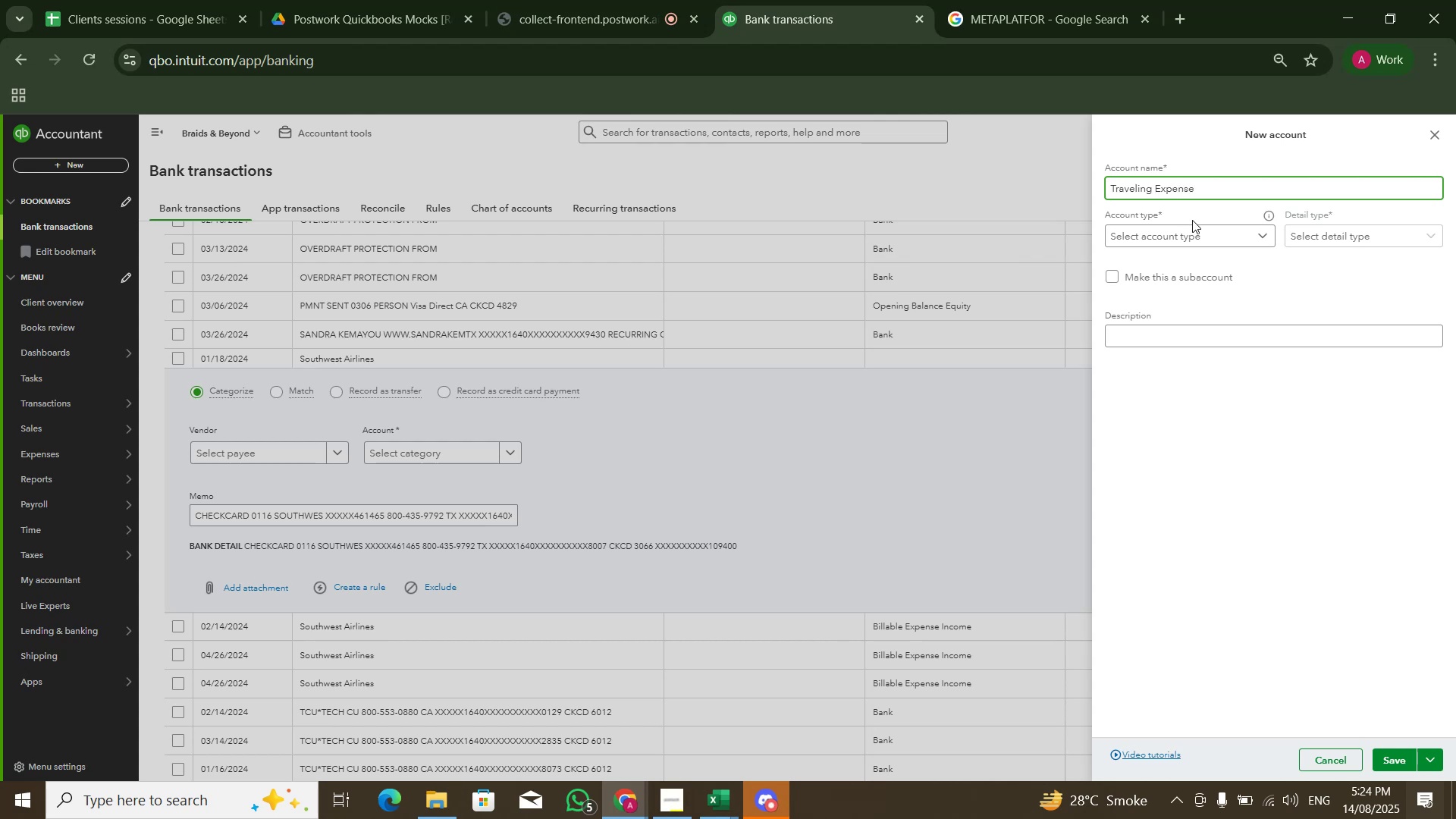 
left_click([1194, 240])
 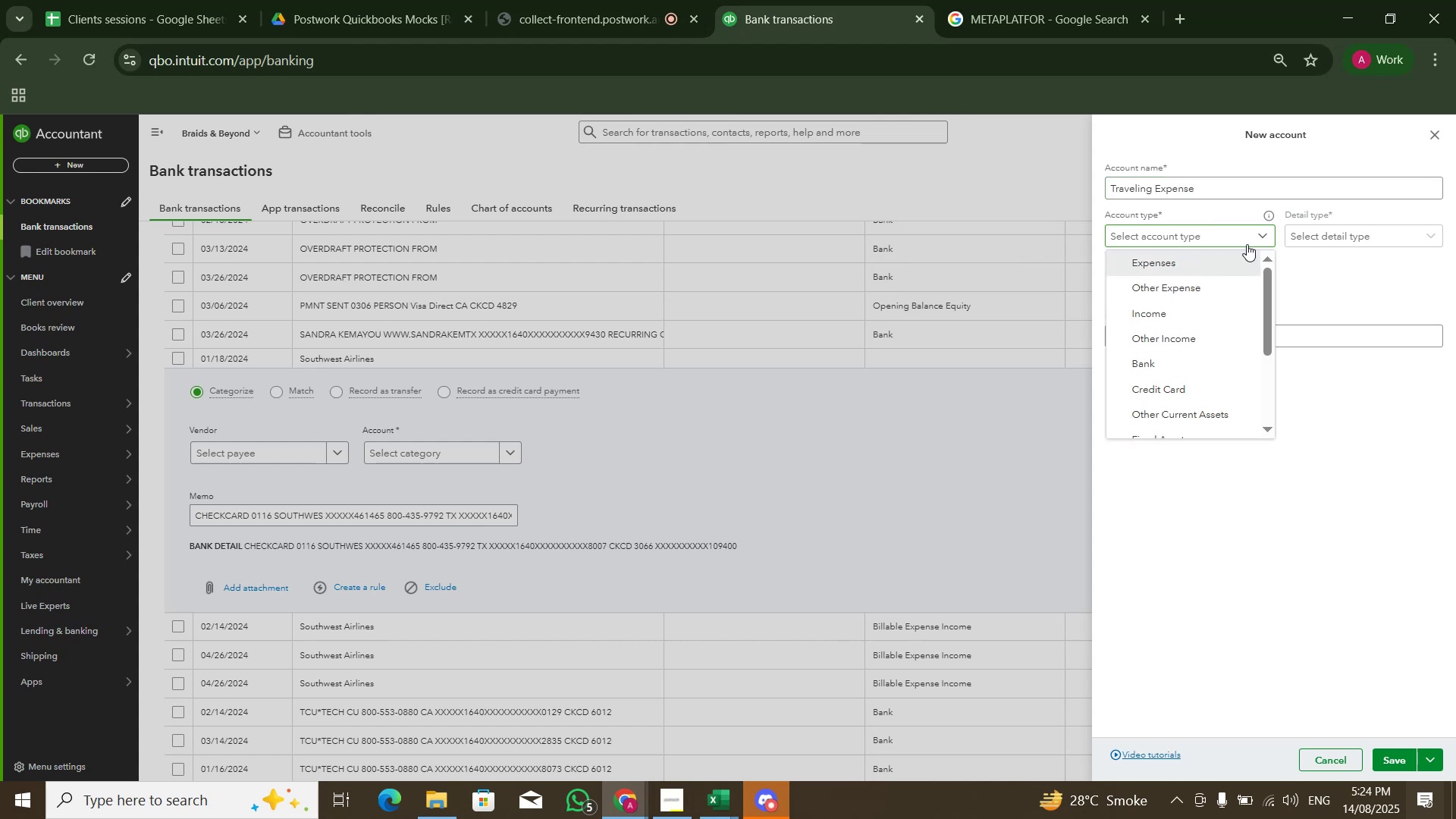 
double_click([1342, 224])
 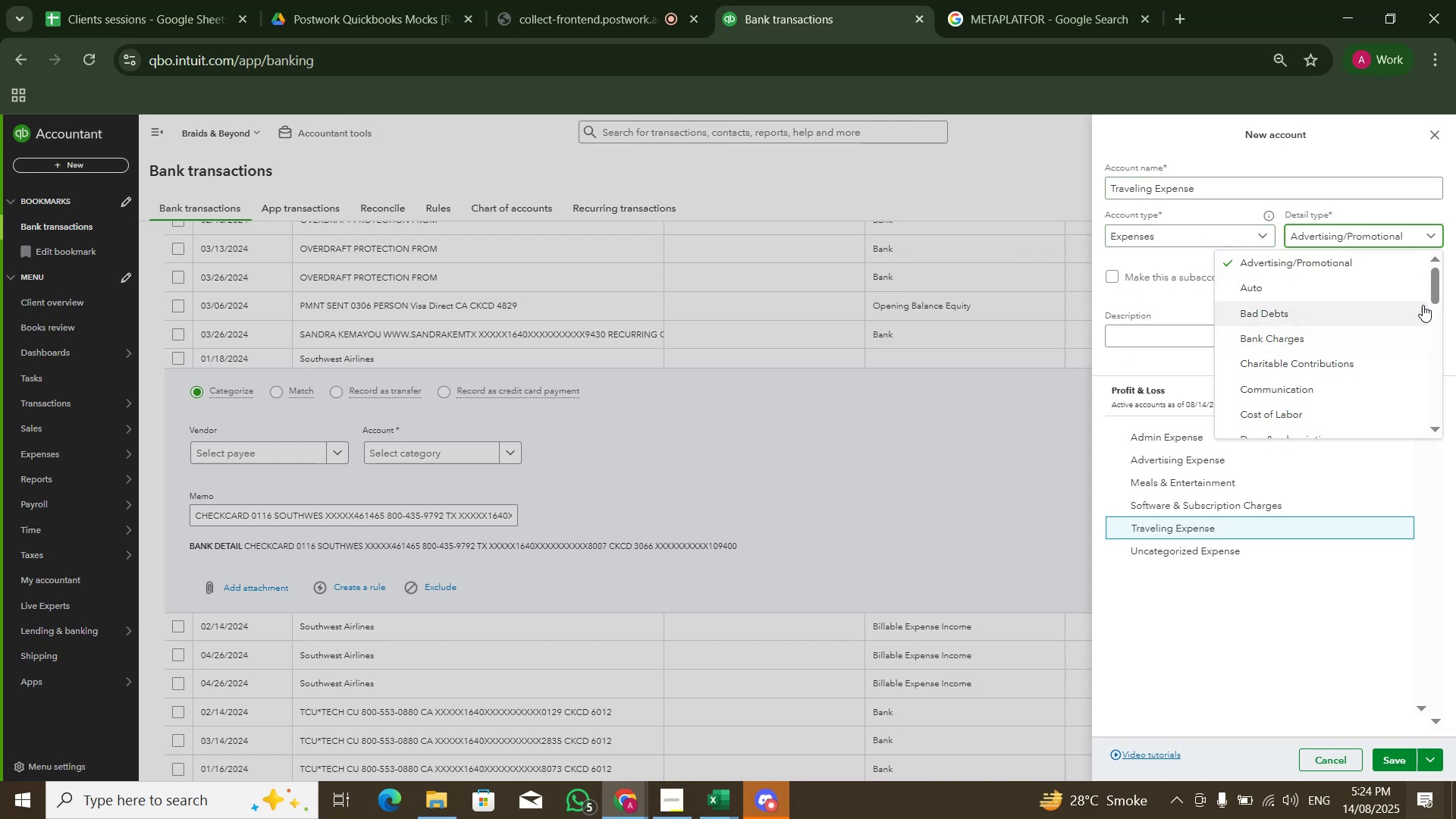 
left_click_drag(start_coordinate=[1434, 288], to_coordinate=[1442, 353])
 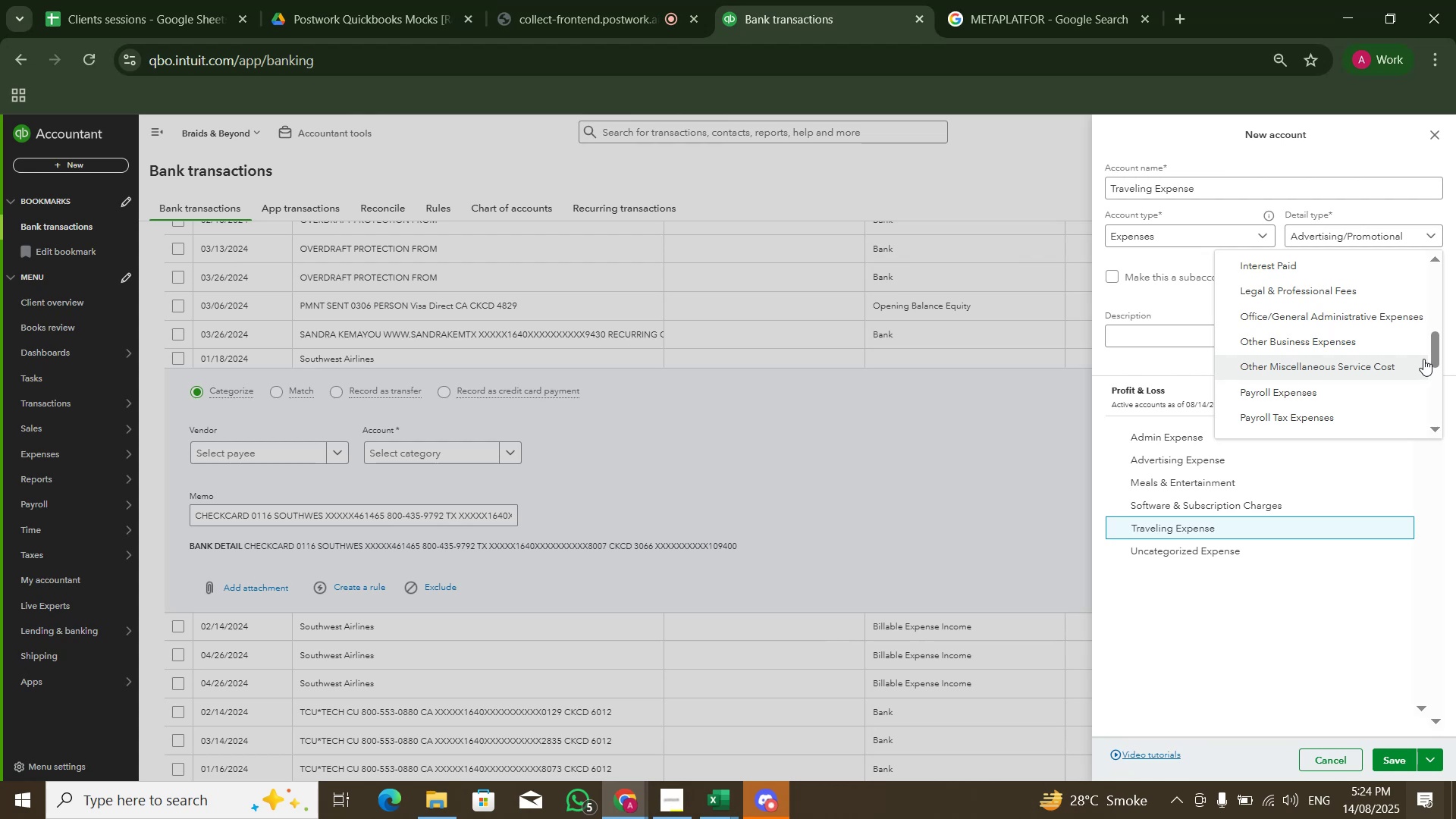 
left_click_drag(start_coordinate=[1431, 351], to_coordinate=[1452, 400])
 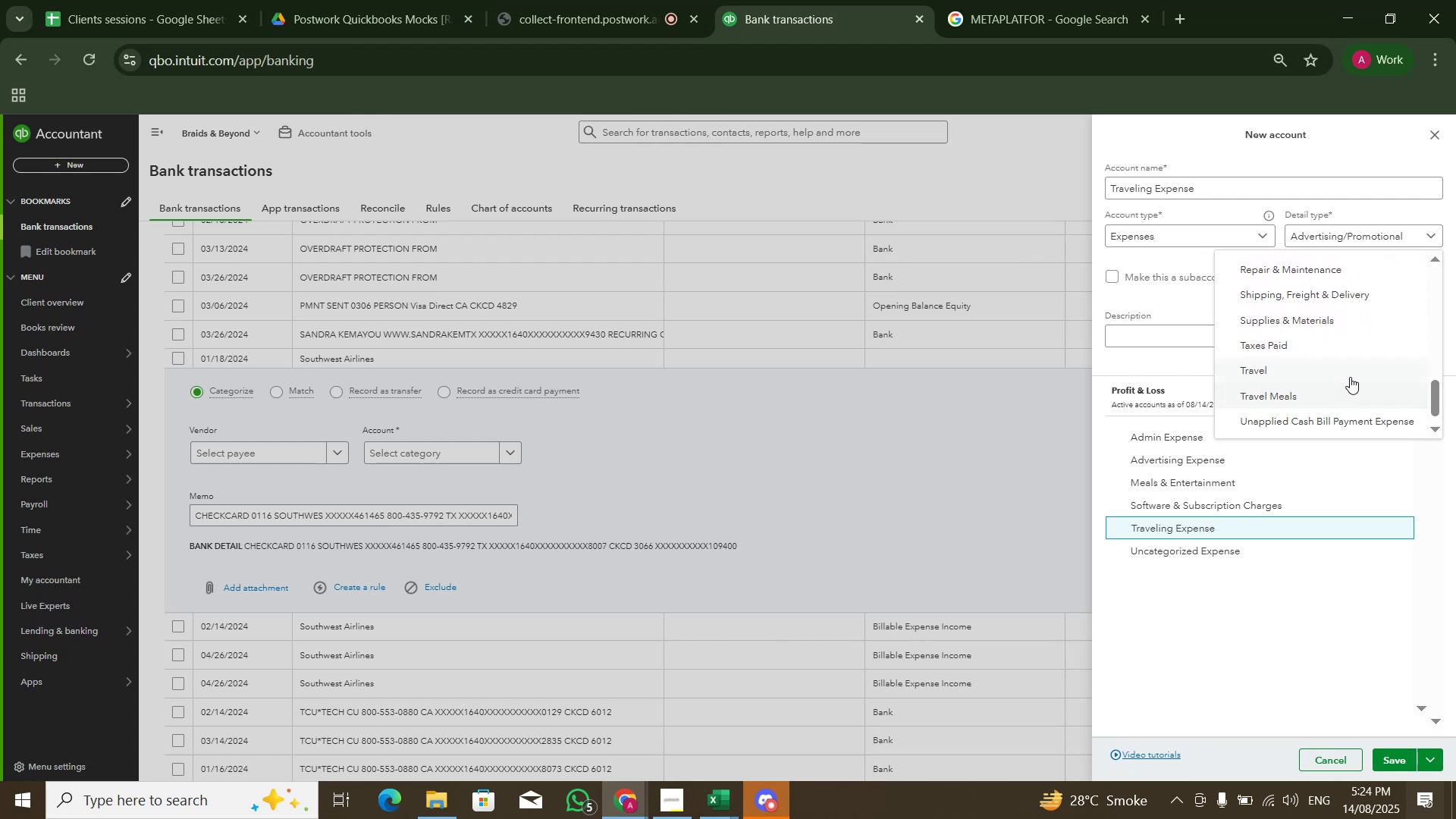 
left_click([1348, 375])
 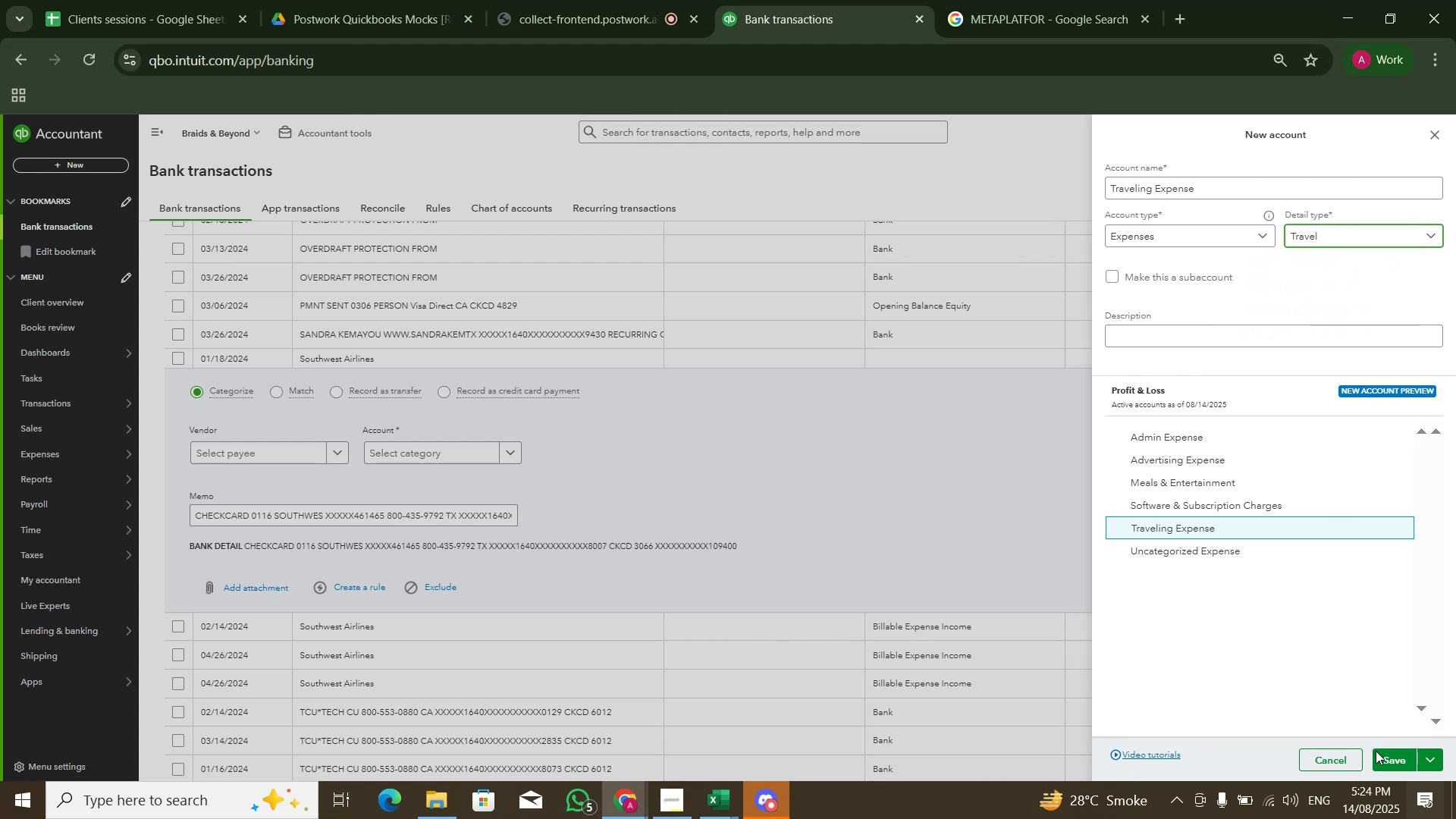 
left_click([1376, 752])
 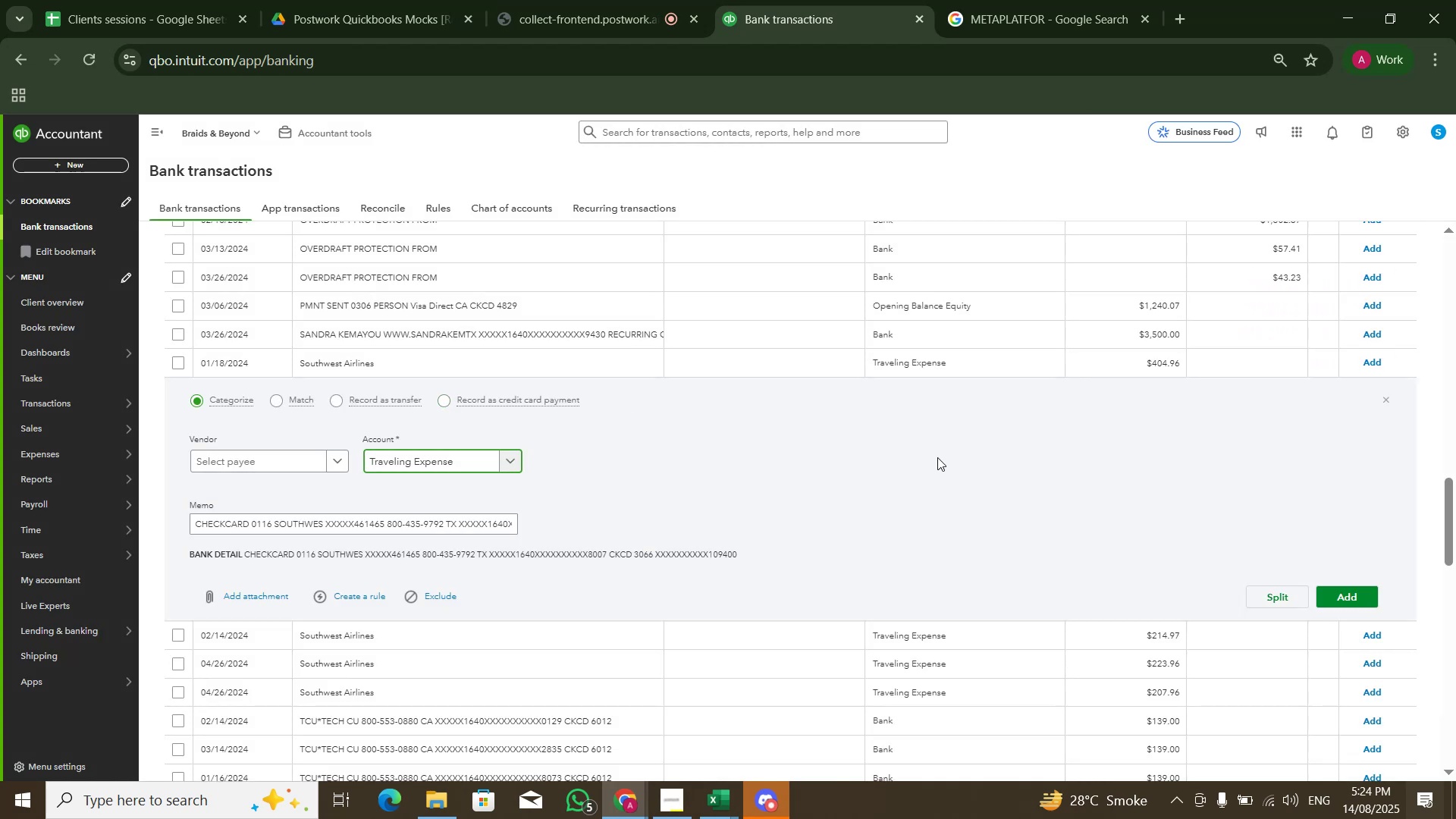 
left_click([1324, 594])
 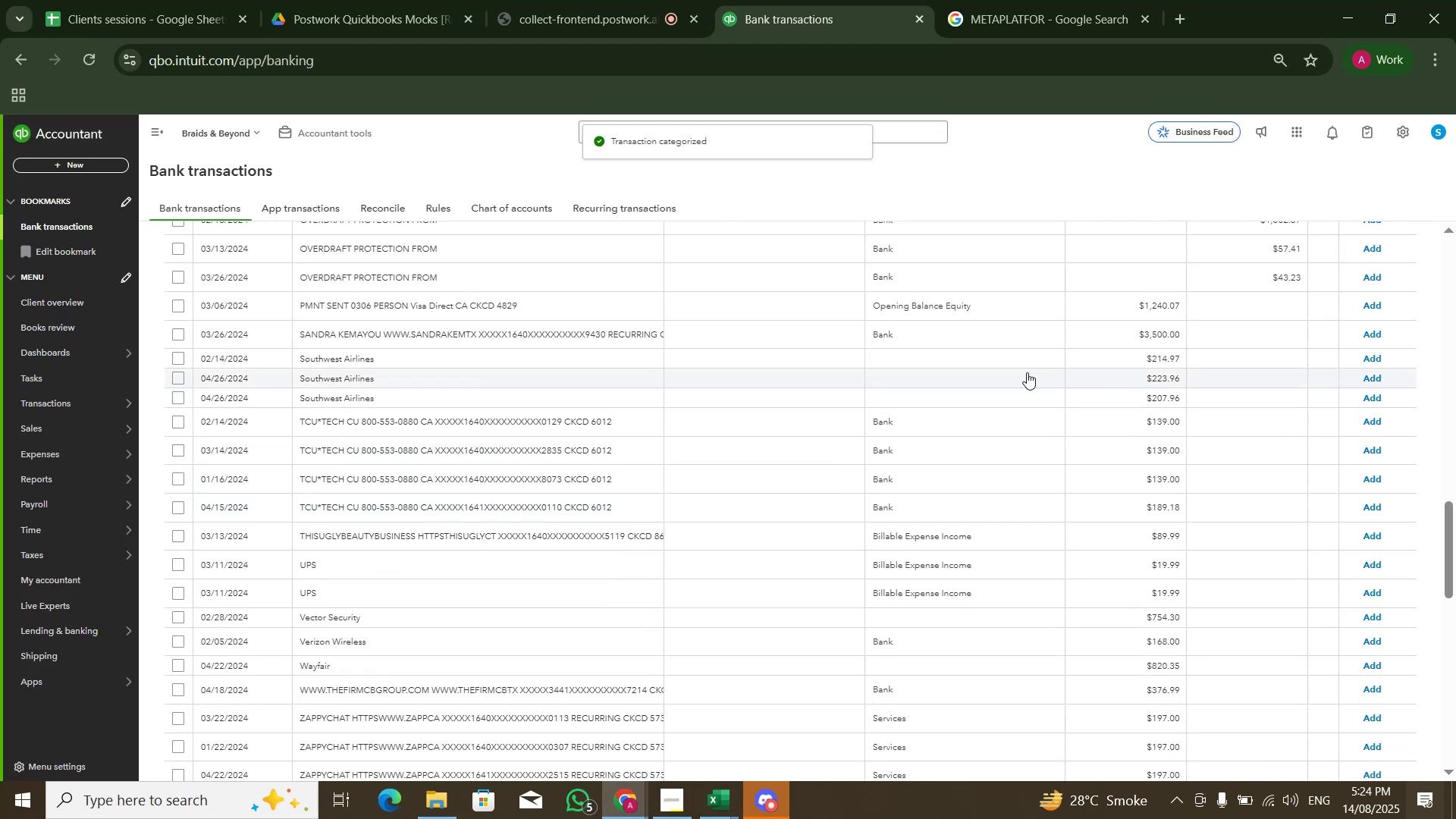 
left_click([614, 366])
 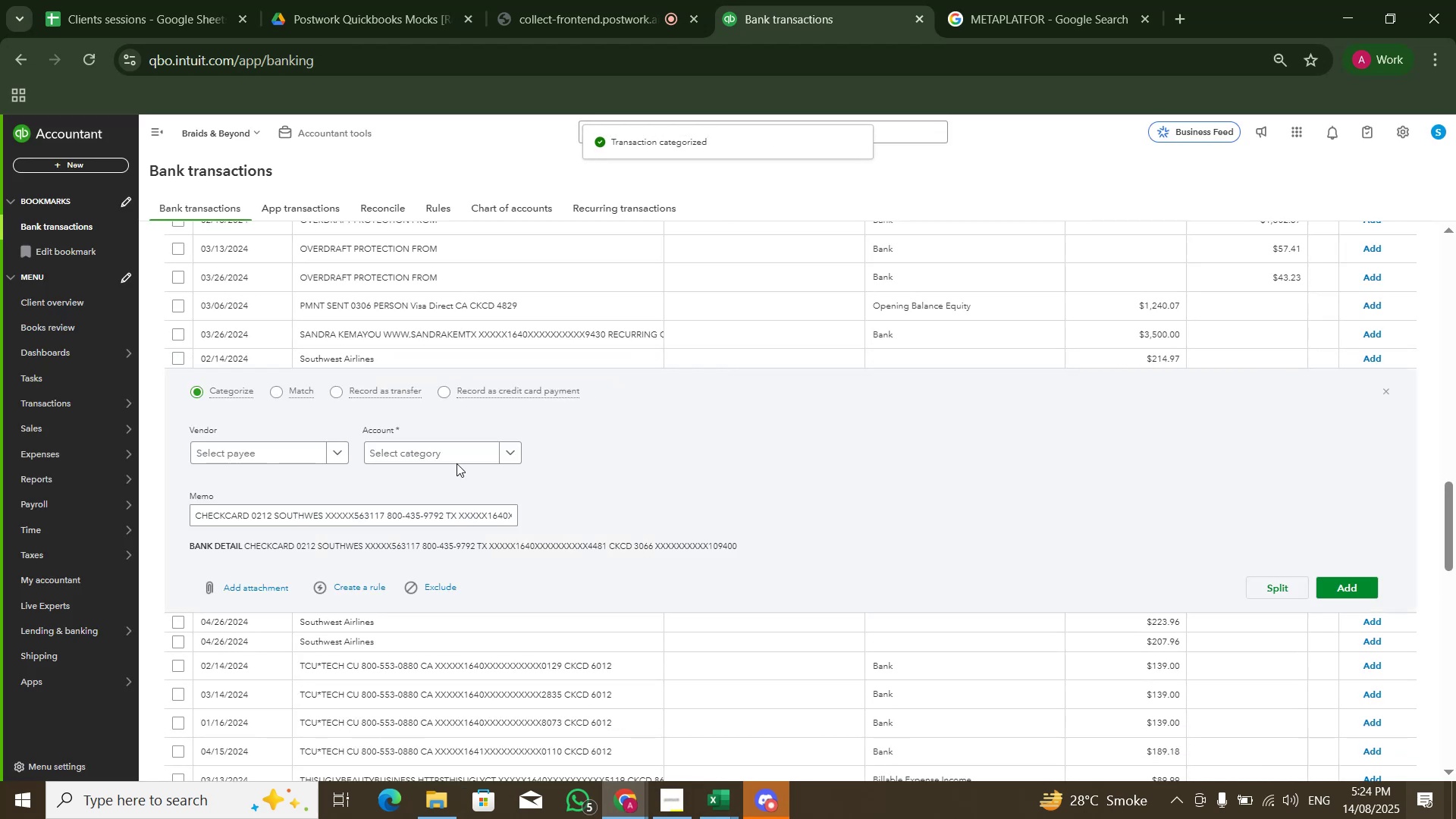 
left_click([453, 462])
 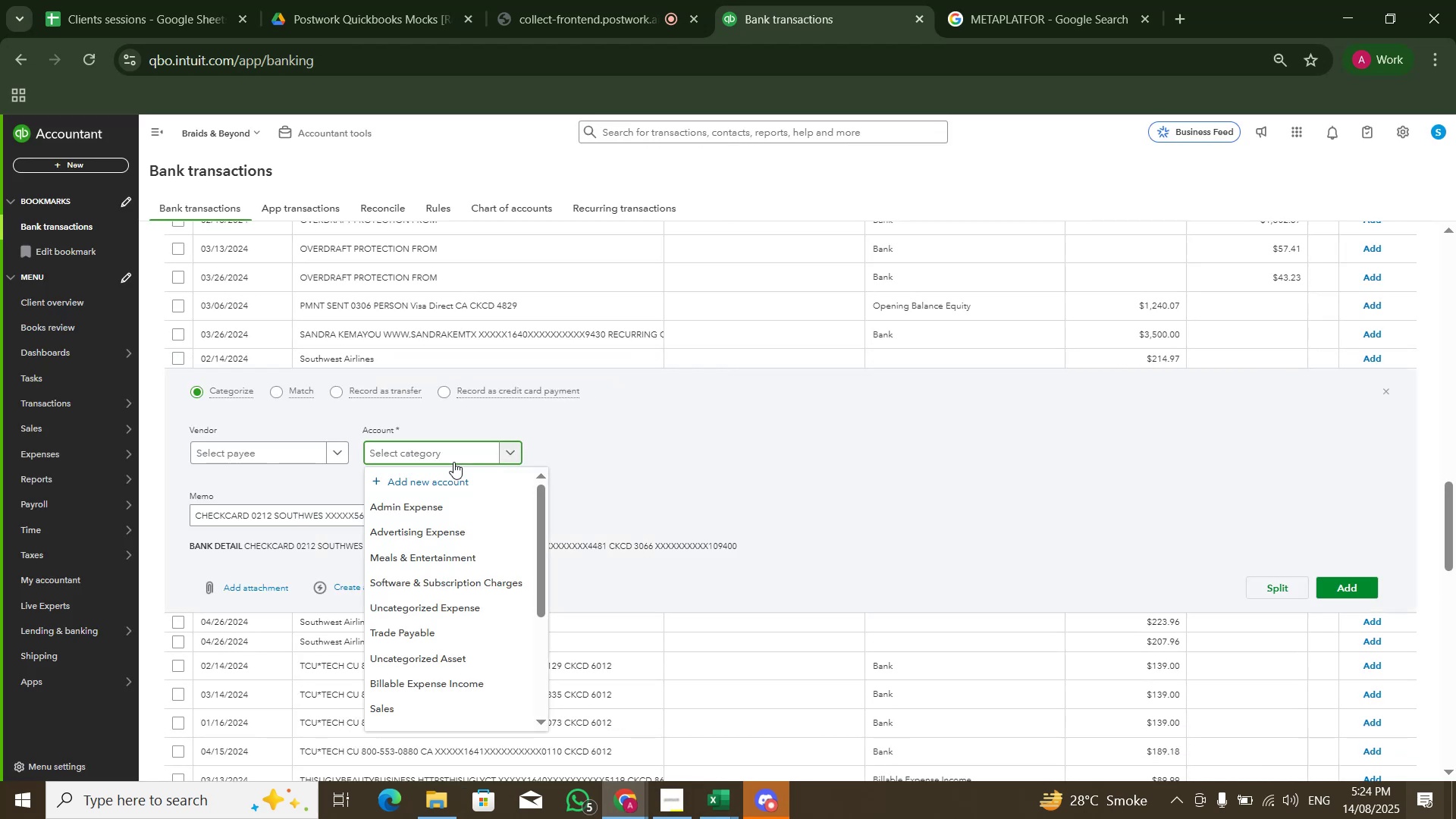 
type(tra)
 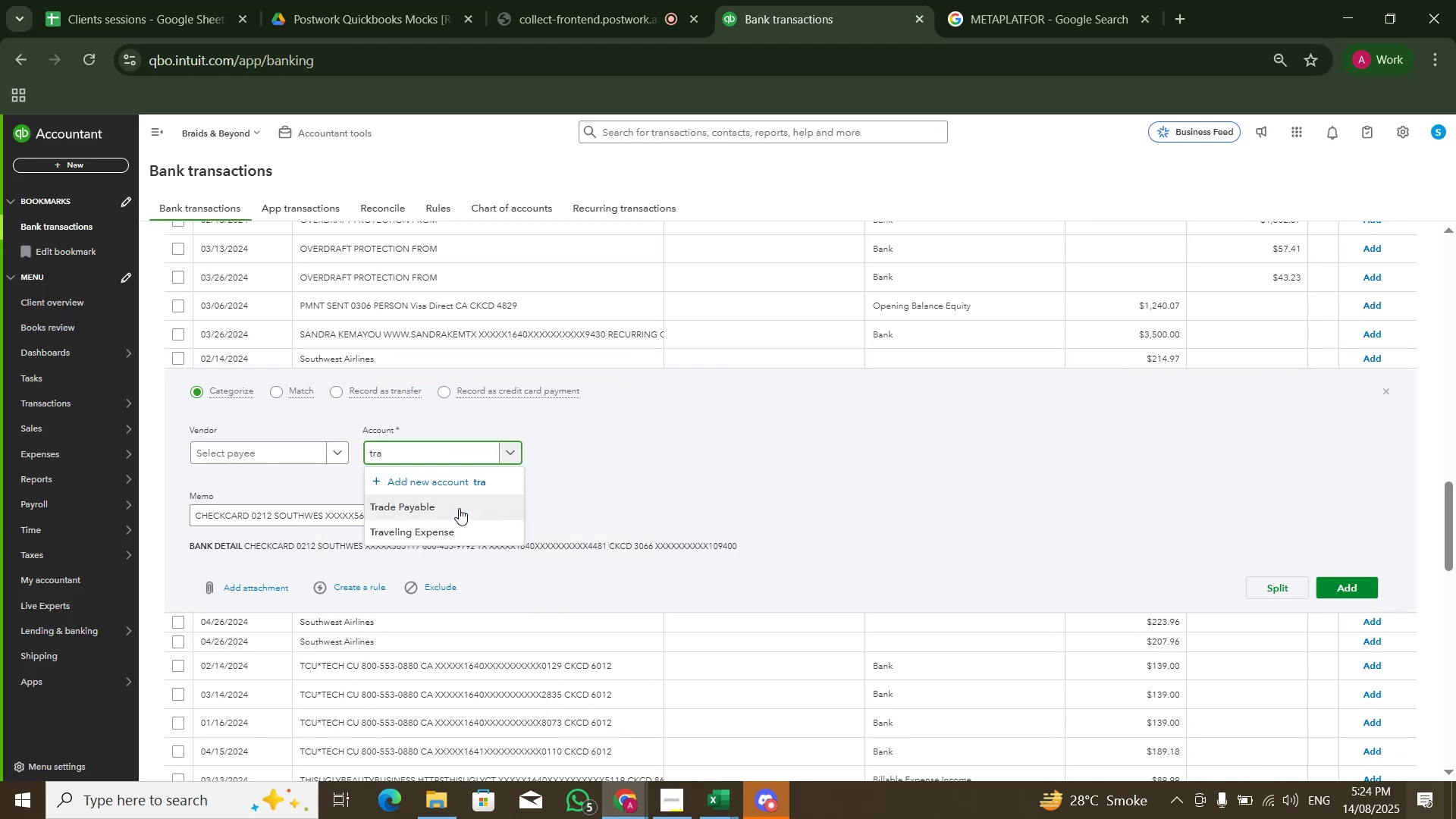 
left_click([459, 508])
 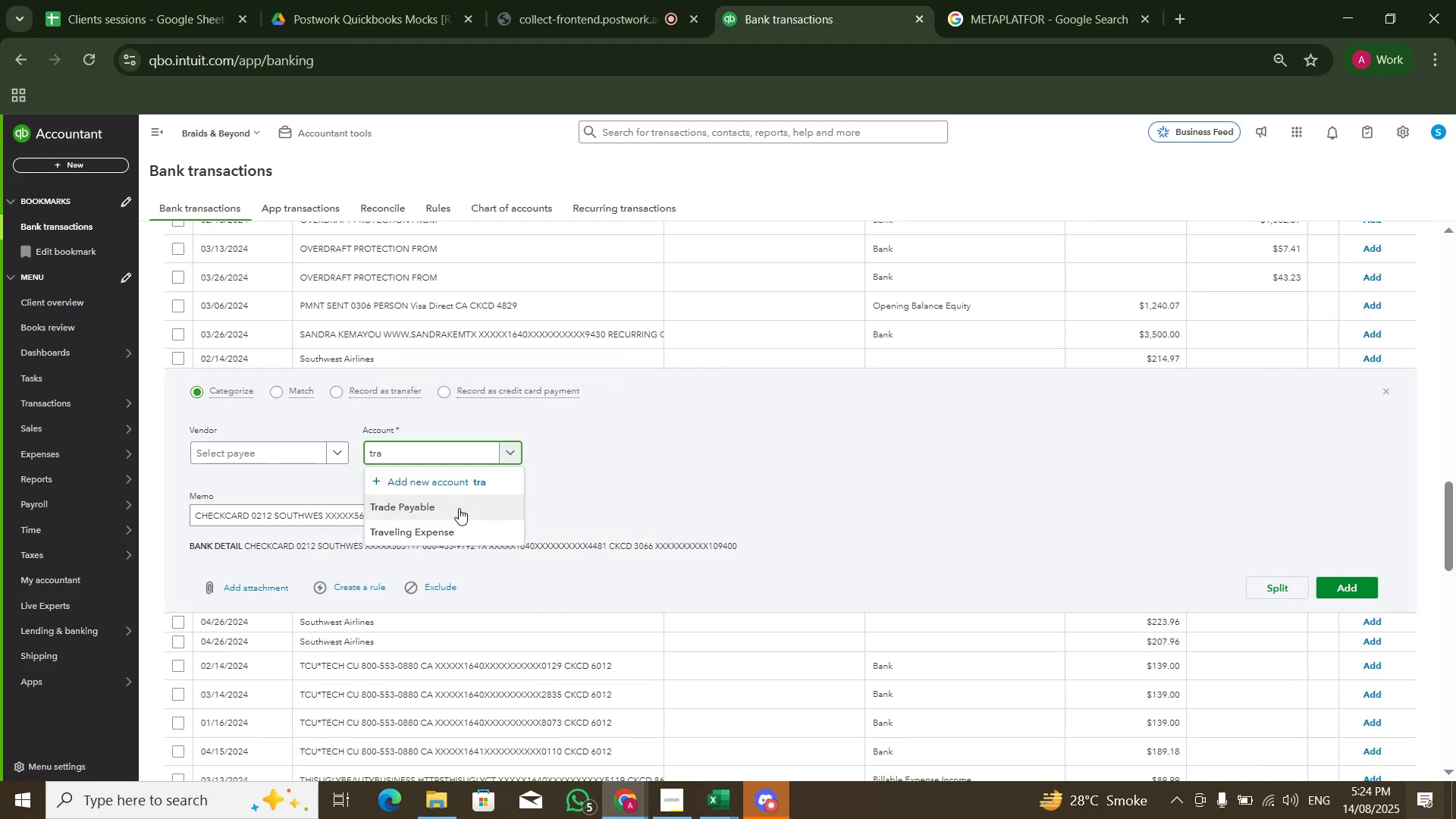 
left_click_drag(start_coordinate=[459, 508], to_coordinate=[466, 523])
 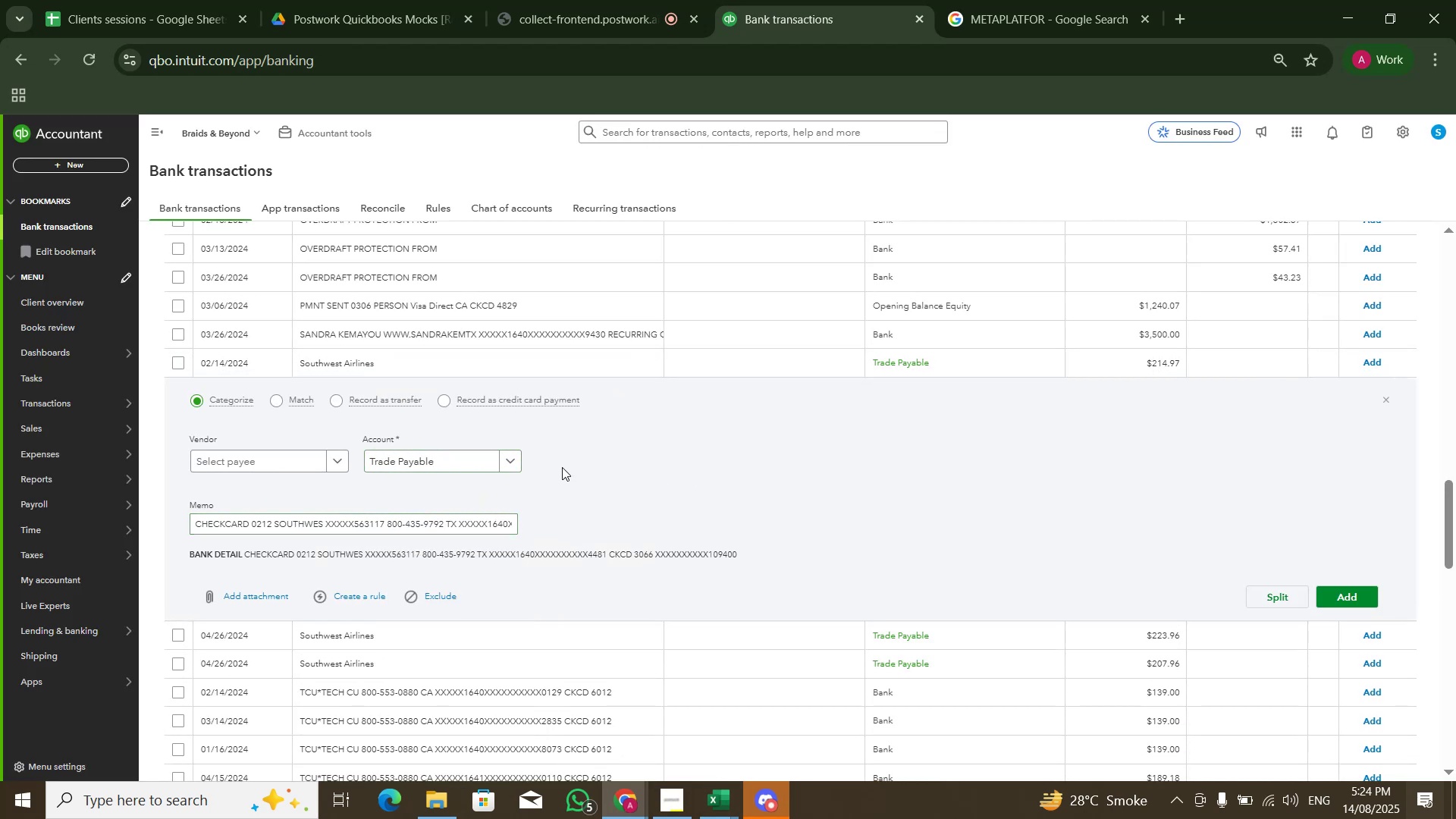 
left_click([490, 460])
 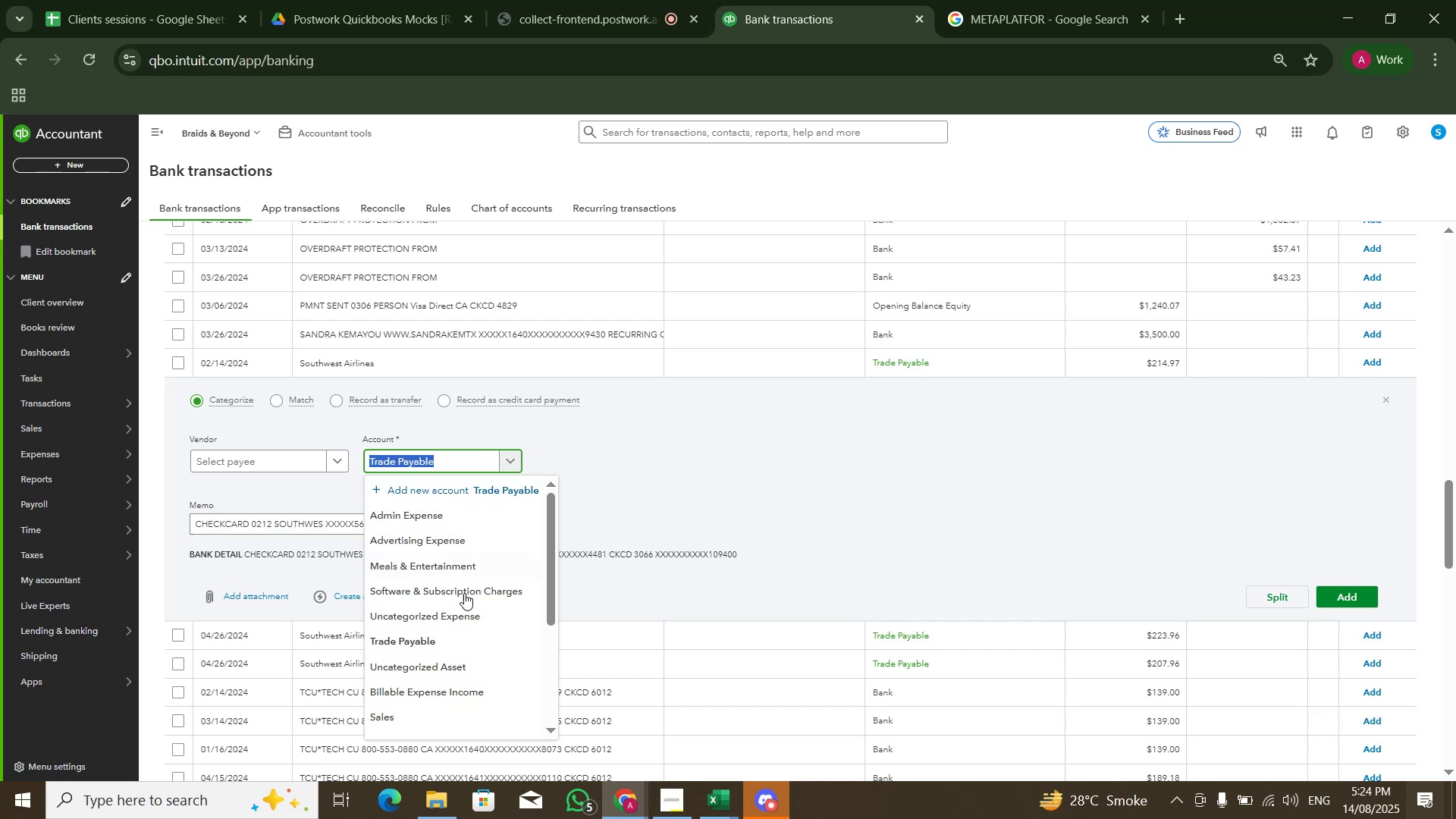 
scroll: coordinate [457, 545], scroll_direction: down, amount: 12.0
 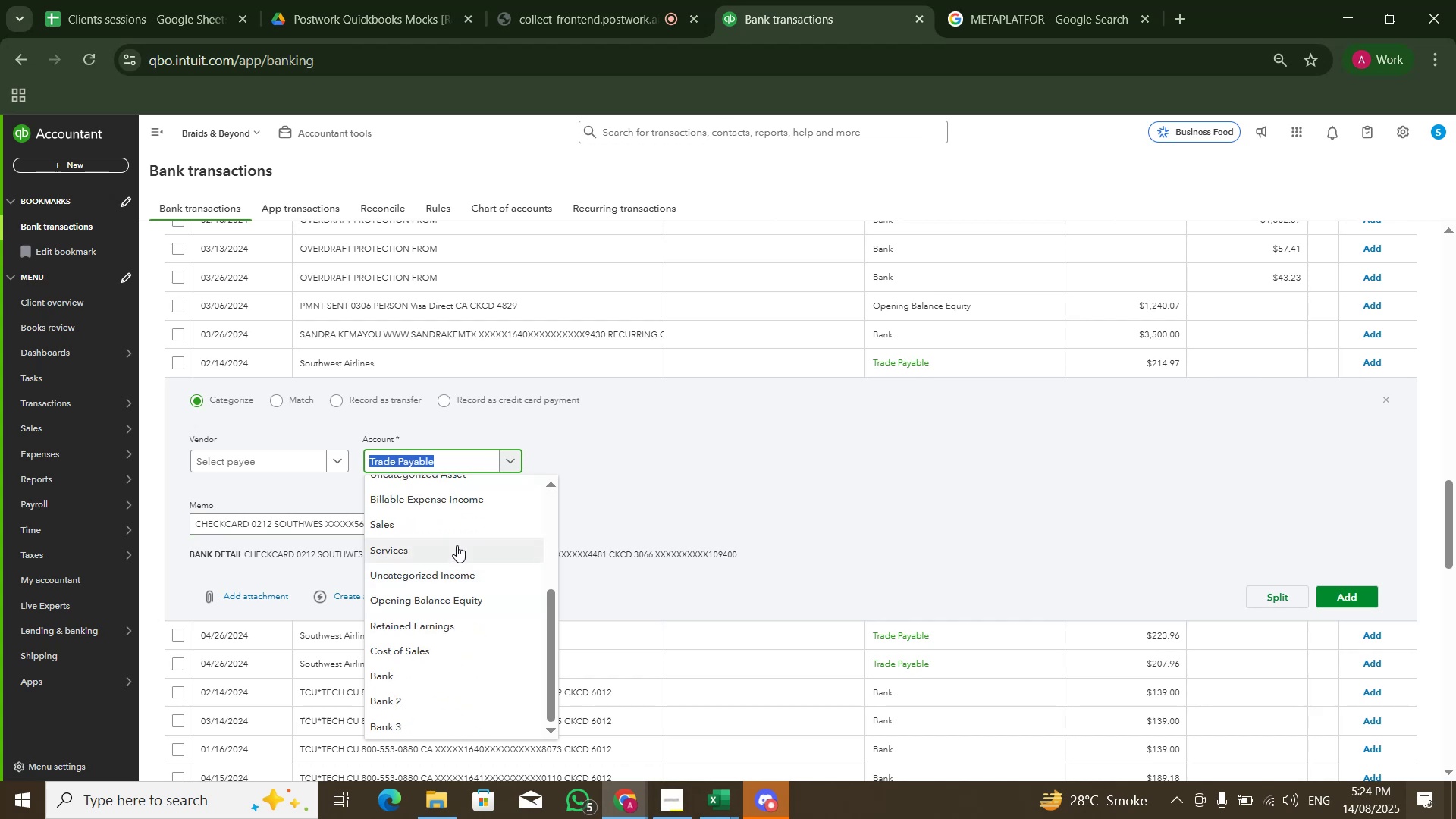 
type(r)
key(Backspace)
type(trav)
 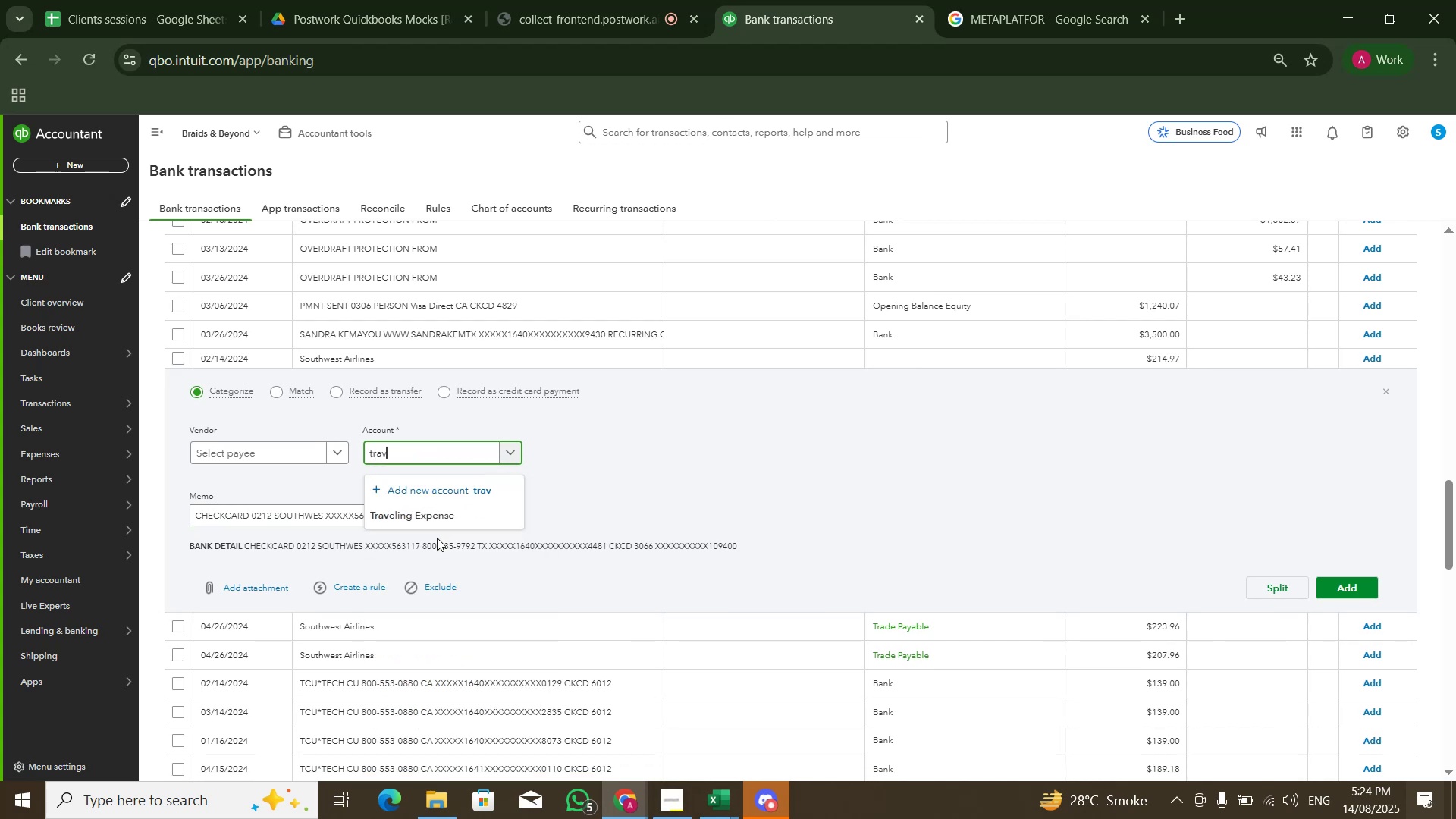 
left_click([443, 513])
 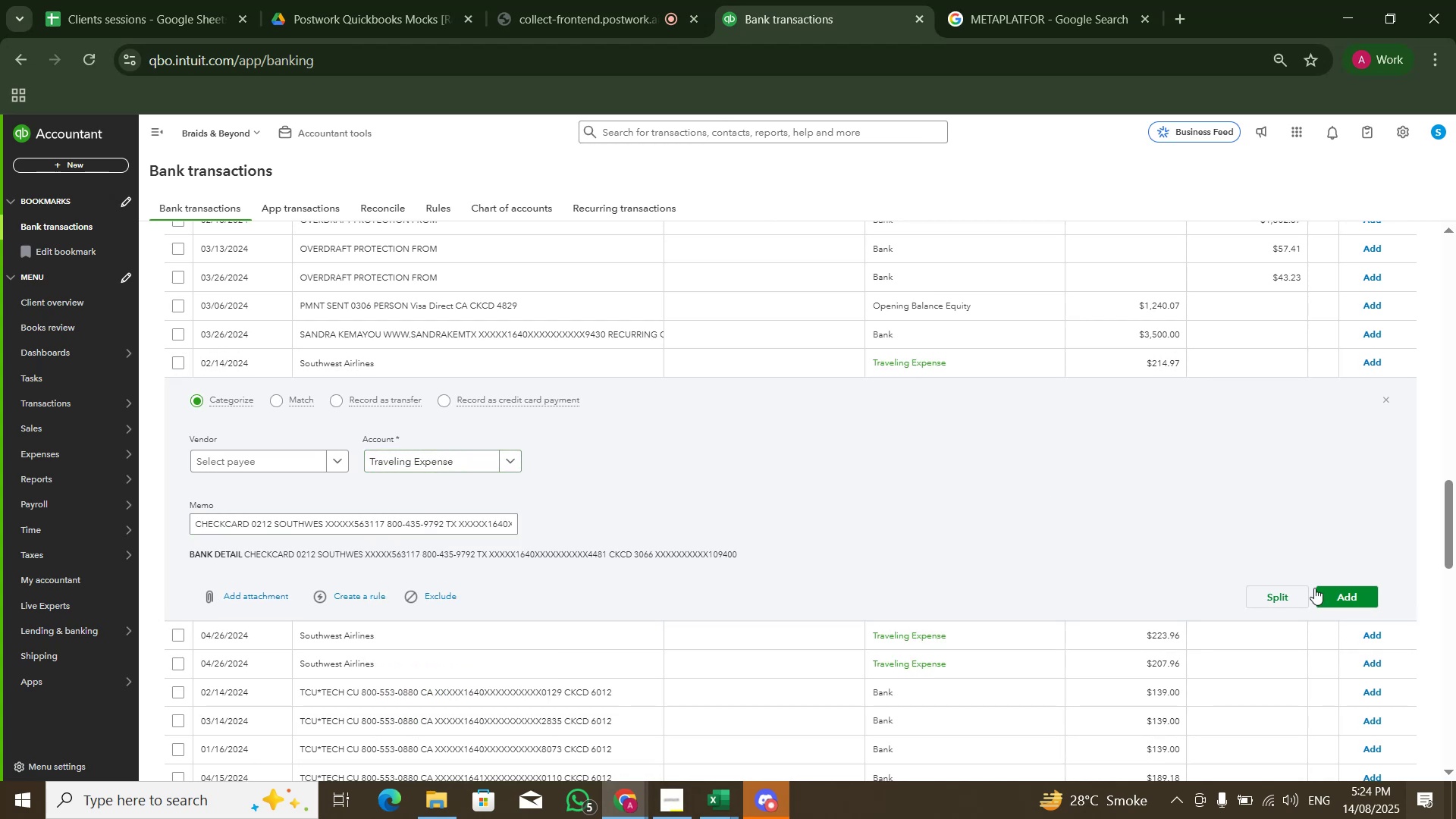 
left_click([1365, 595])
 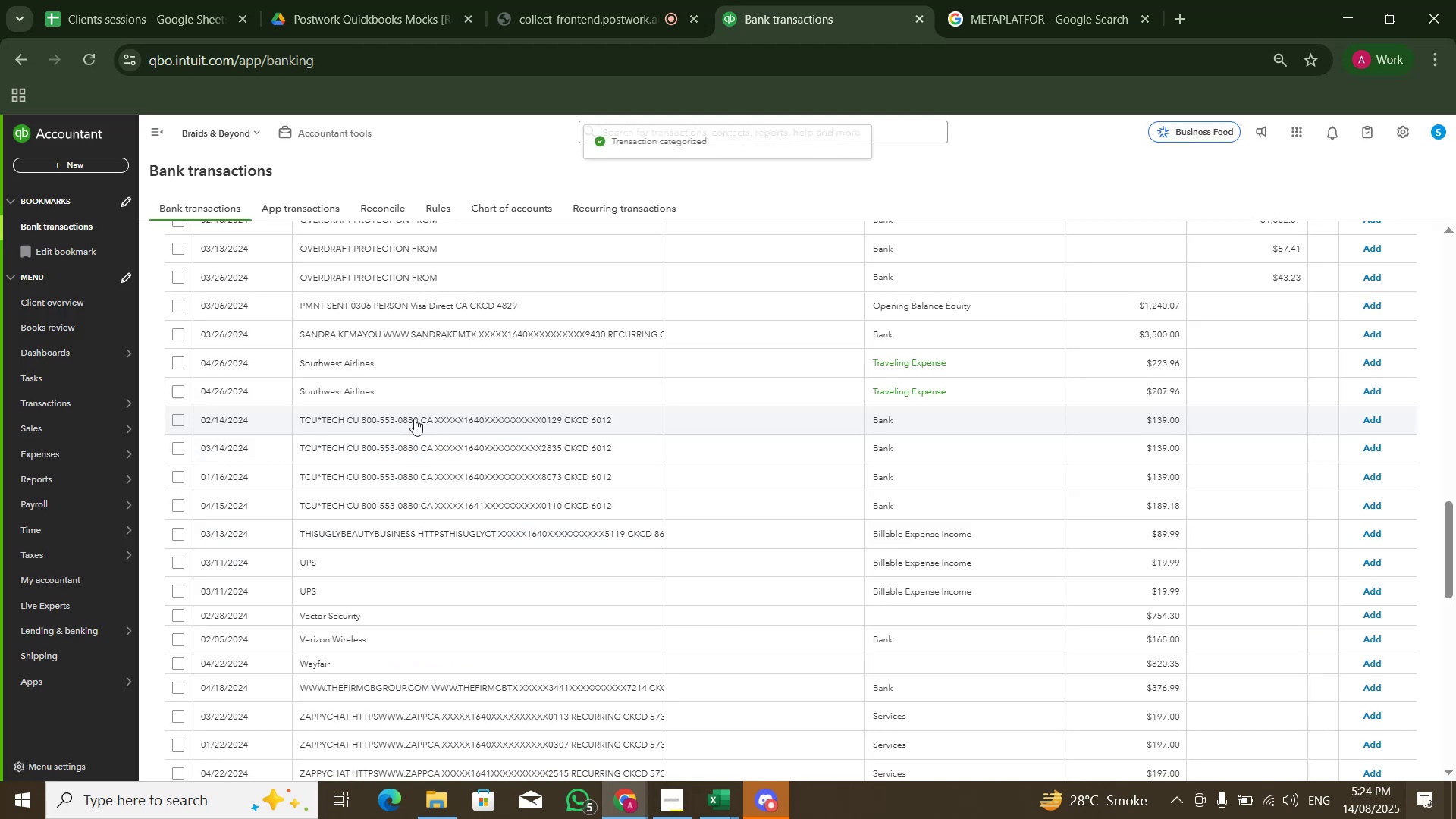 
left_click([452, 360])
 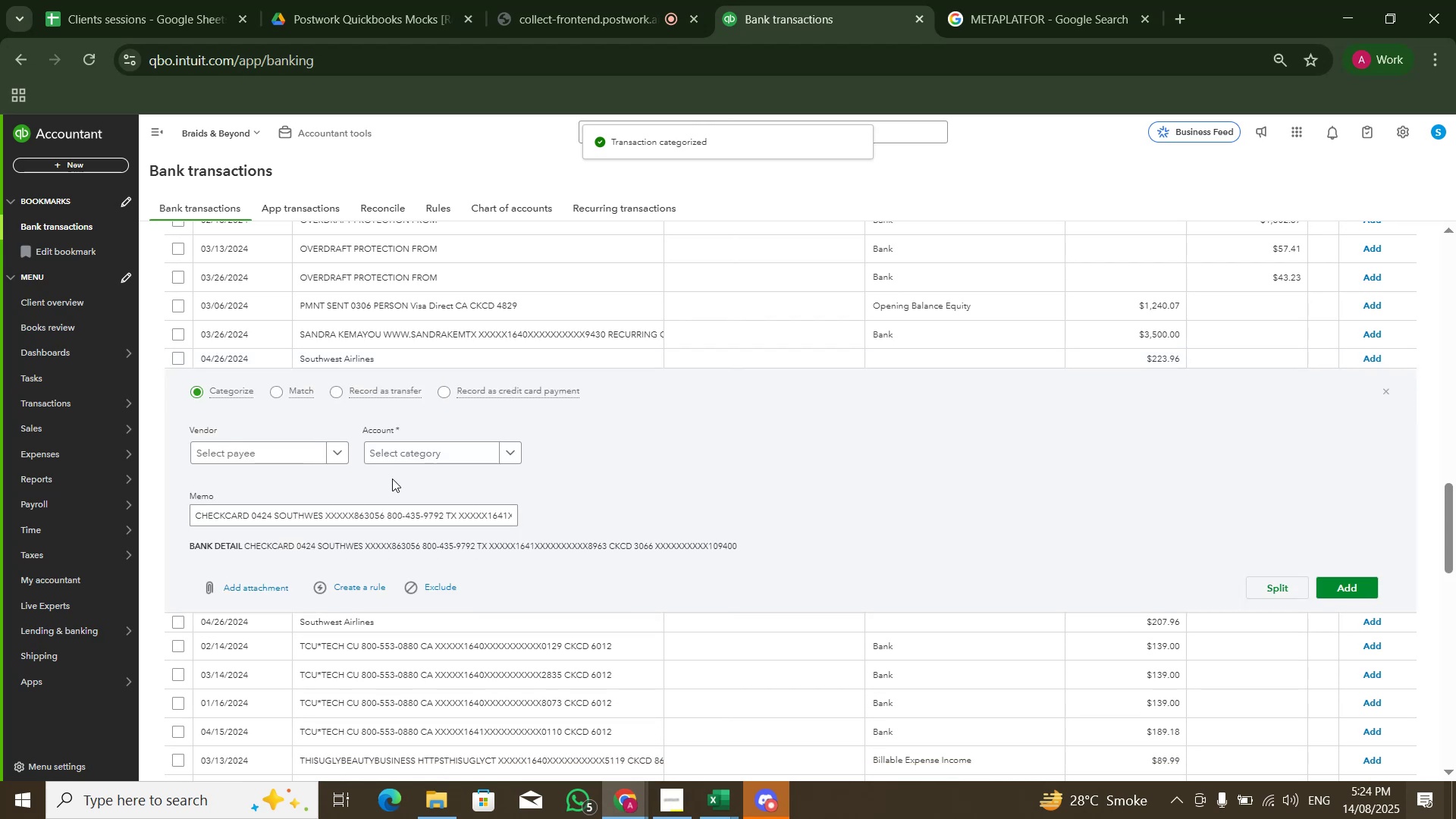 
left_click([402, 461])
 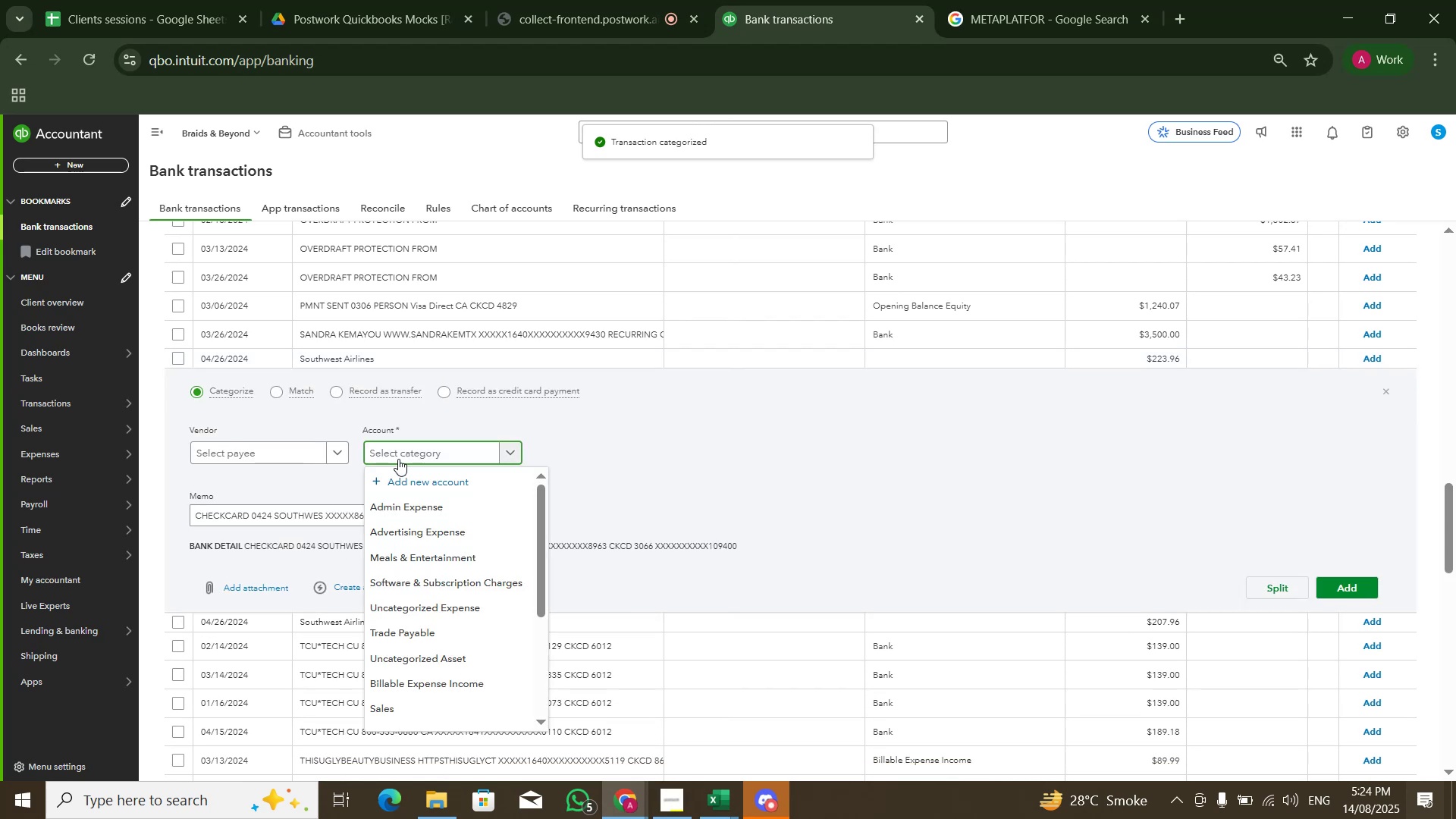 
type(trav)
 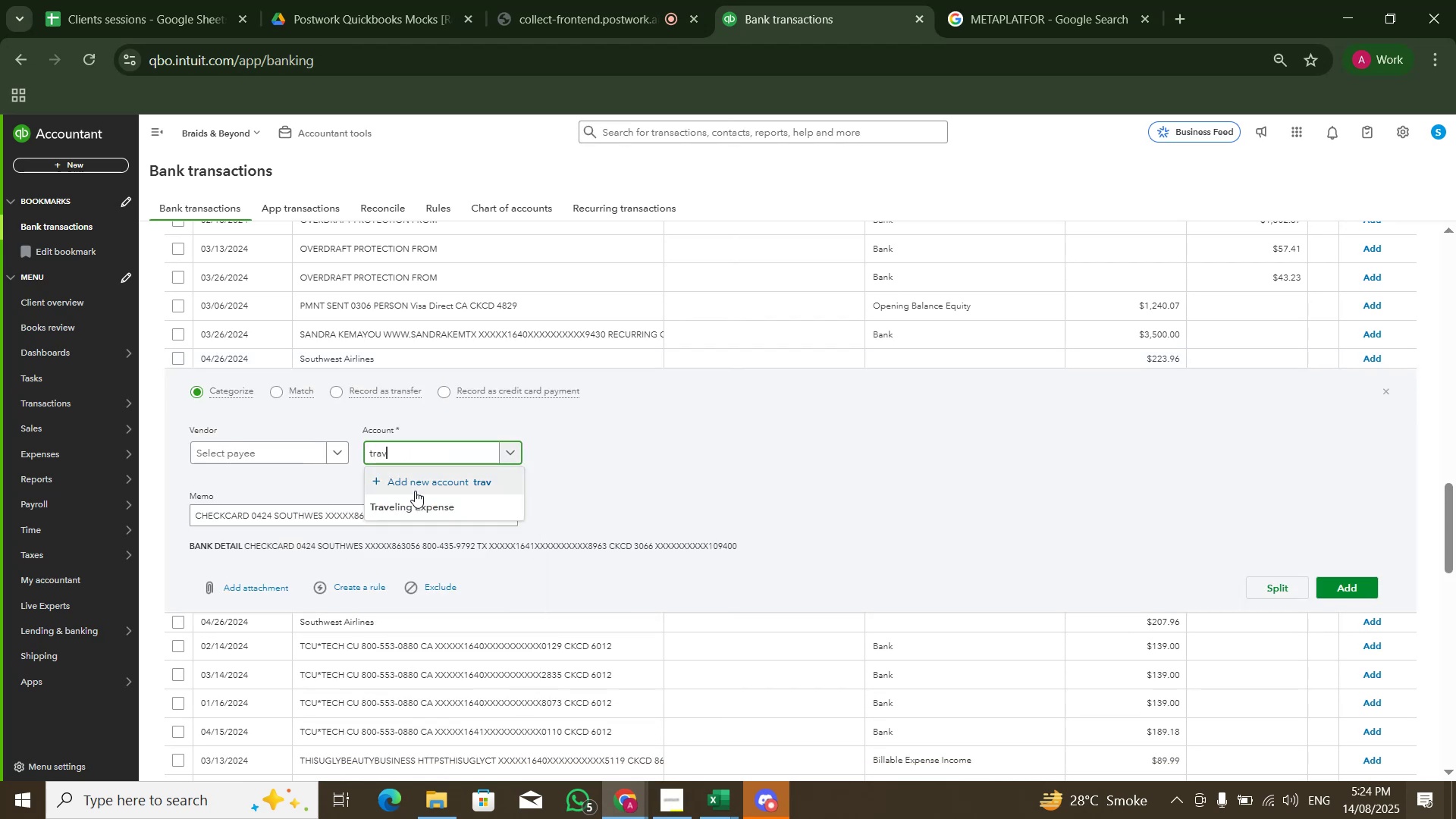 
left_click([416, 513])
 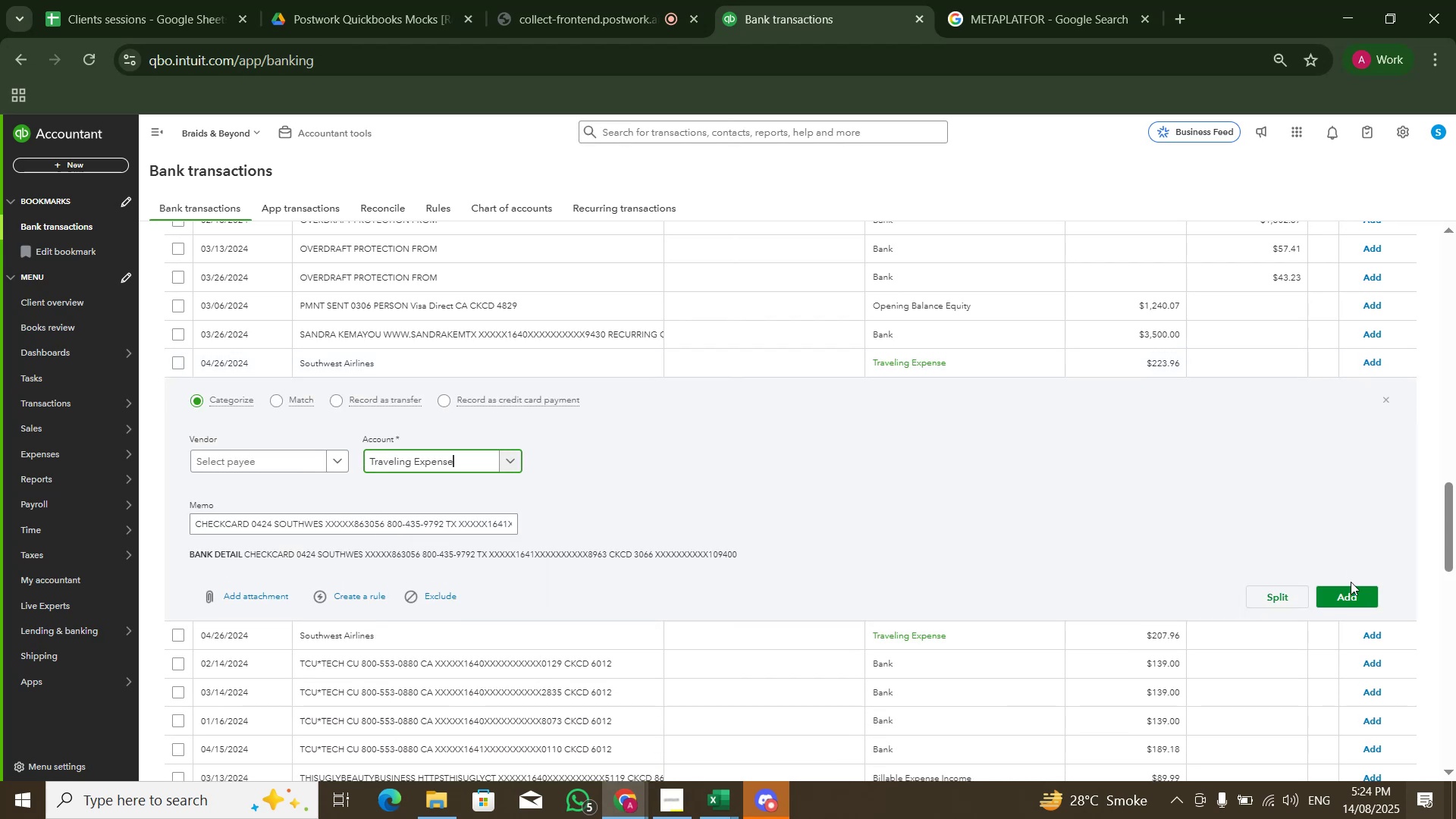 
left_click([1351, 597])
 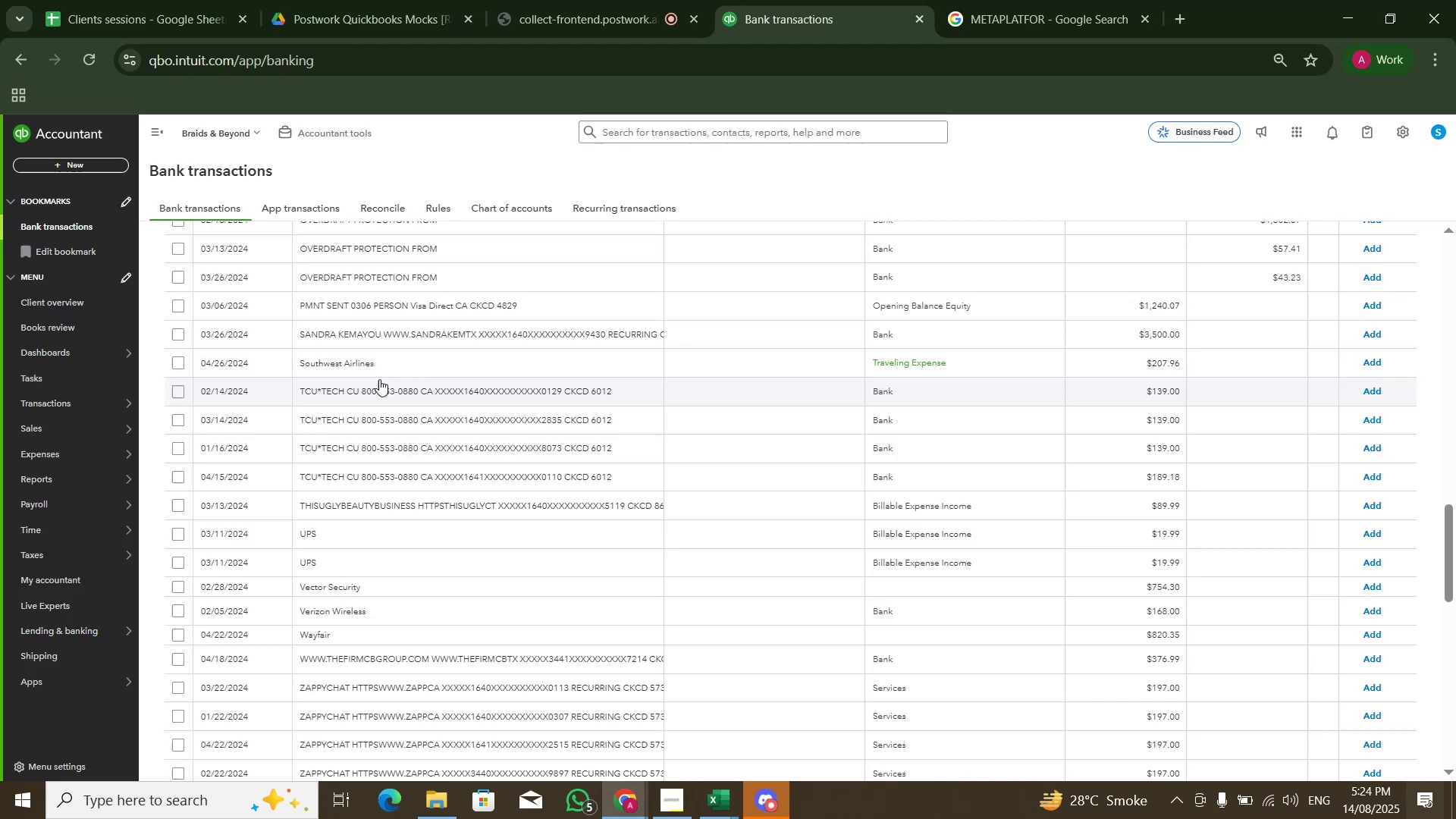 
left_click([384, 372])
 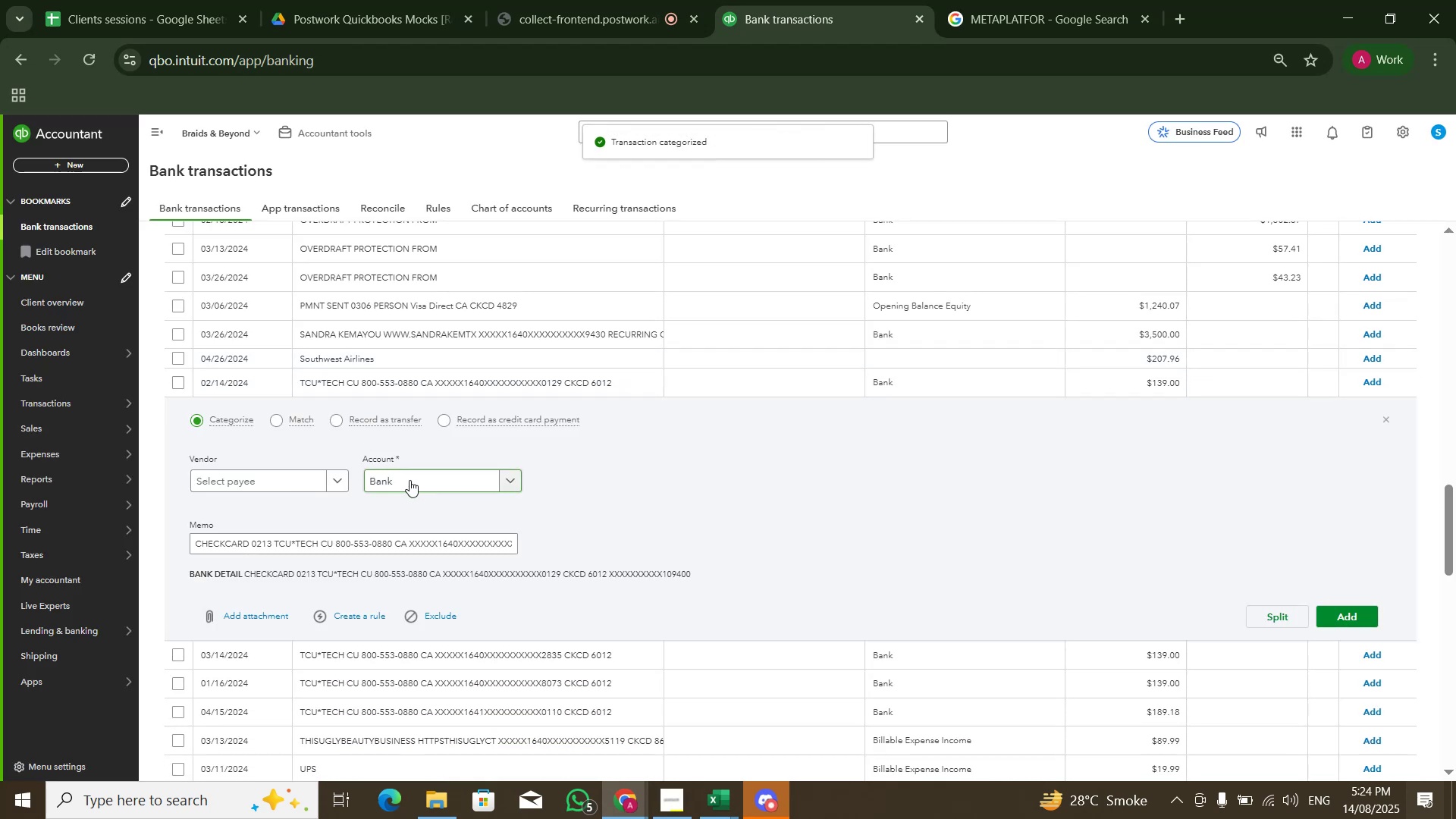 
left_click([410, 481])
 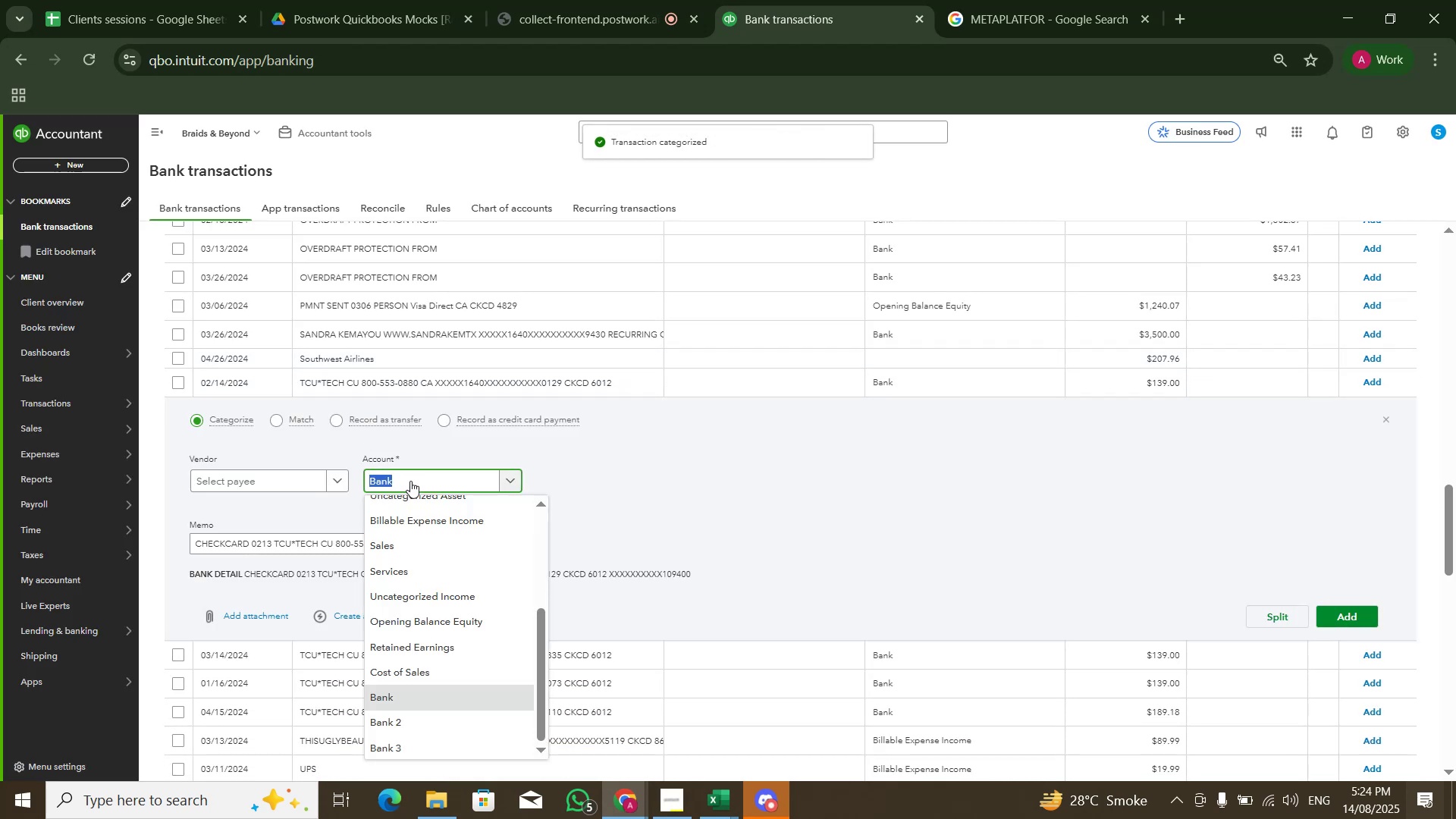 
type(trav)
 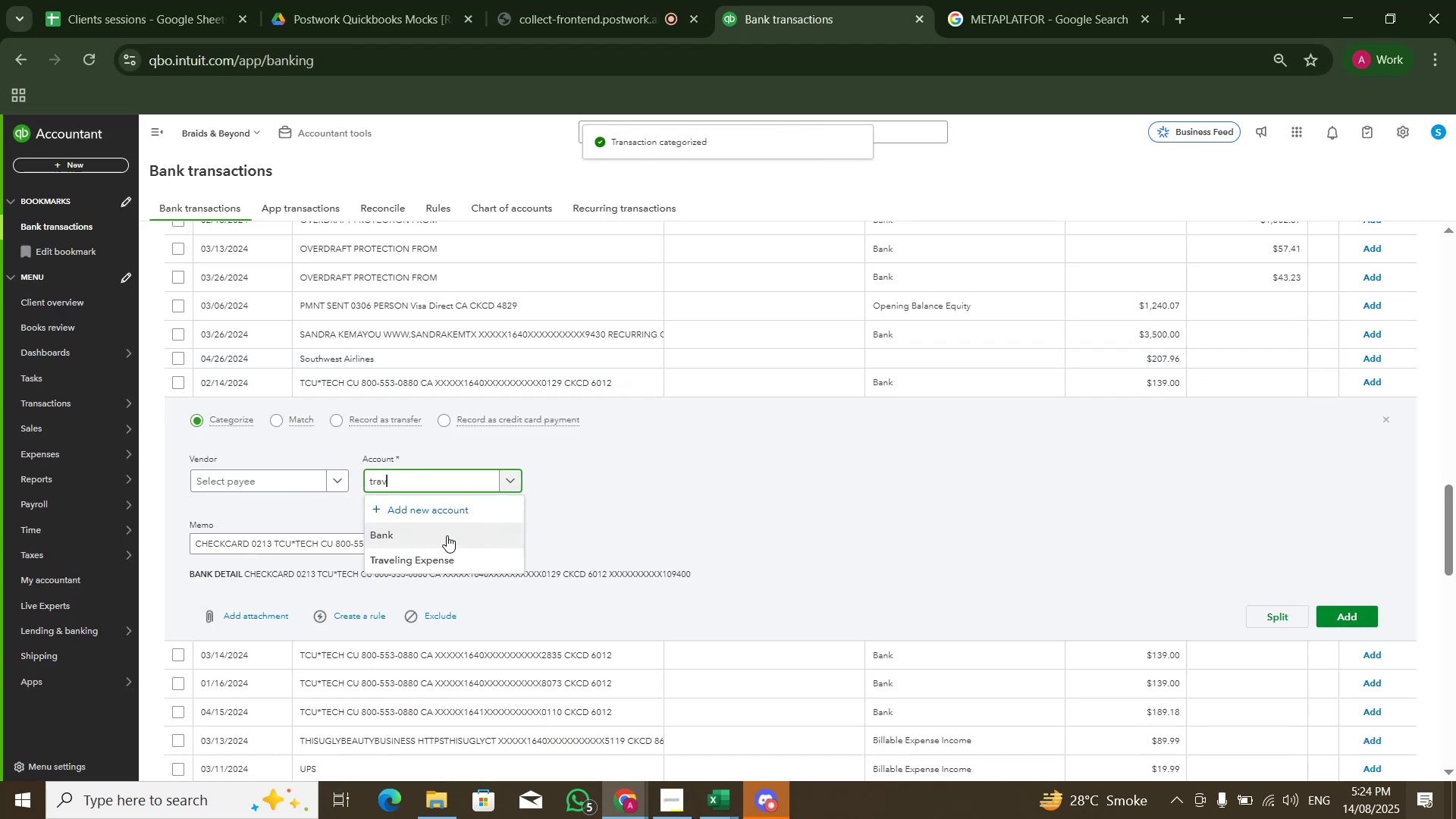 
left_click([447, 561])
 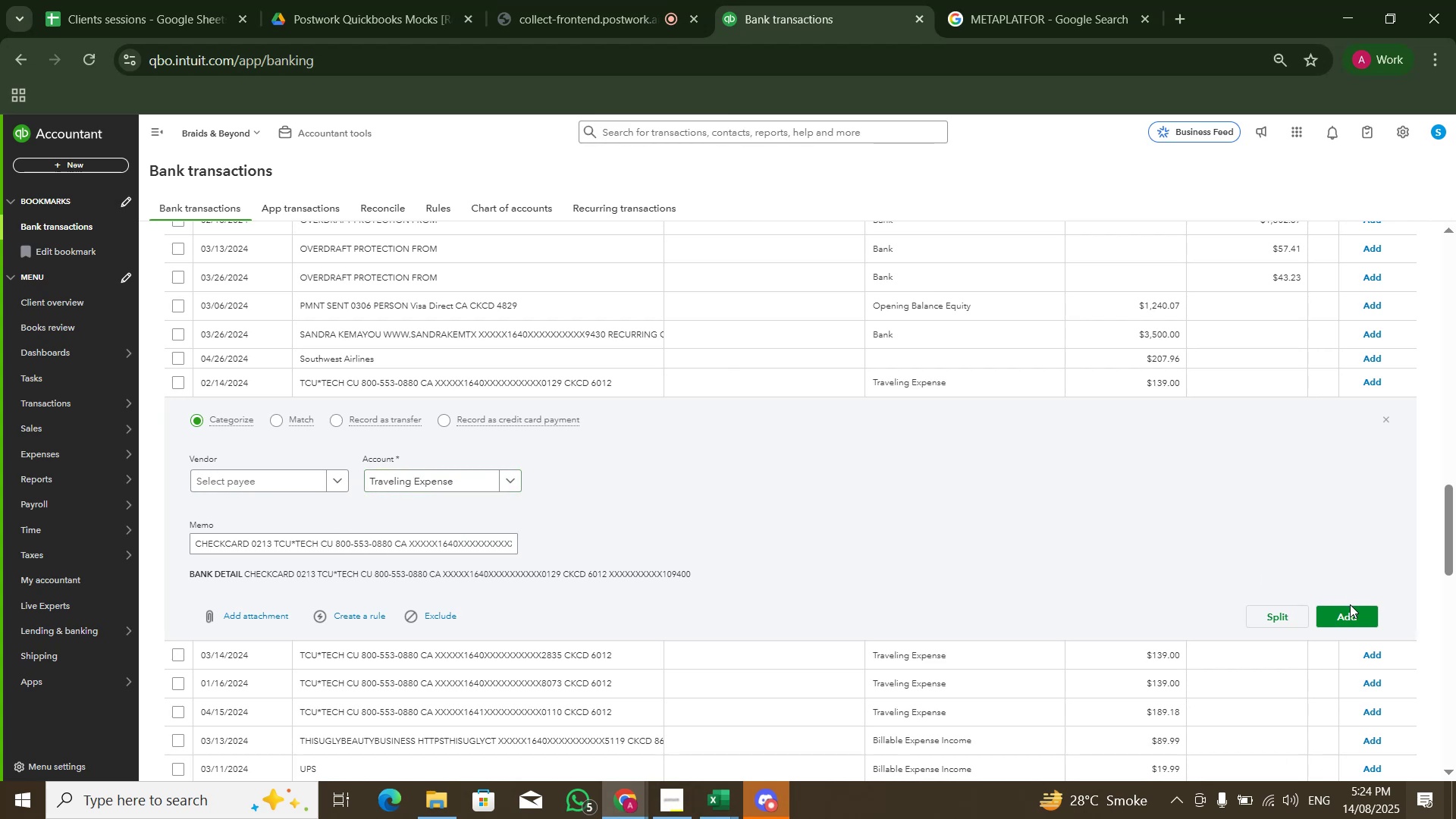 
double_click([1350, 616])
 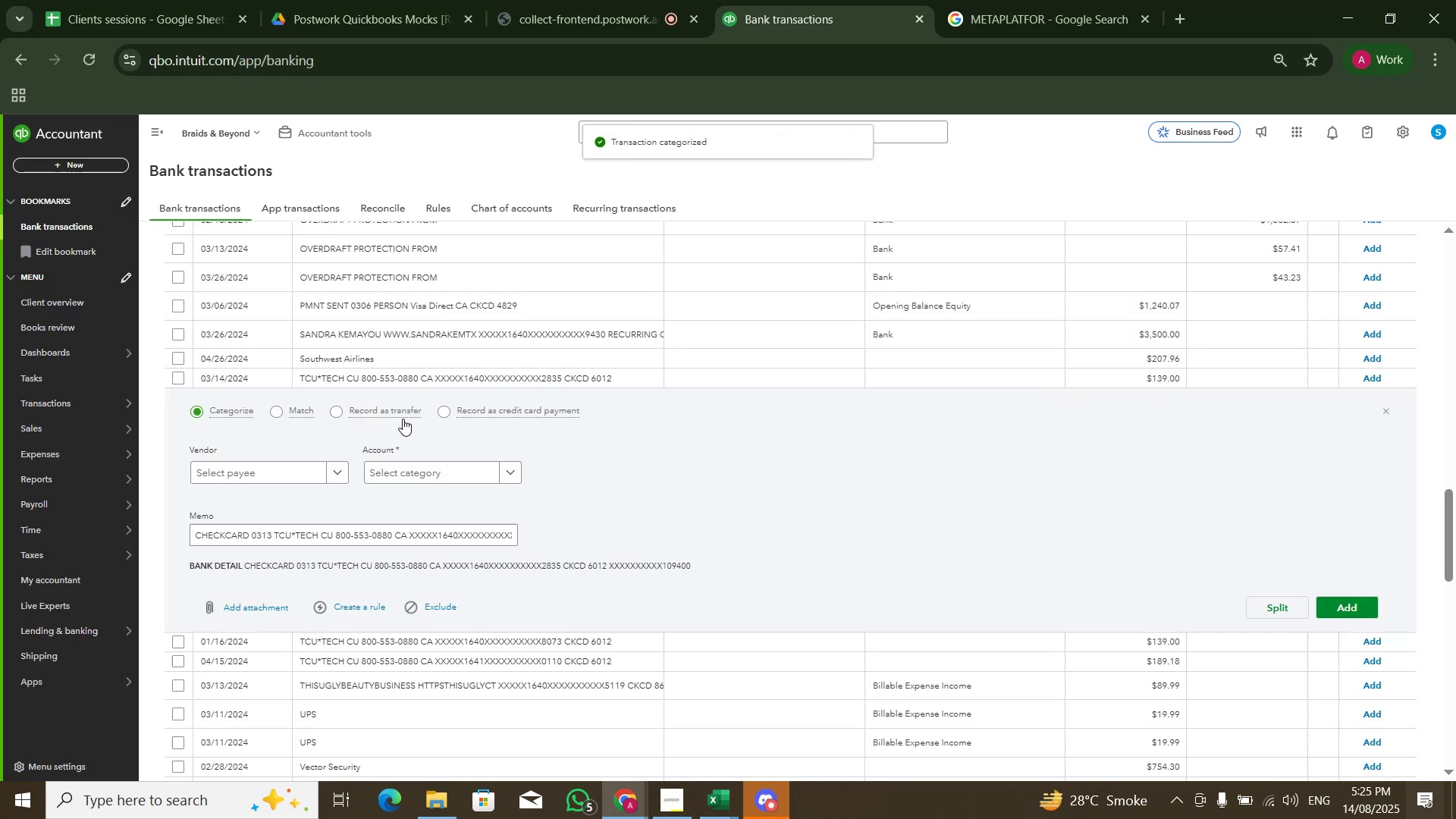 
wait(6.58)
 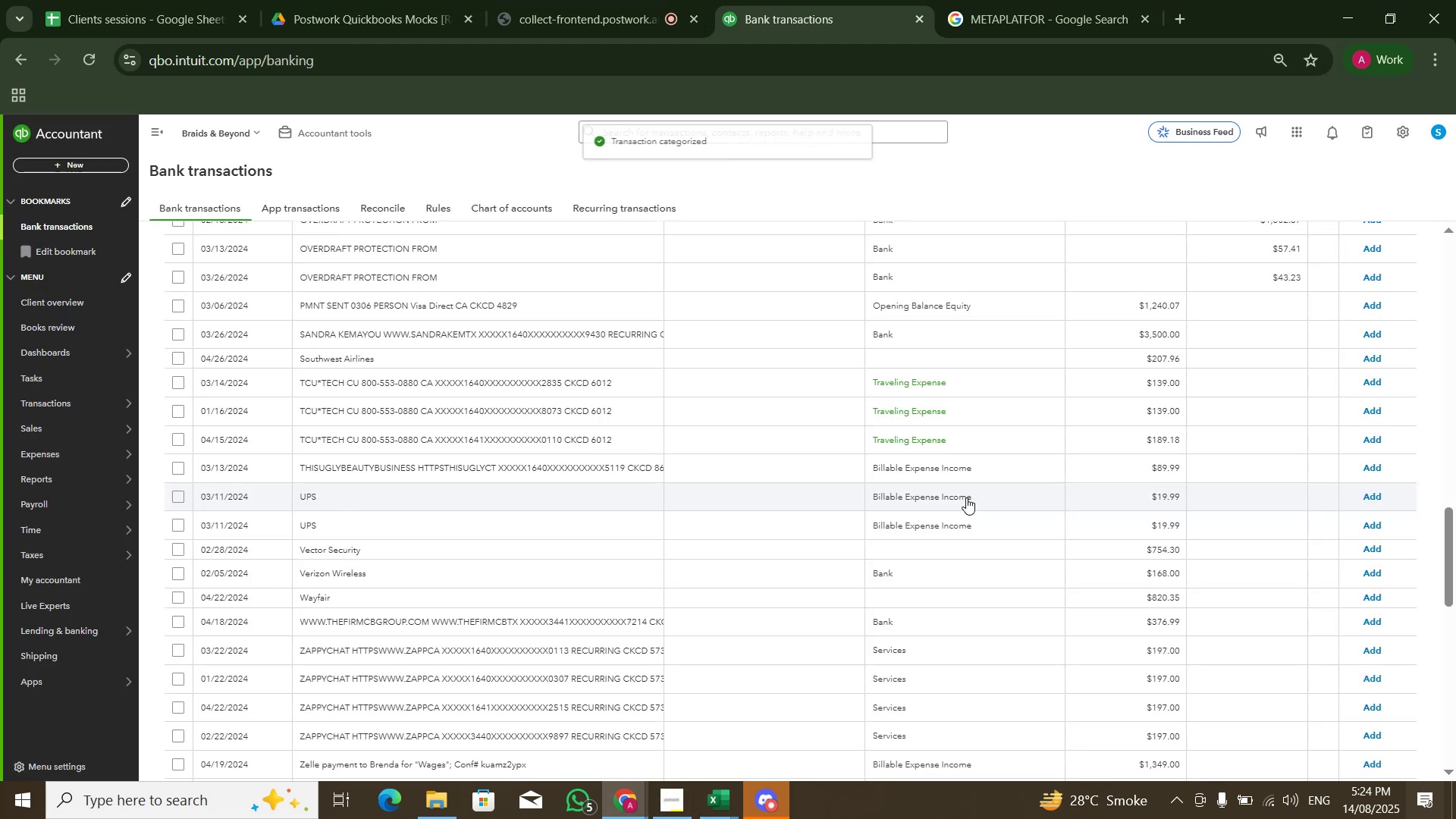 
double_click([308, 529])
 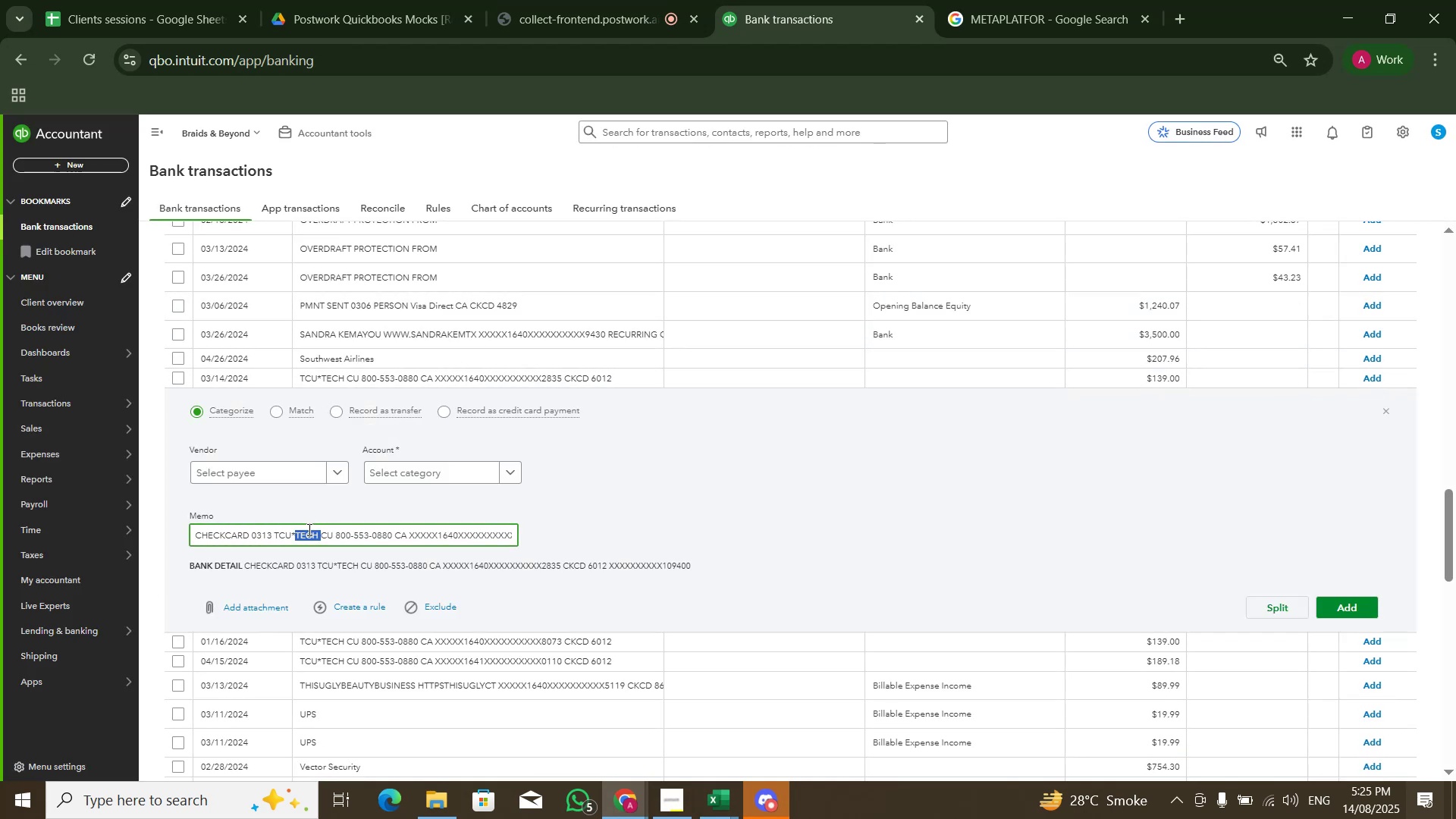 
key(Control+C)
 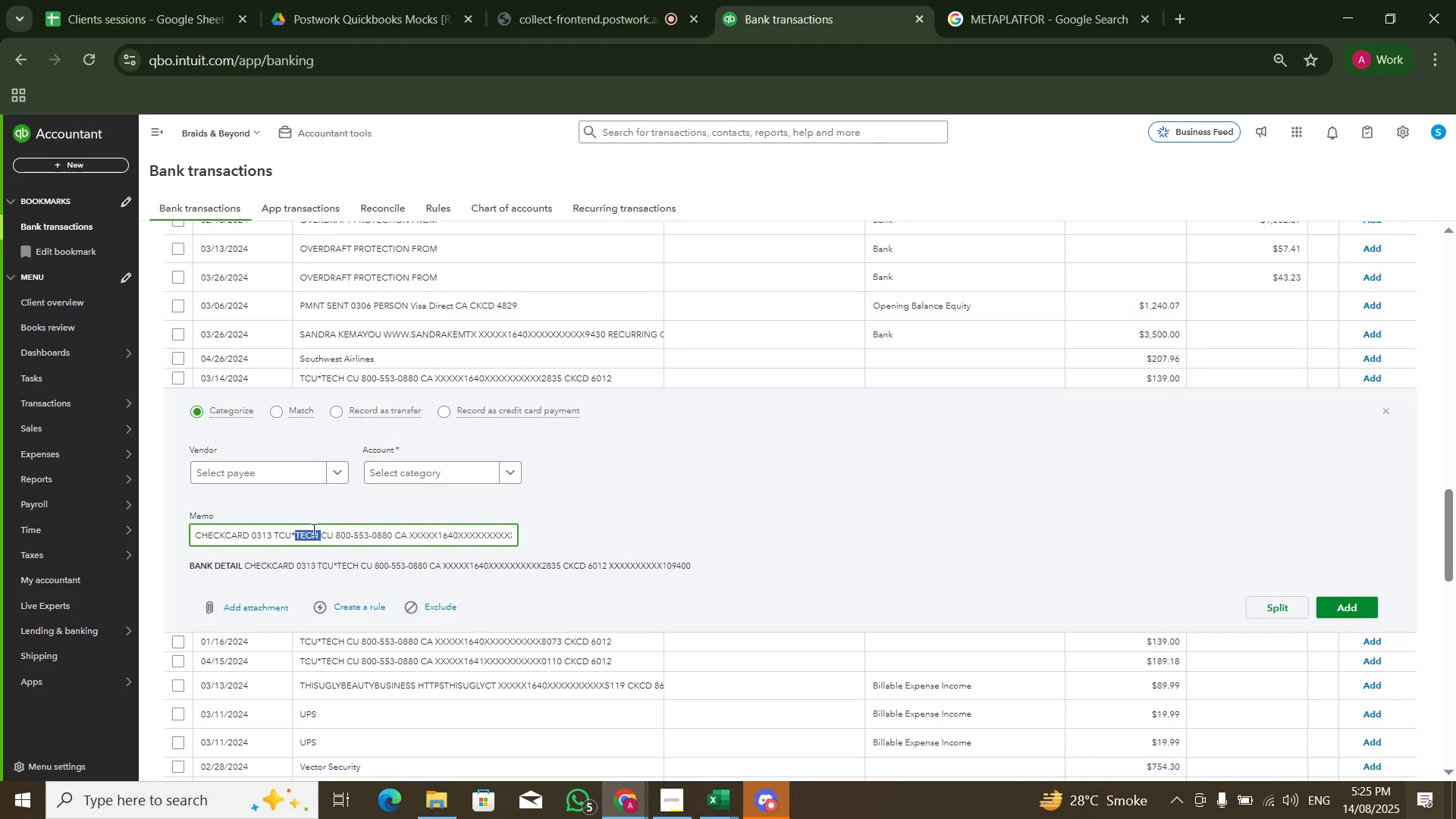 
scroll: coordinate [433, 440], scroll_direction: up, amount: 22.0
 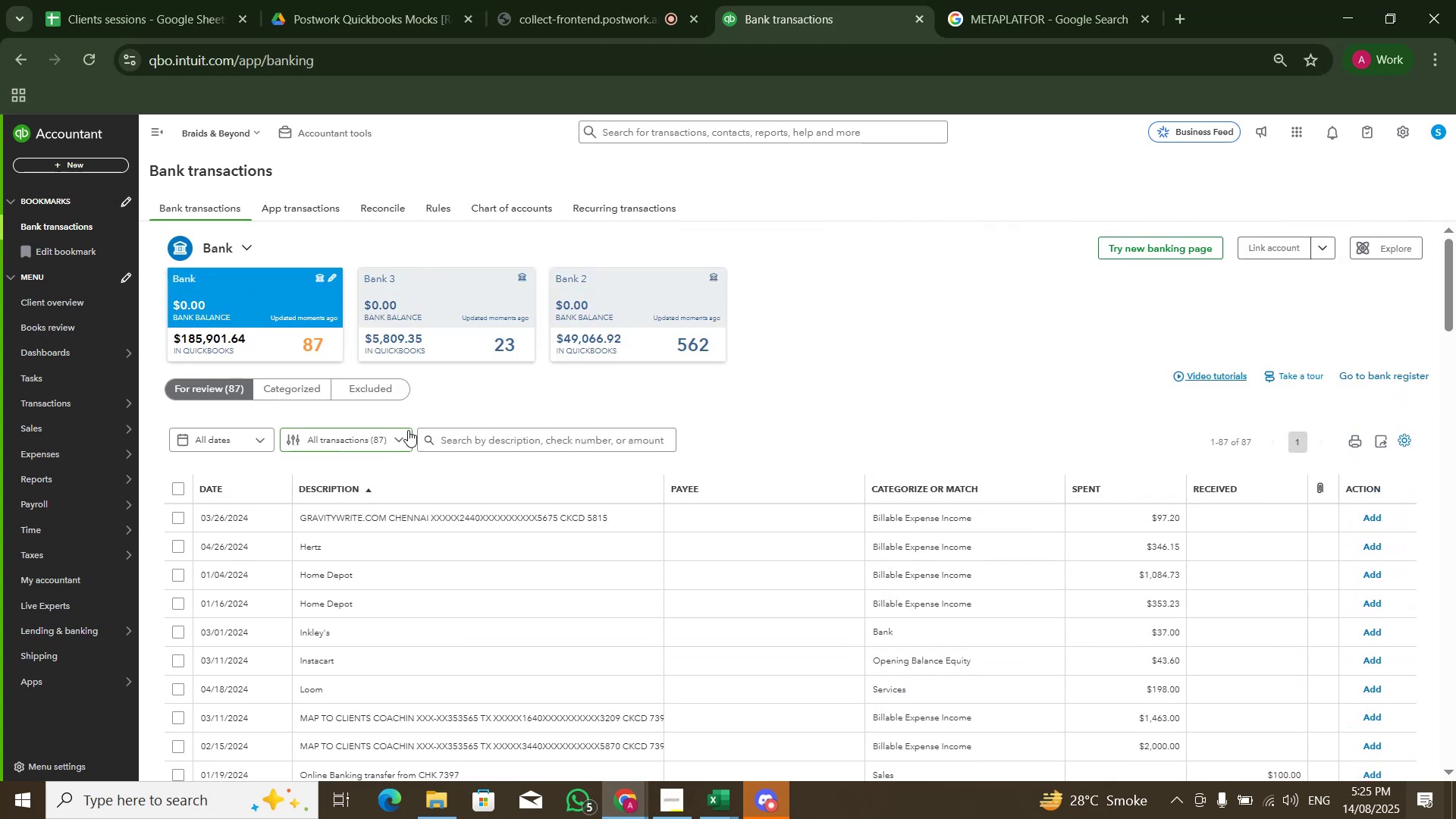 
left_click([441, 437])
 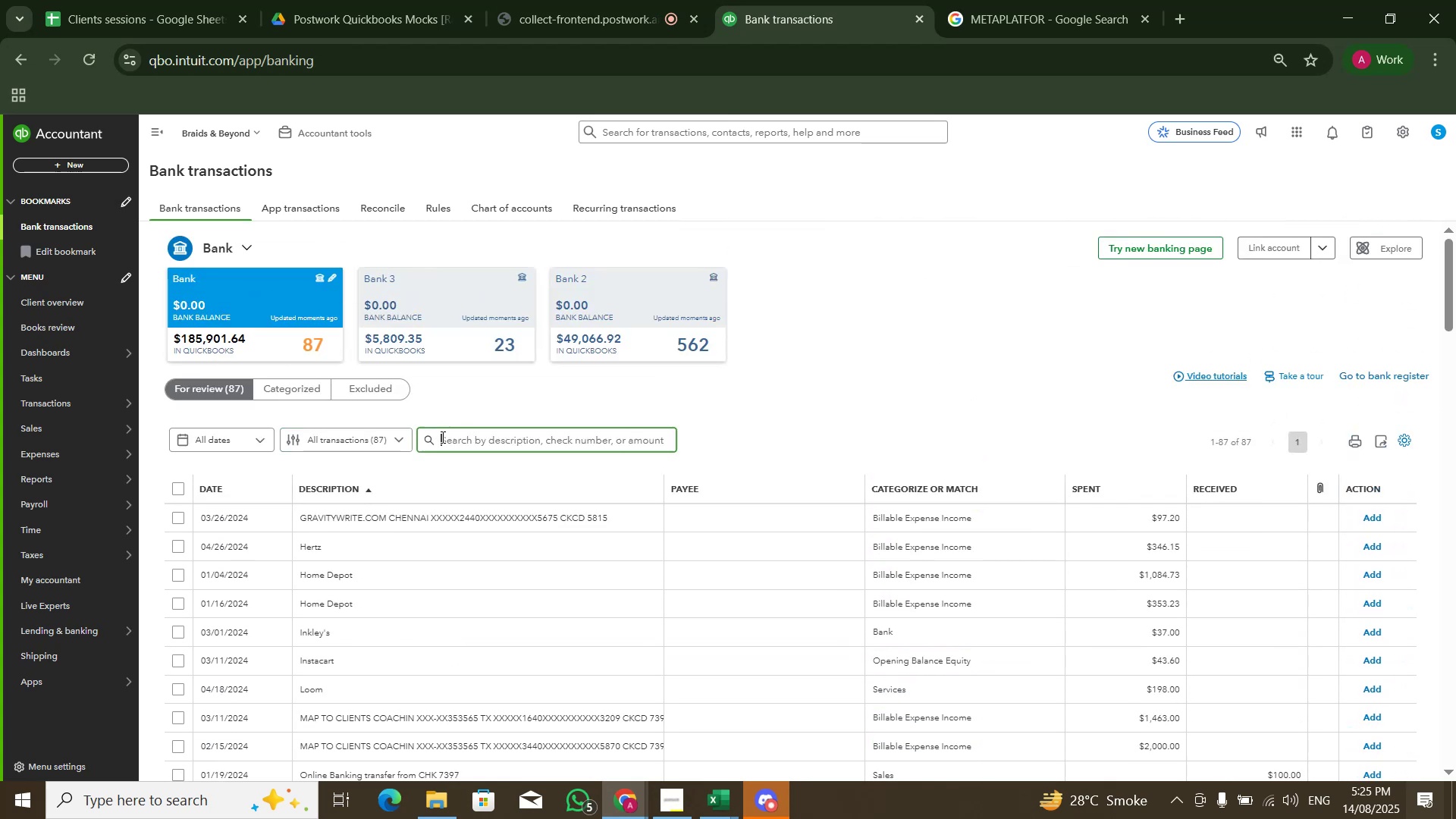 
key(Control+V)
 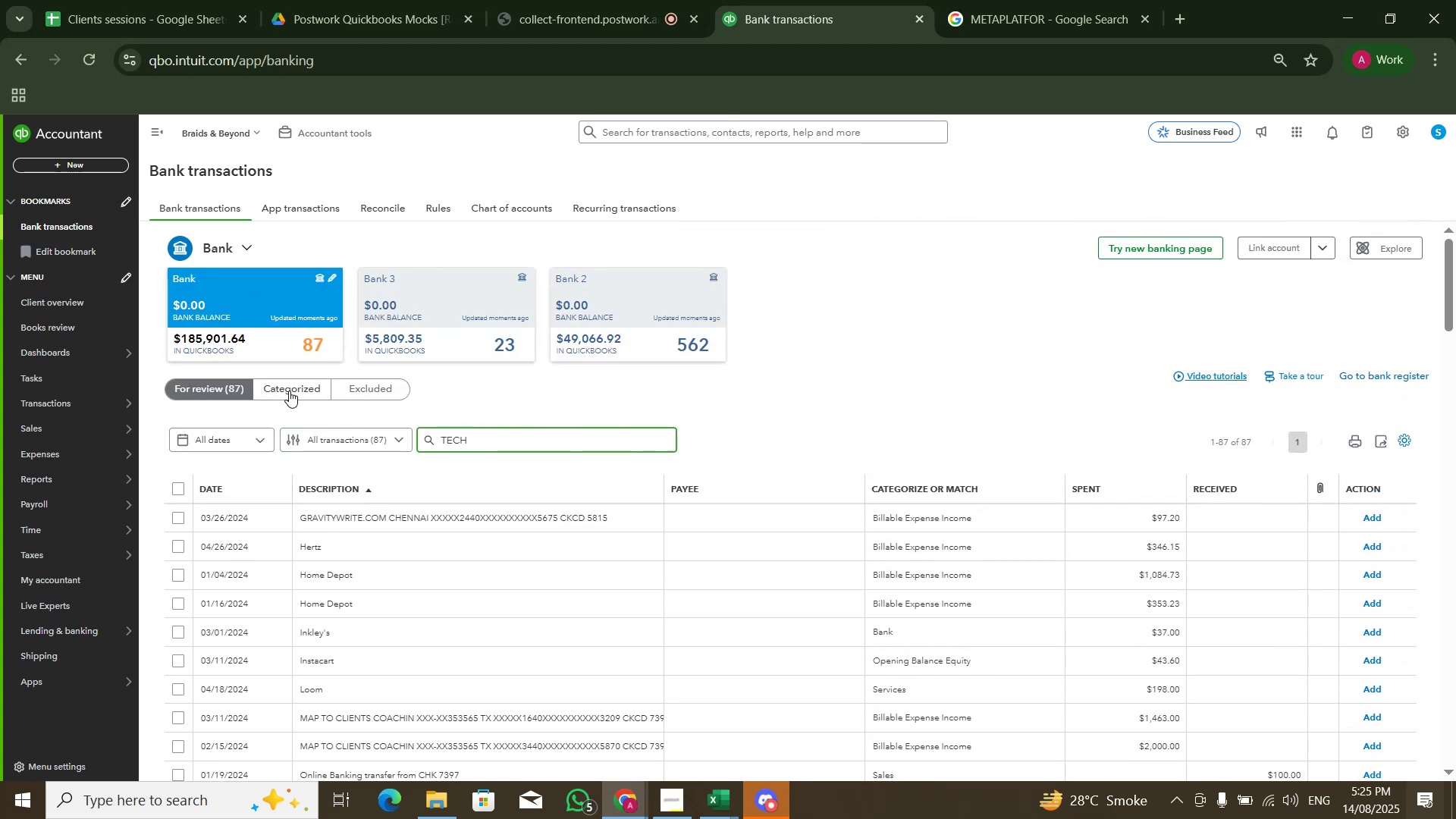 
left_click([289, 391])
 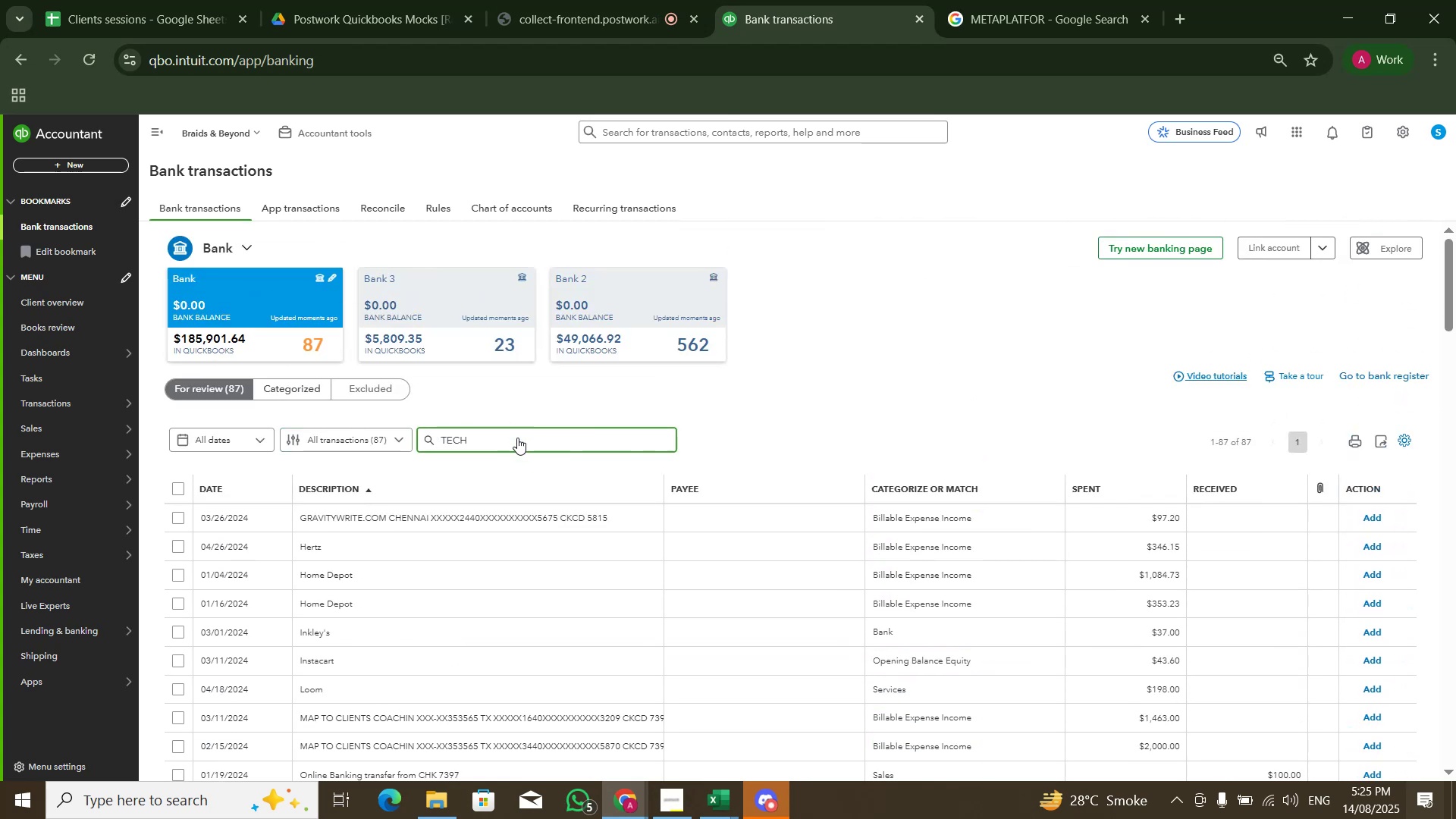 
left_click([520, 441])
 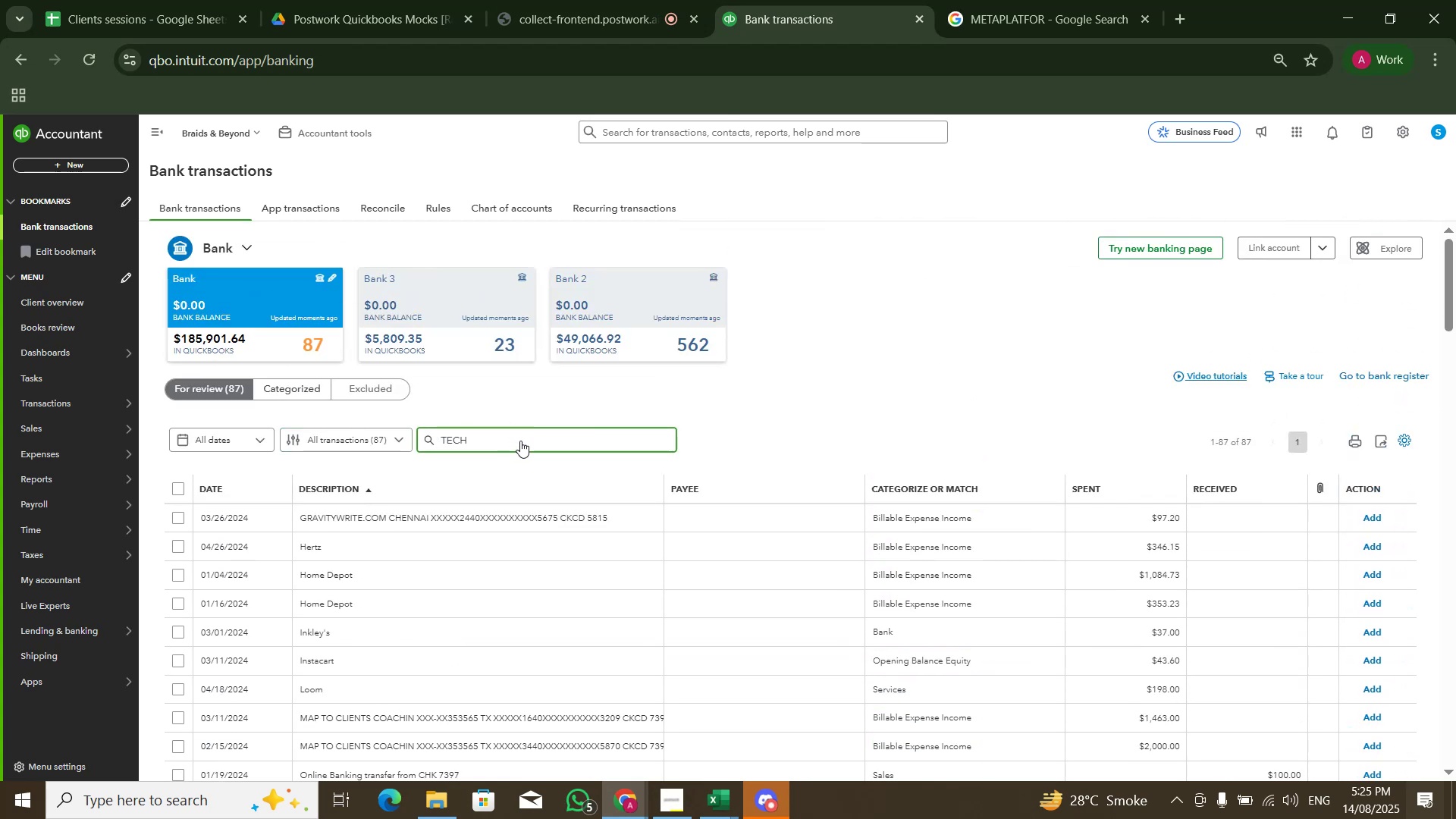 
key(NumpadDecimal)
 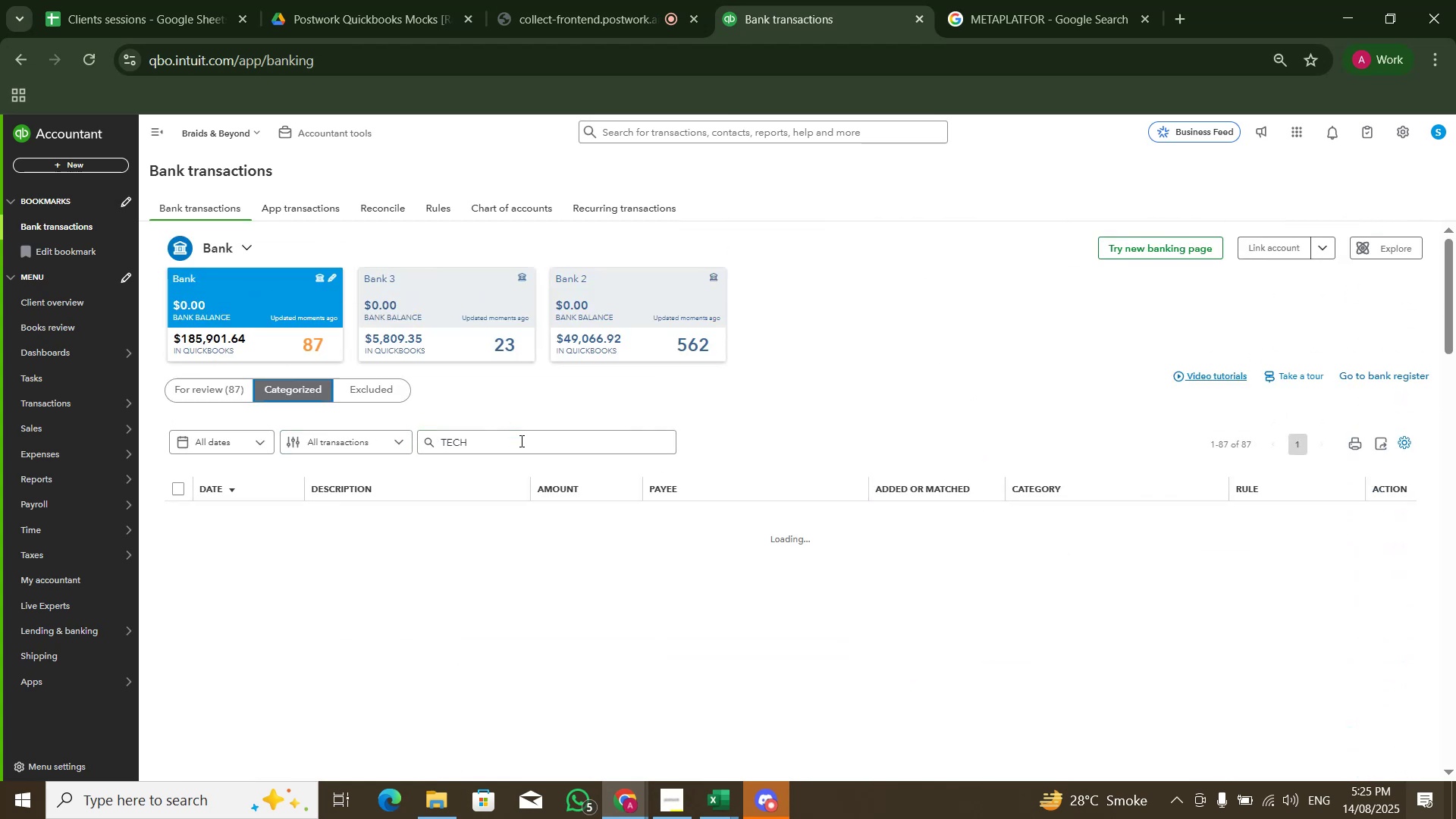 
key(NumpadEnter)
 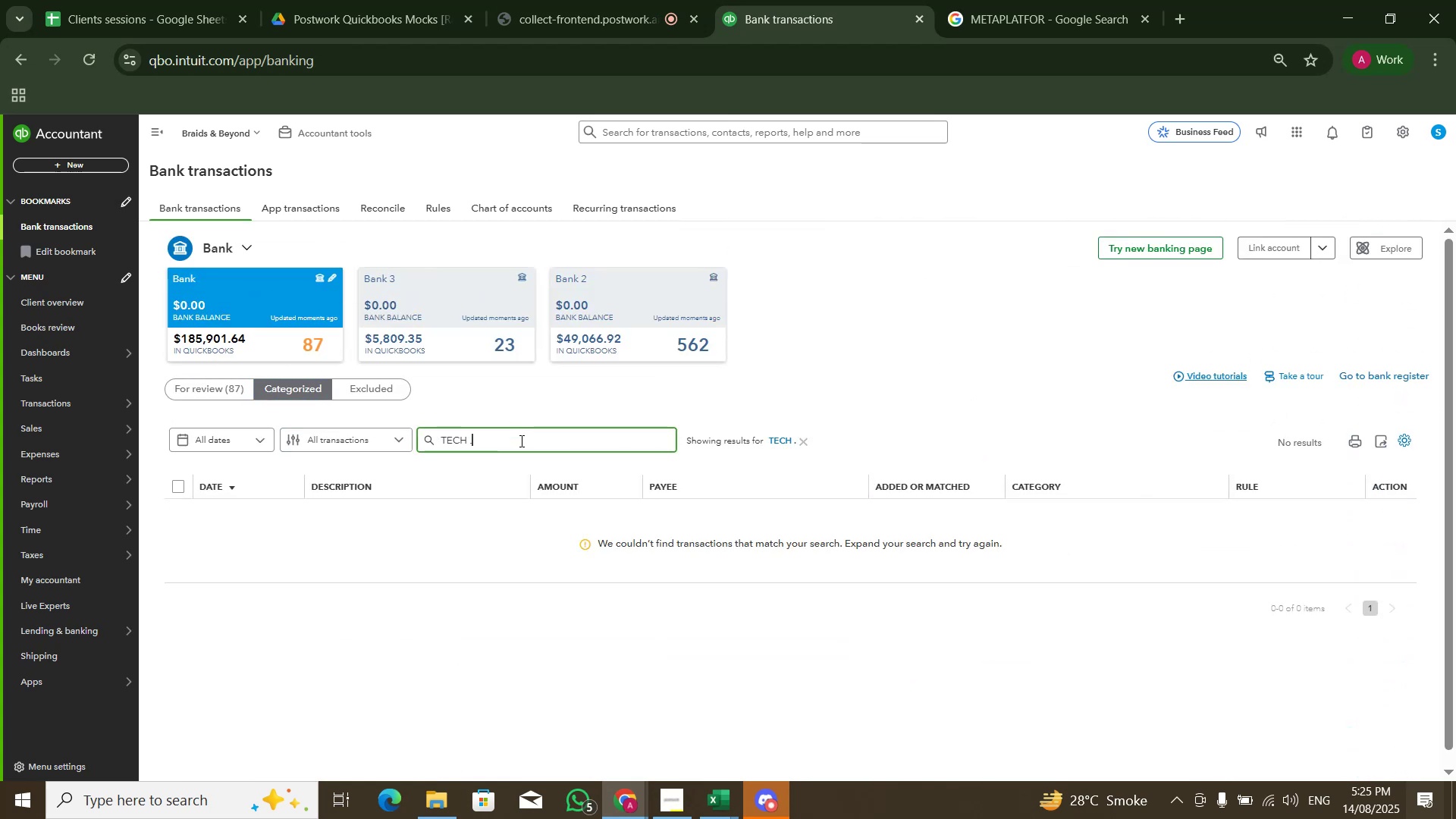 
key(NumpadEnter)
 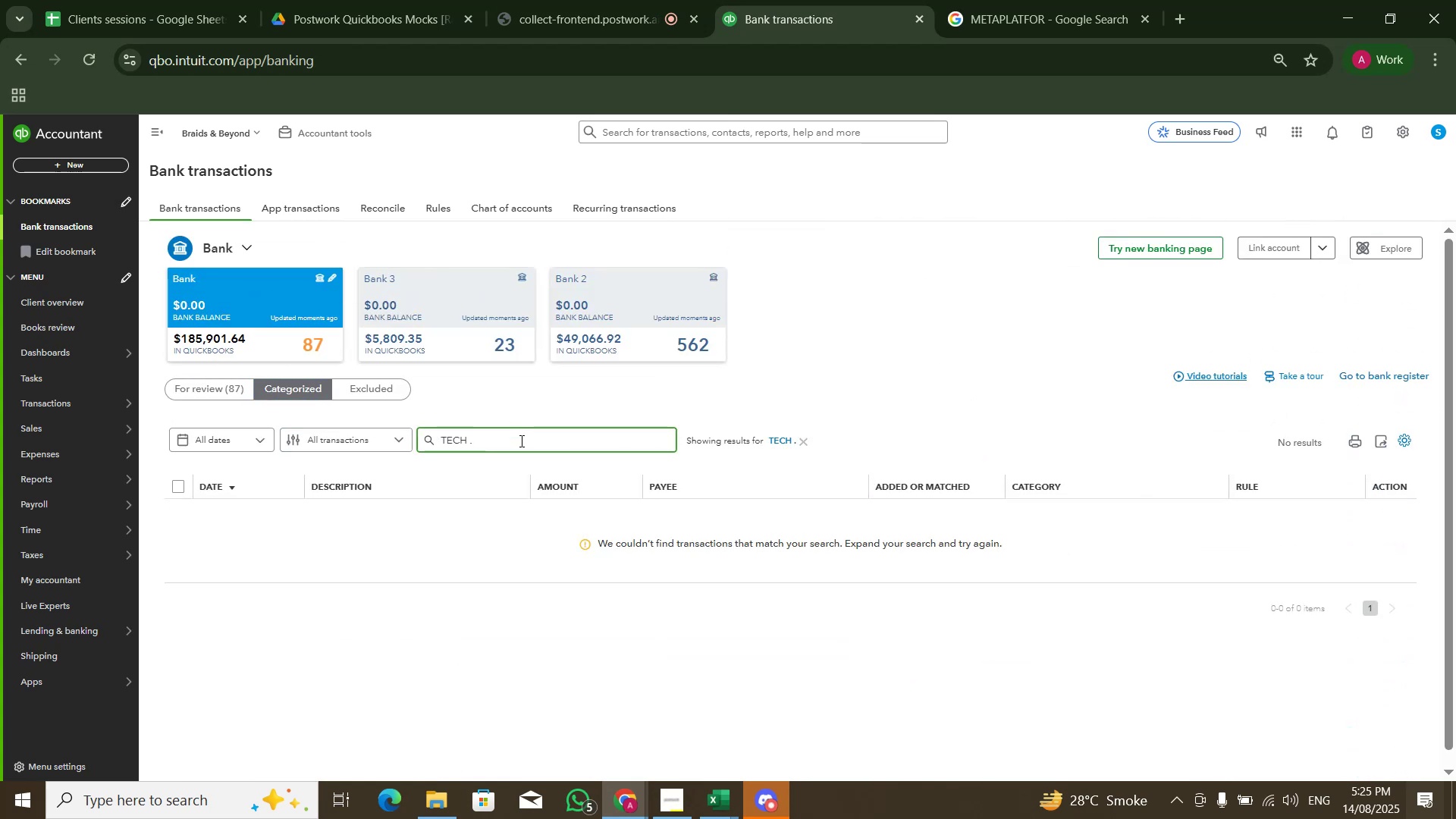 
key(Backspace)
 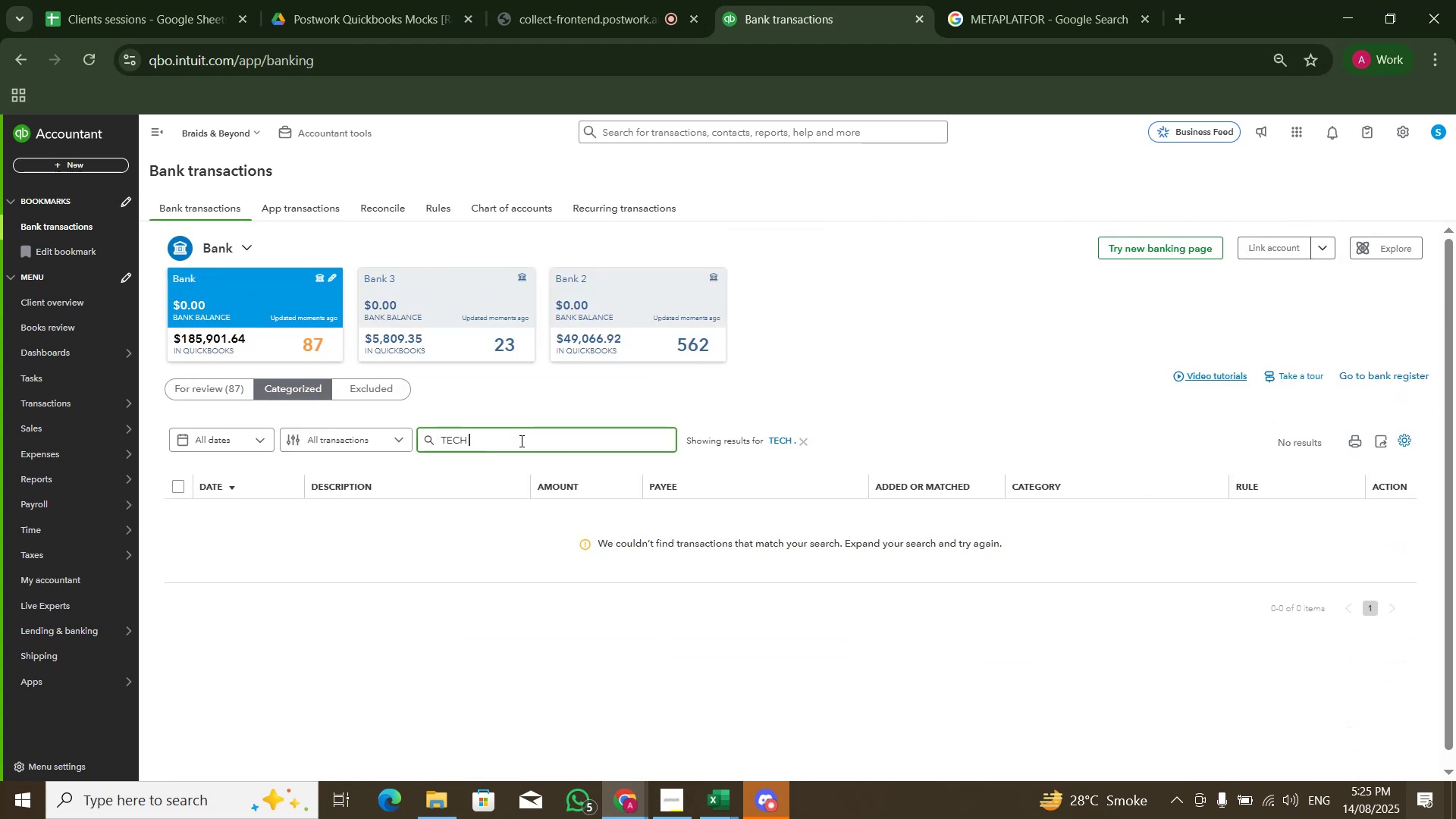 
key(NumpadEnter)
 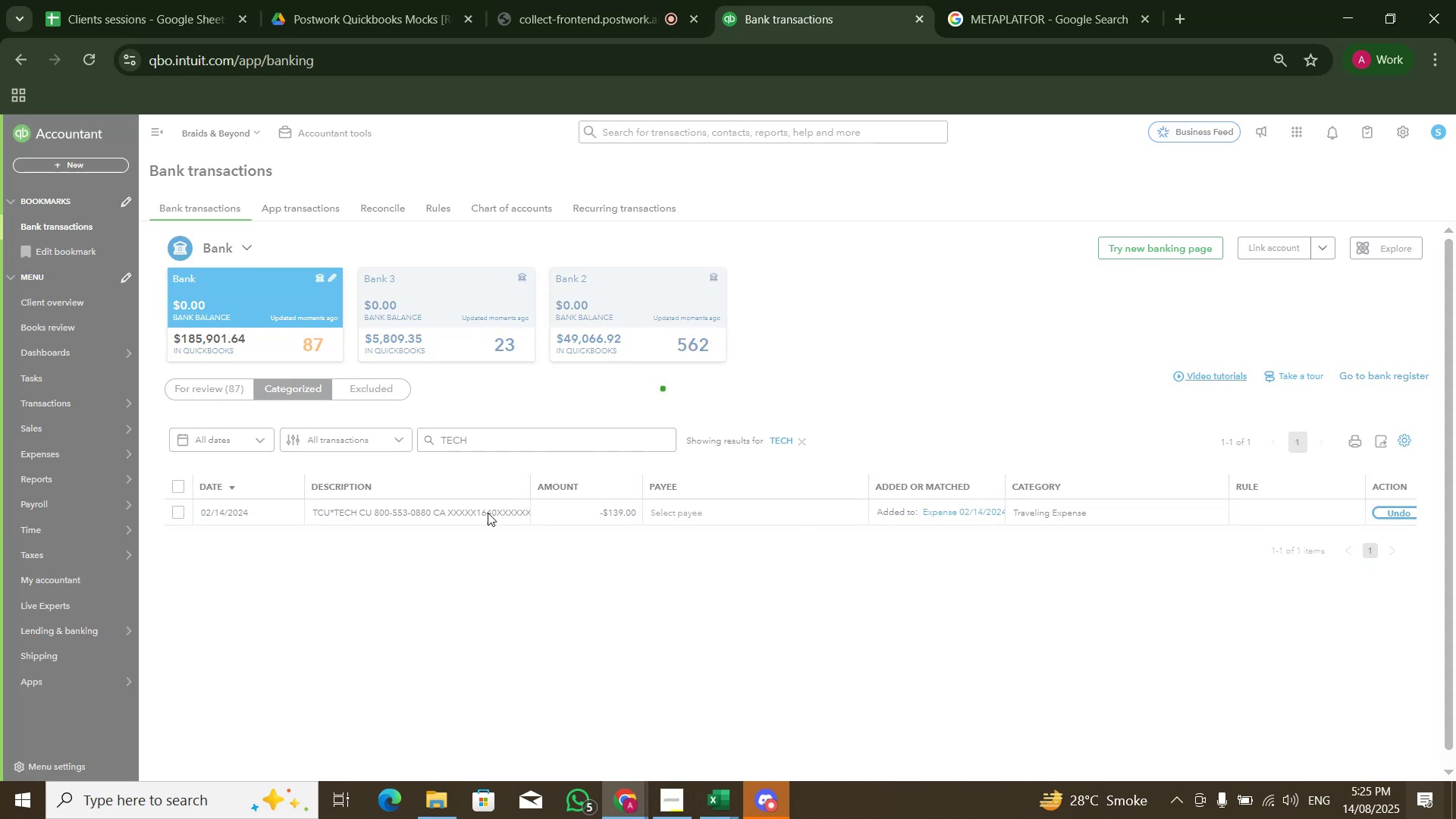 
left_click([233, 382])
 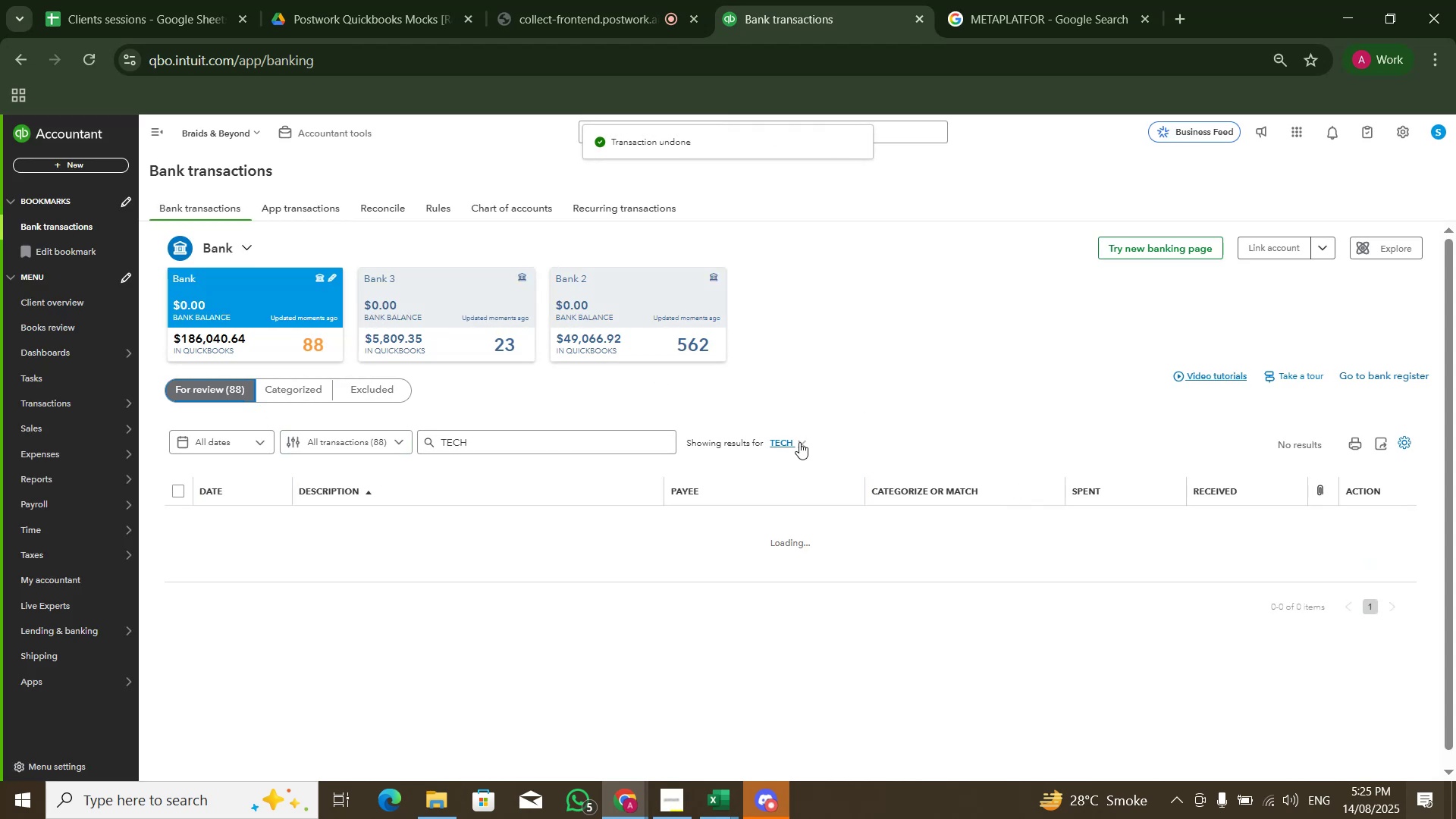 
left_click([806, 441])
 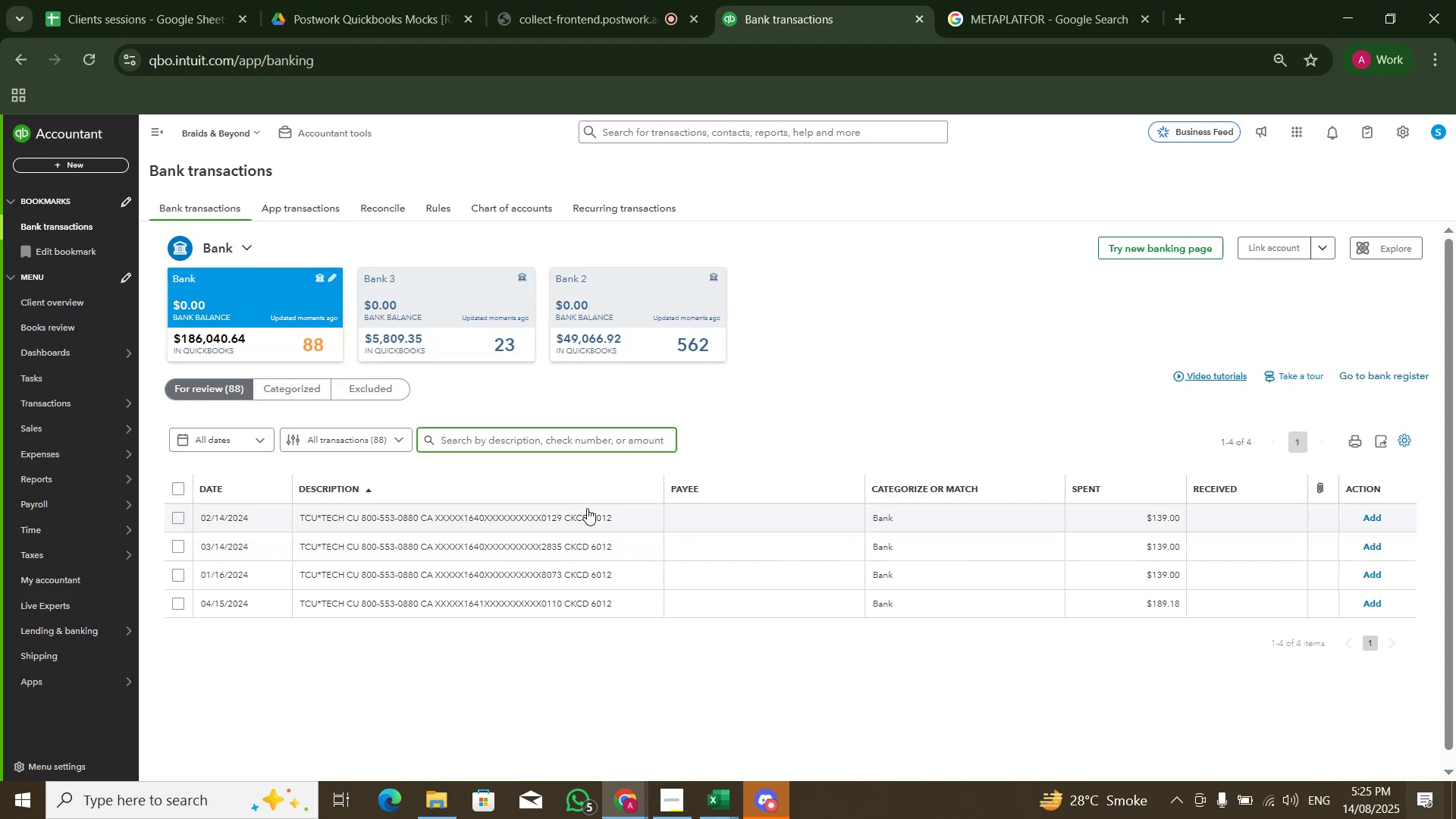 
type(so)
 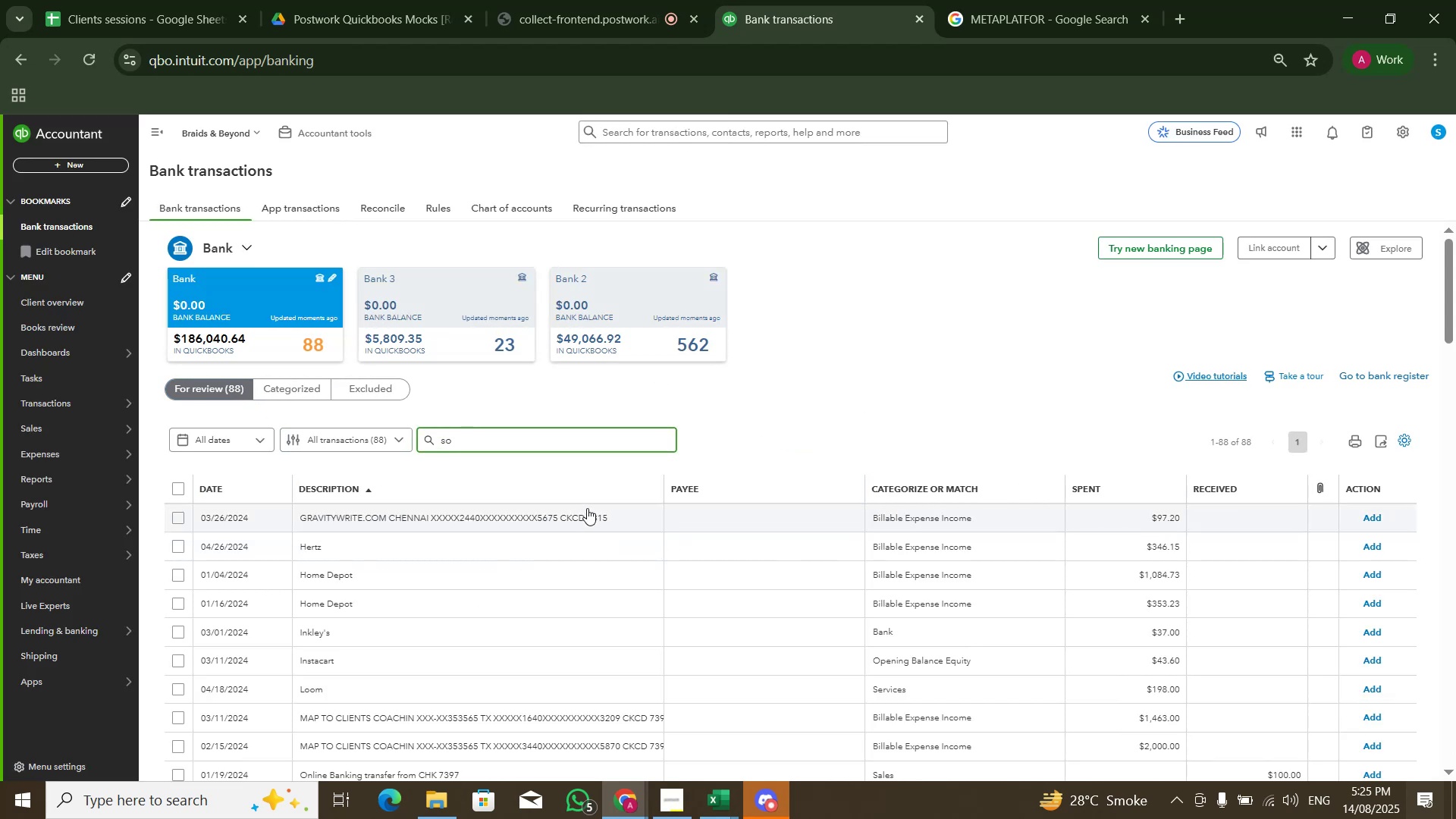 
scroll: coordinate [572, 557], scroll_direction: down, amount: 16.0
 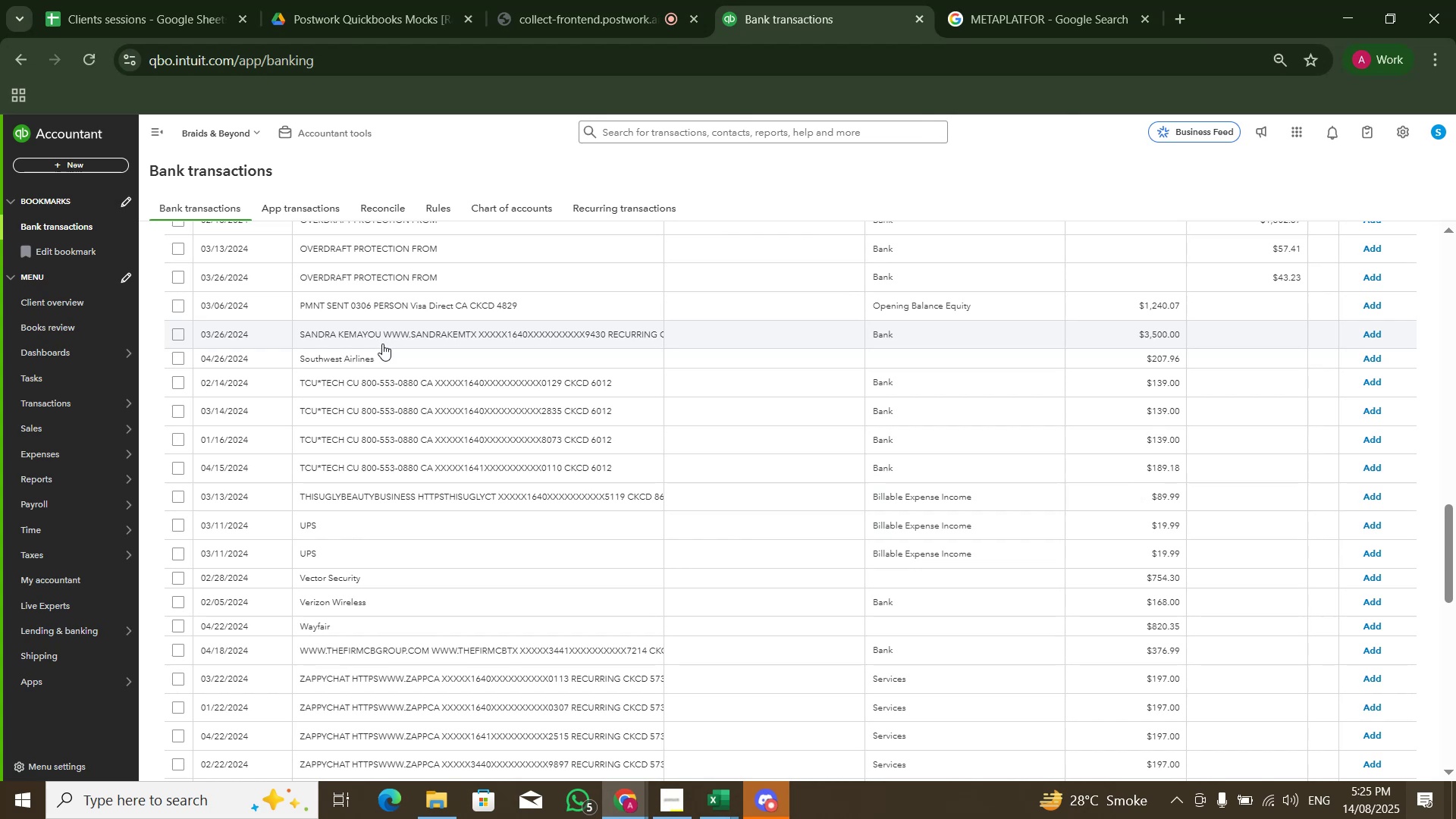 
left_click([376, 351])
 